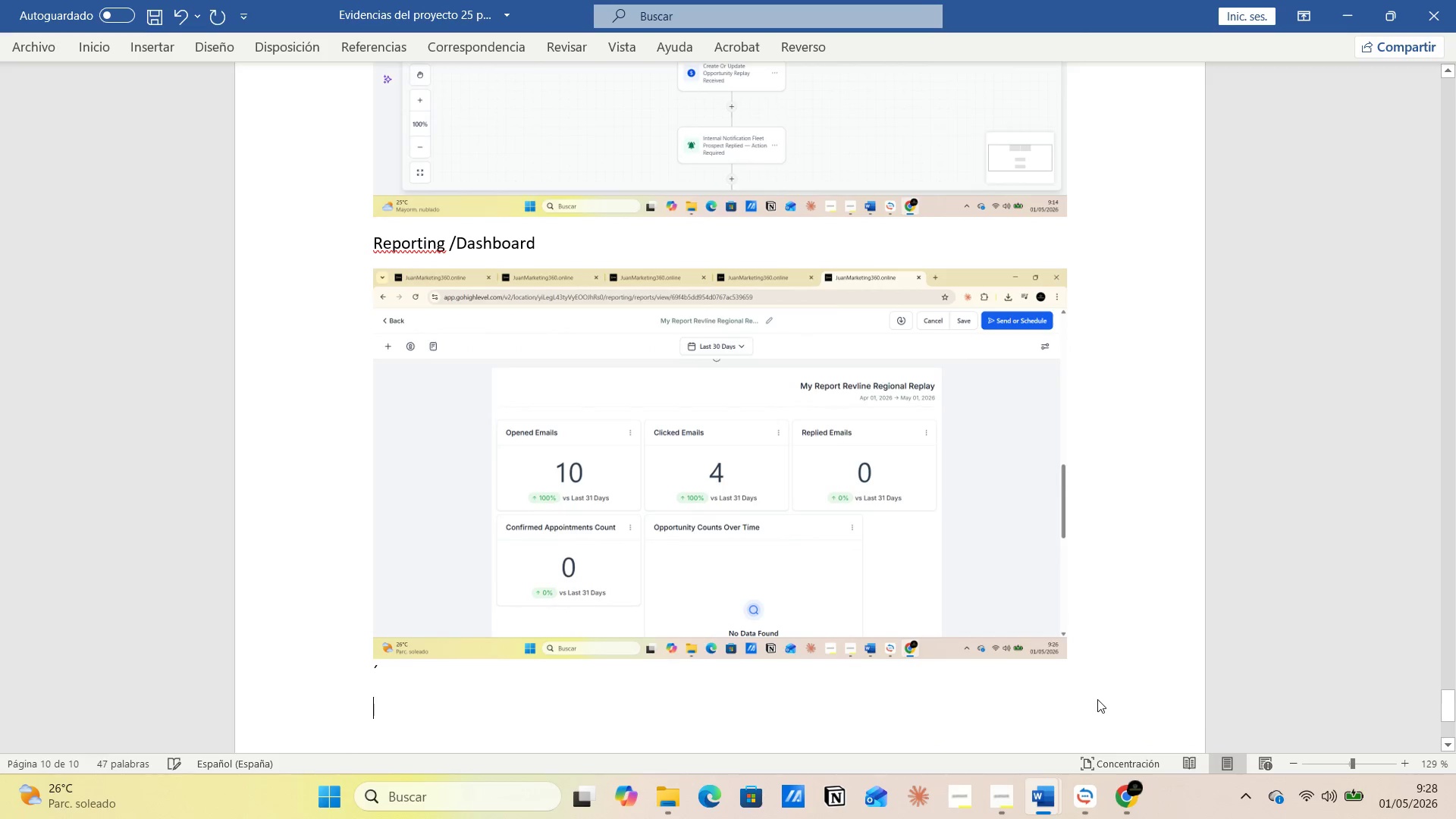 
type(Import Contacs )
 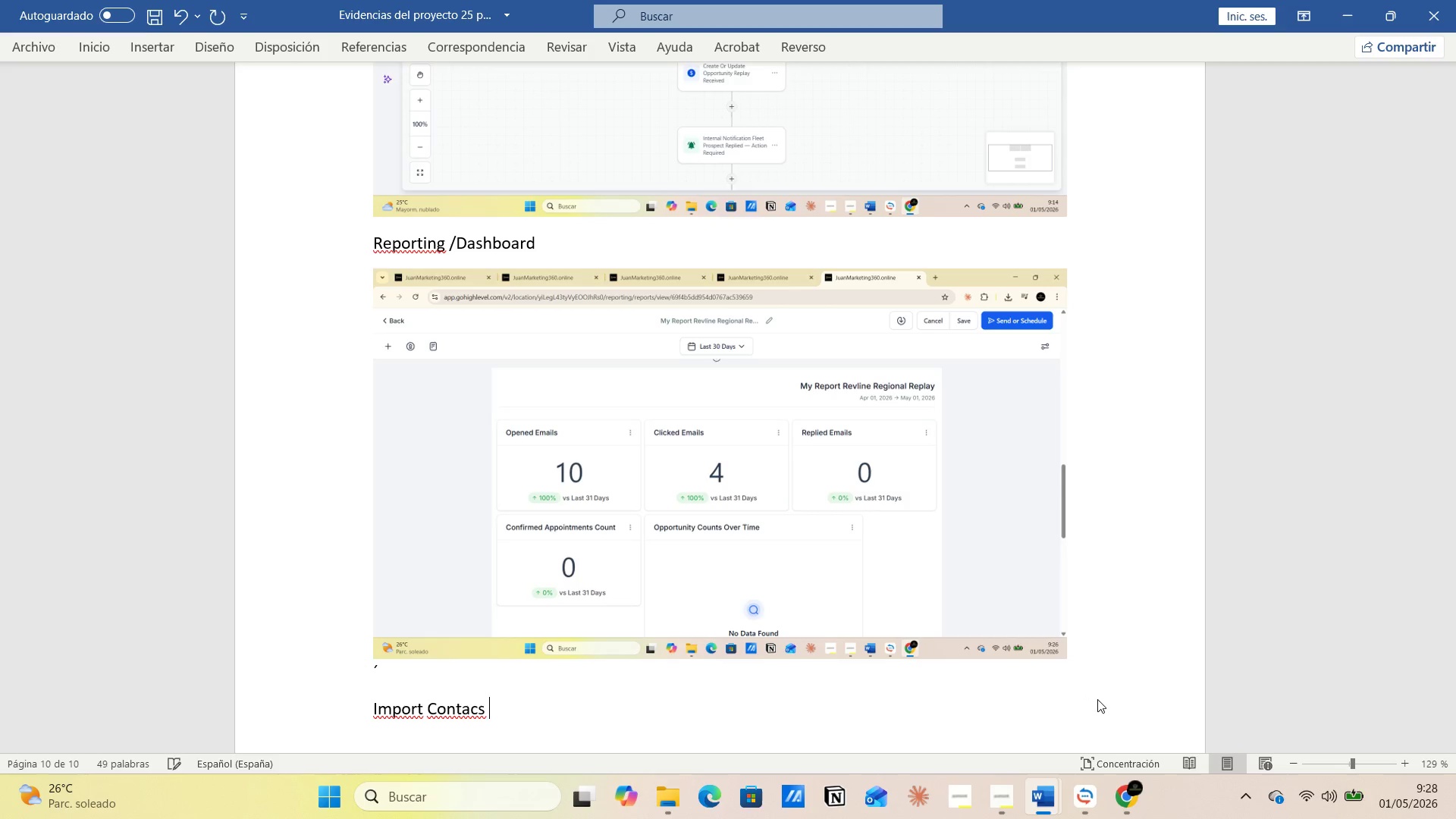 
key(Enter)
 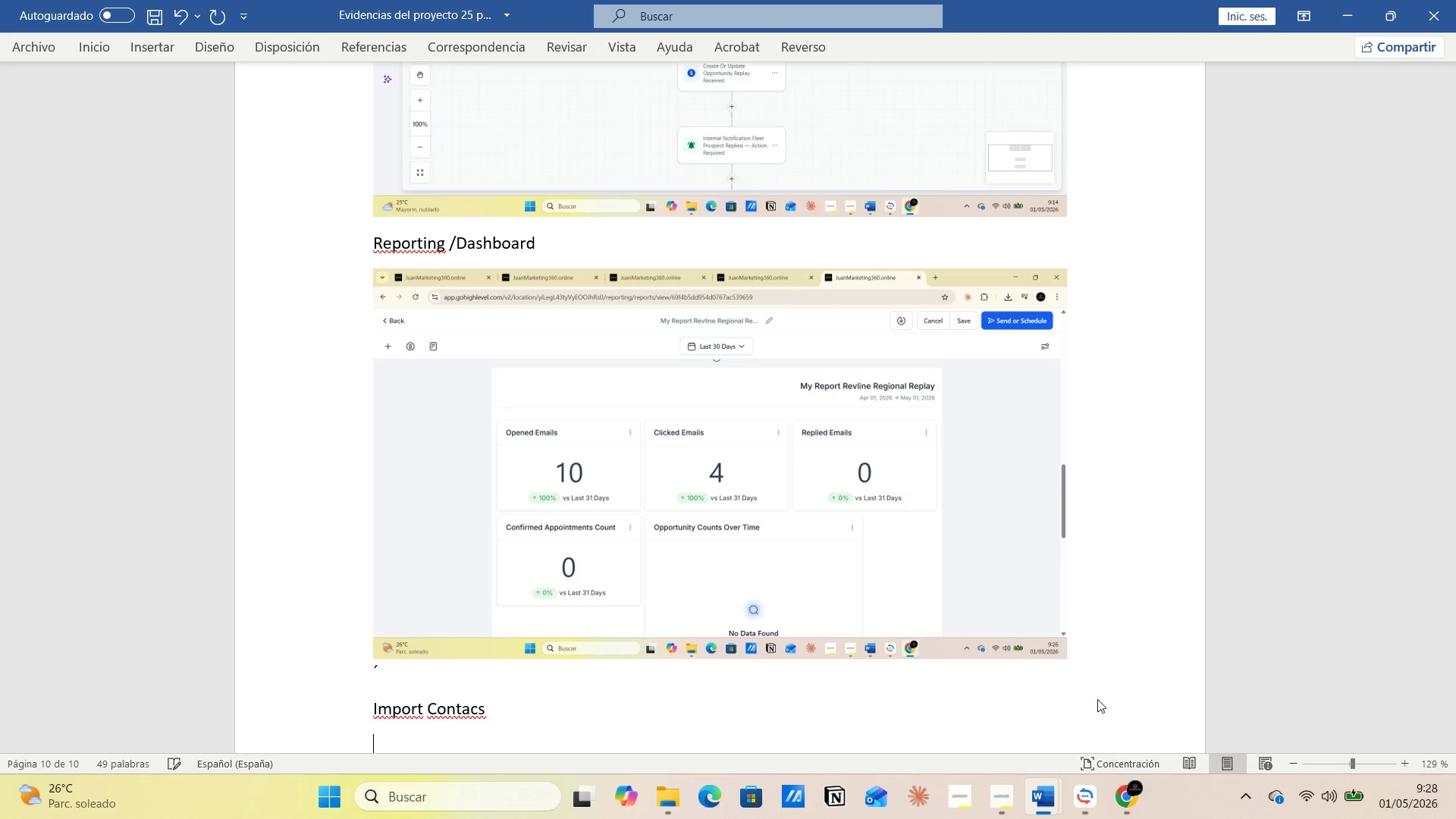 
key(Alt+AltLeft)
 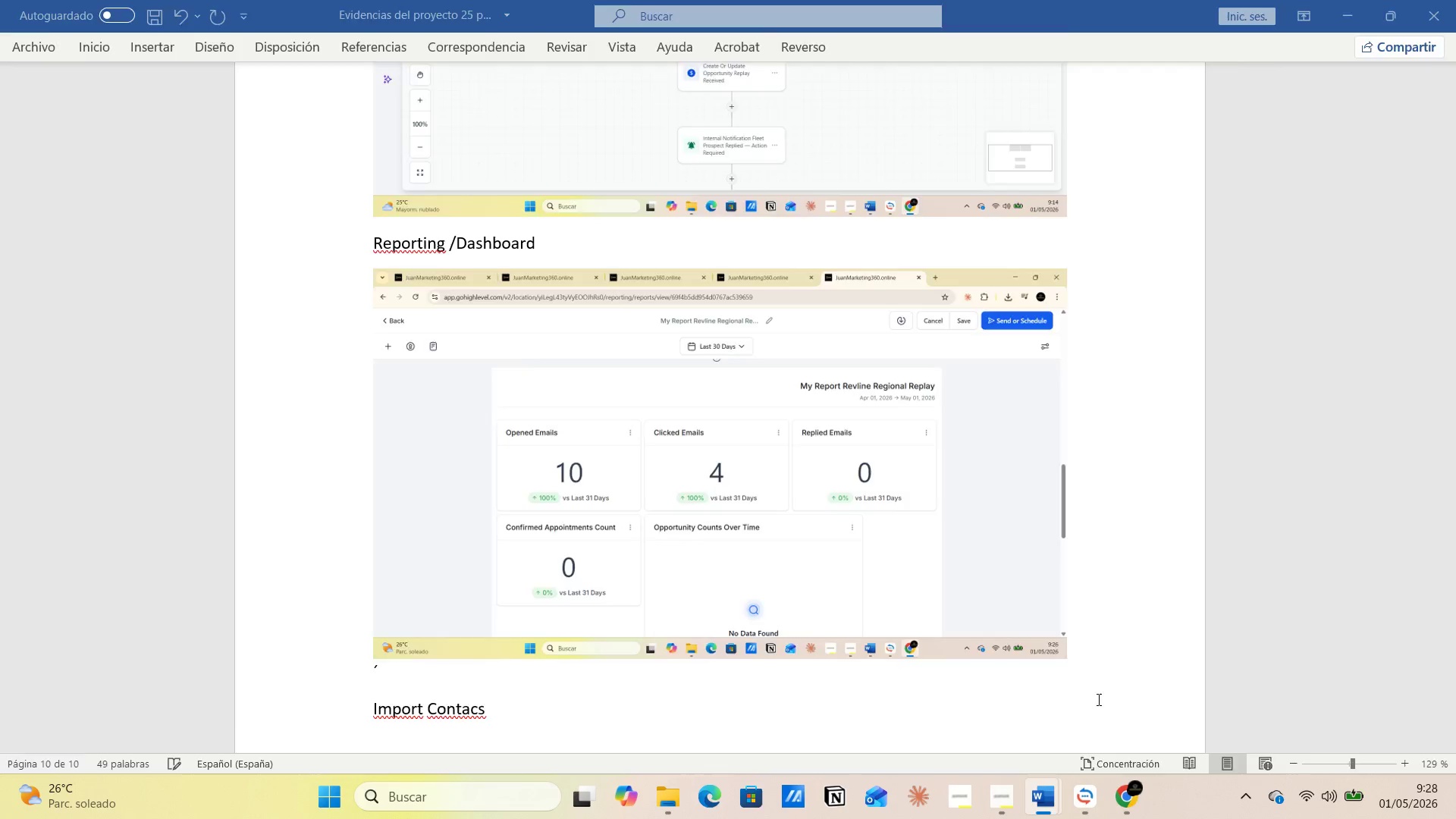 
key(Alt+Tab)
 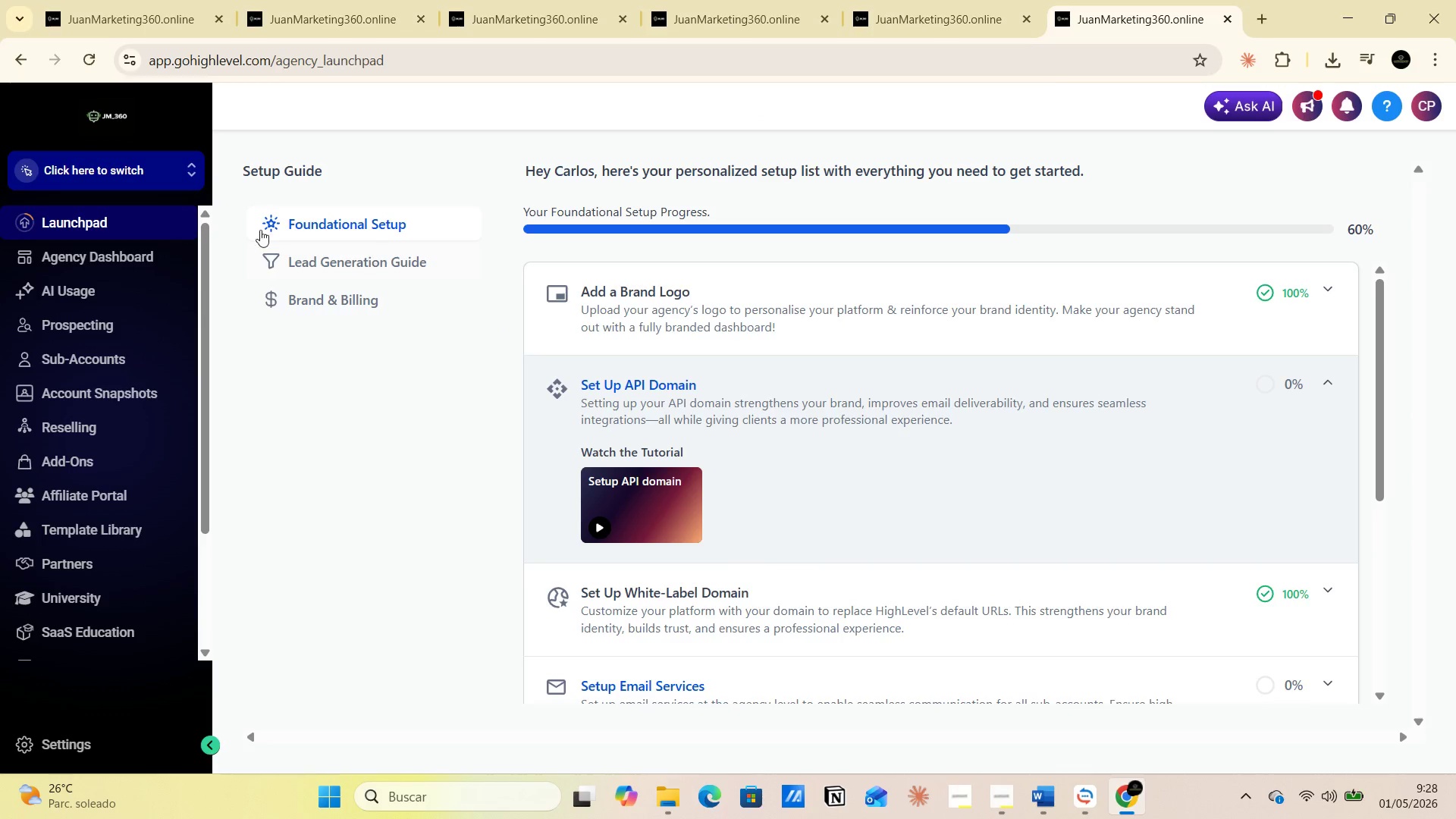 
left_click([170, 166])
 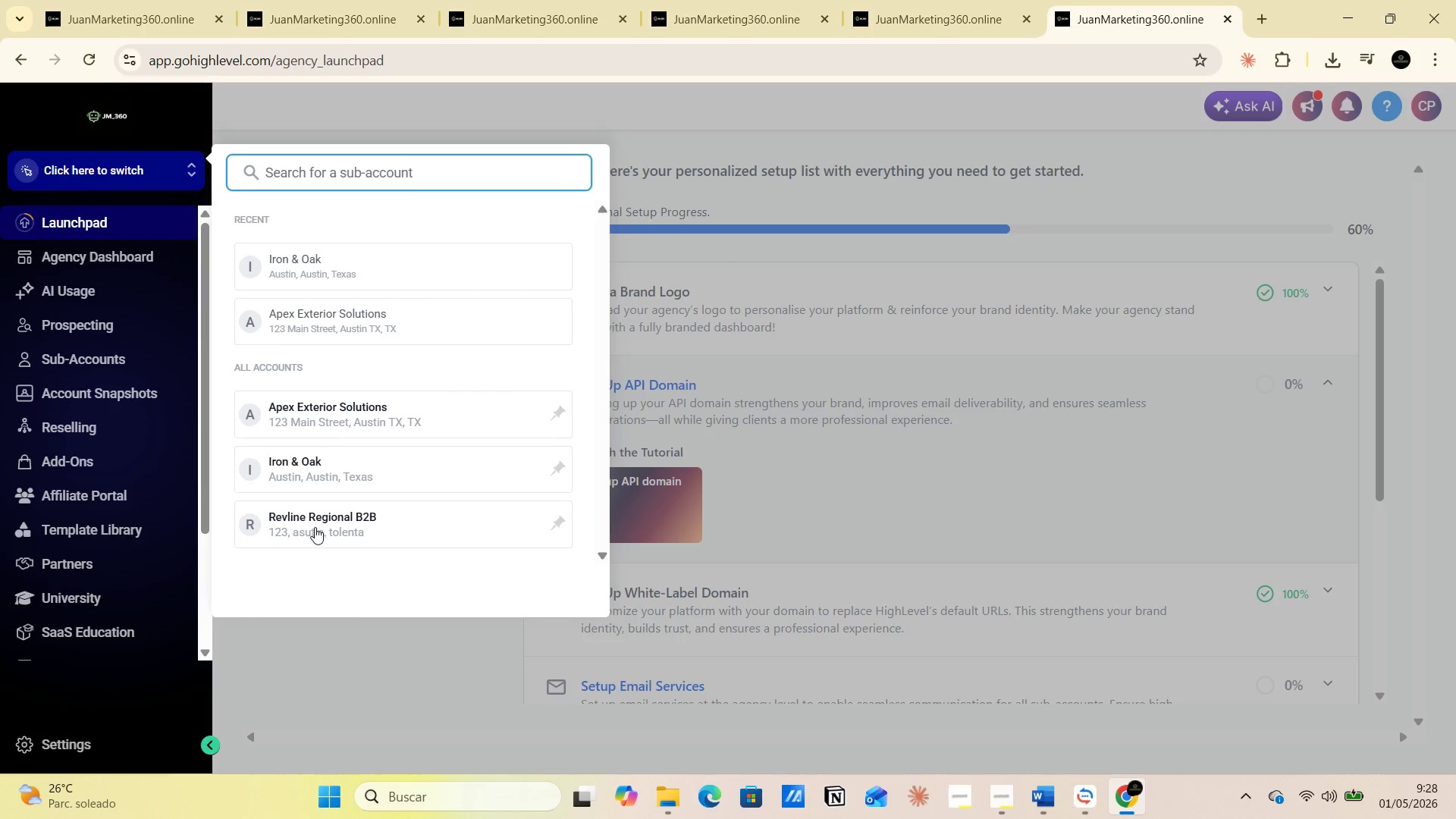 
wait(5.8)
 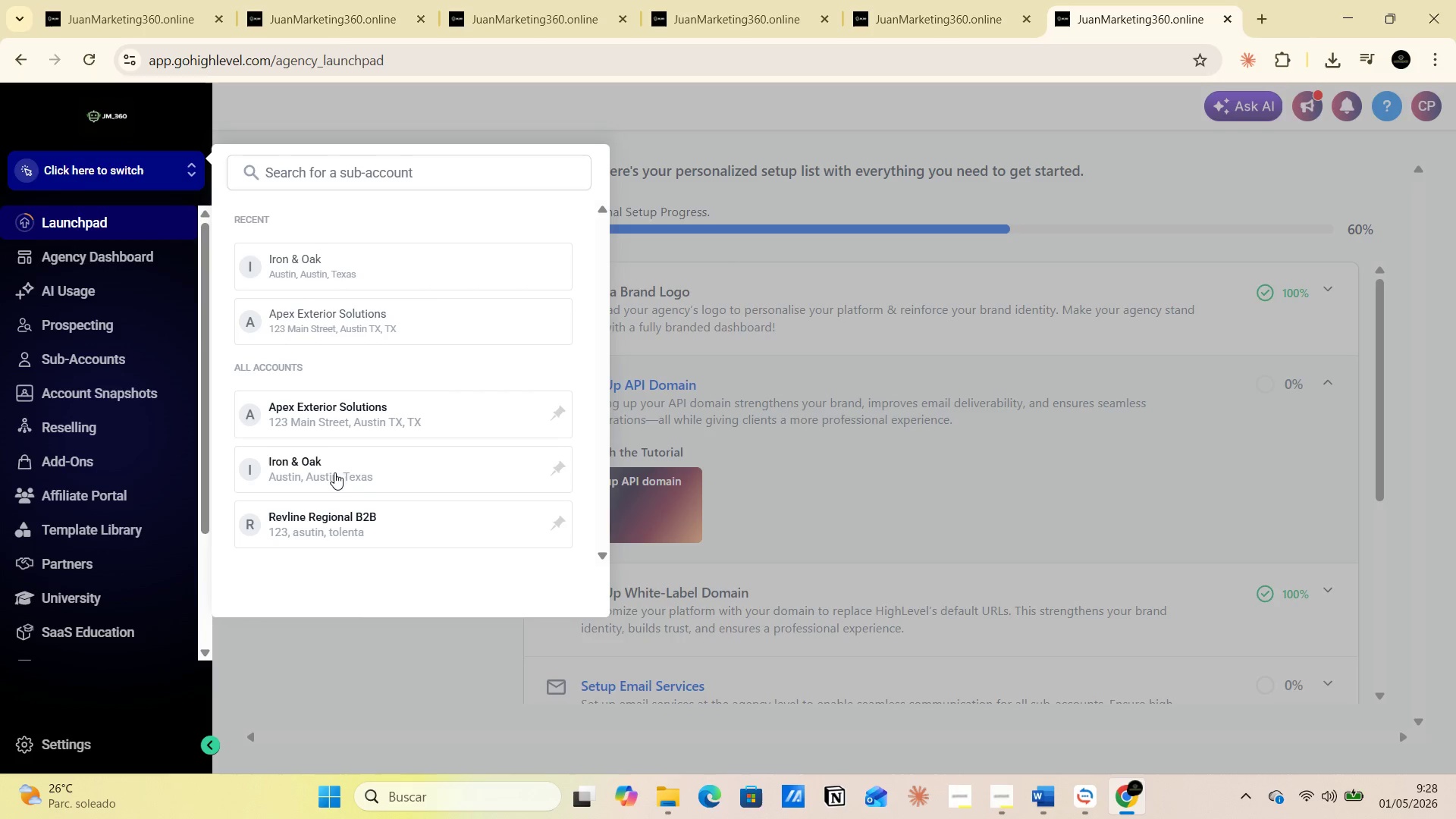 
left_click([317, 526])
 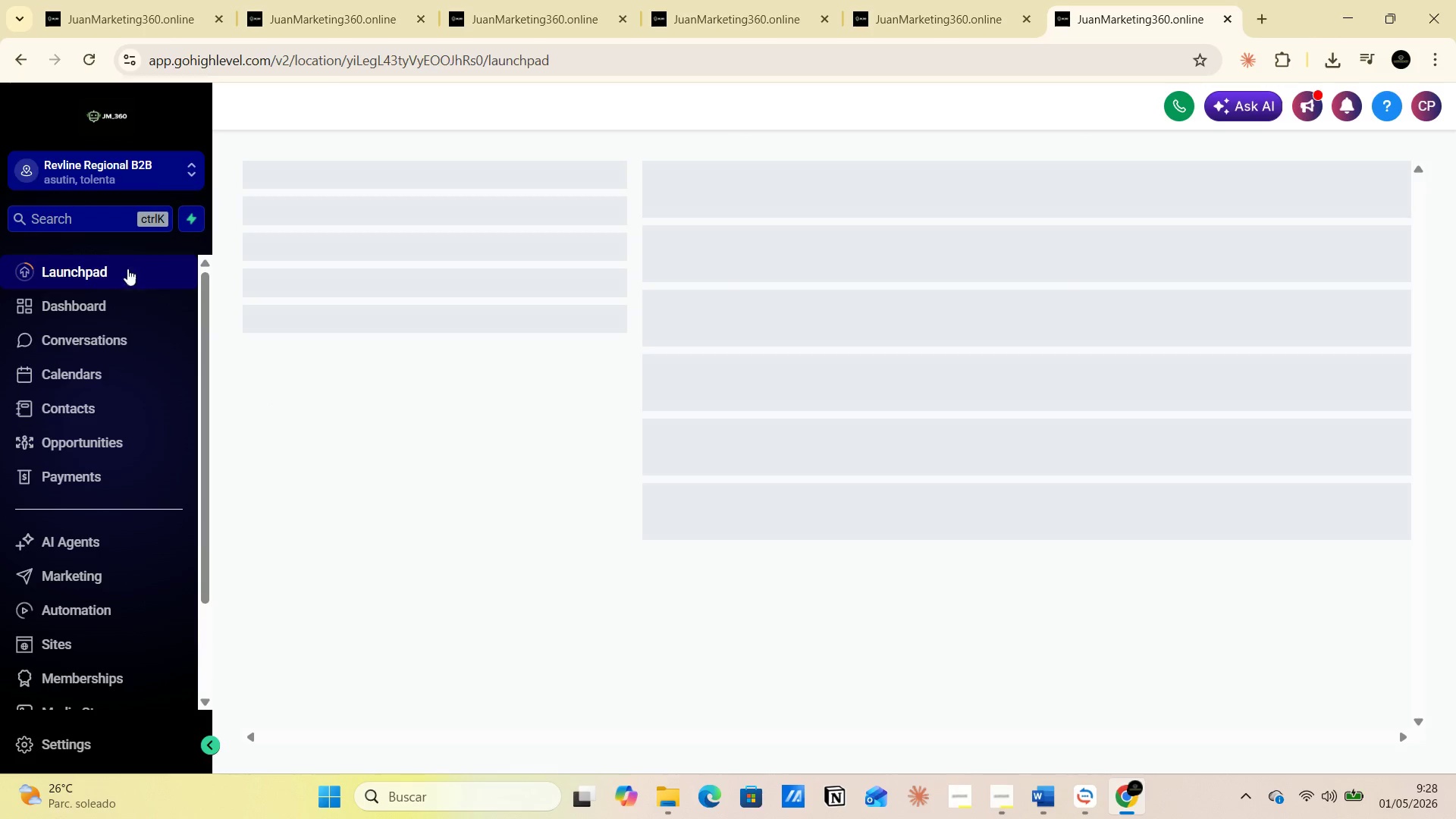 
scroll: coordinate [128, 425], scroll_direction: down, amount: 1.0
 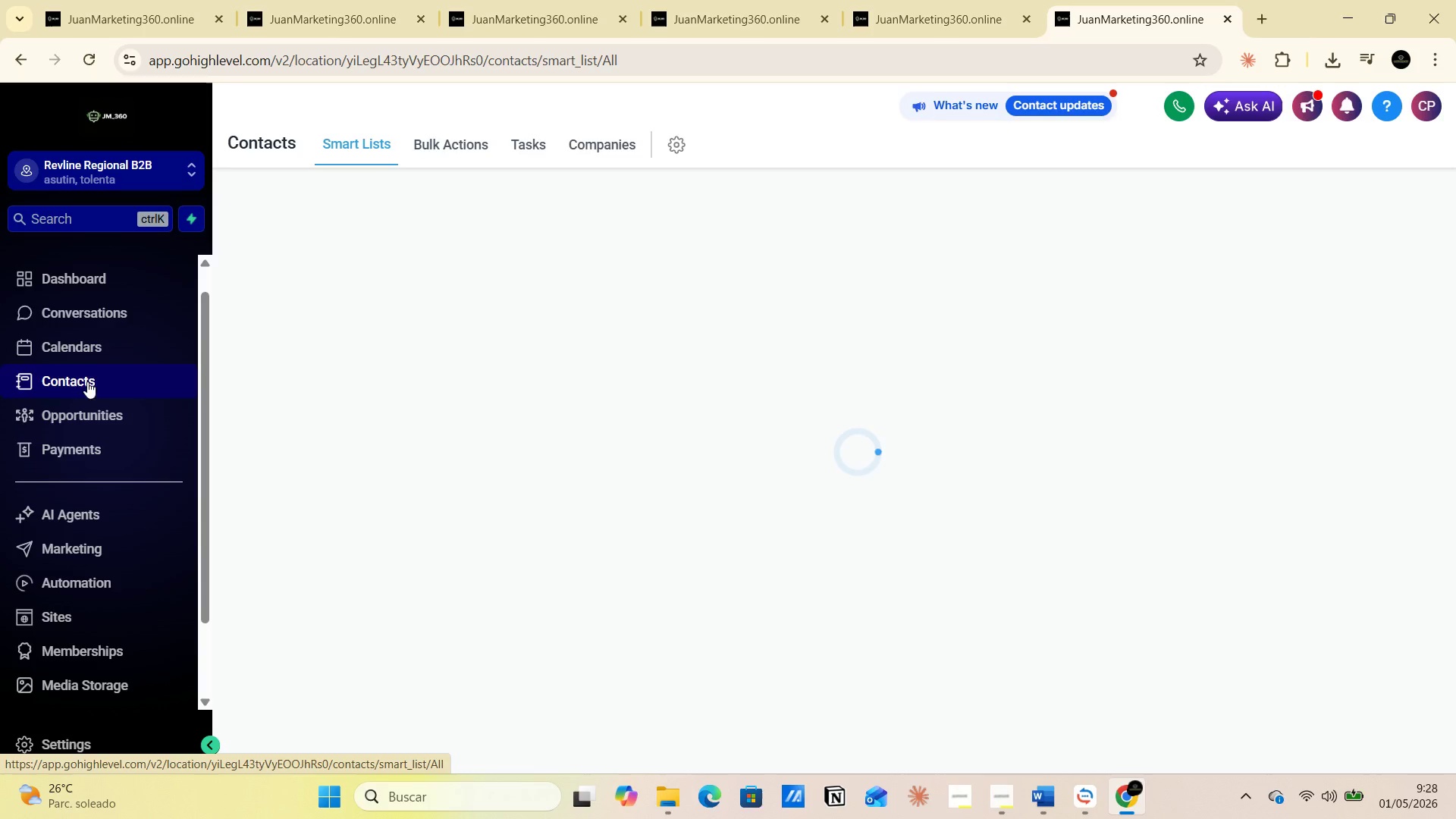 
mouse_move([657, 359])
 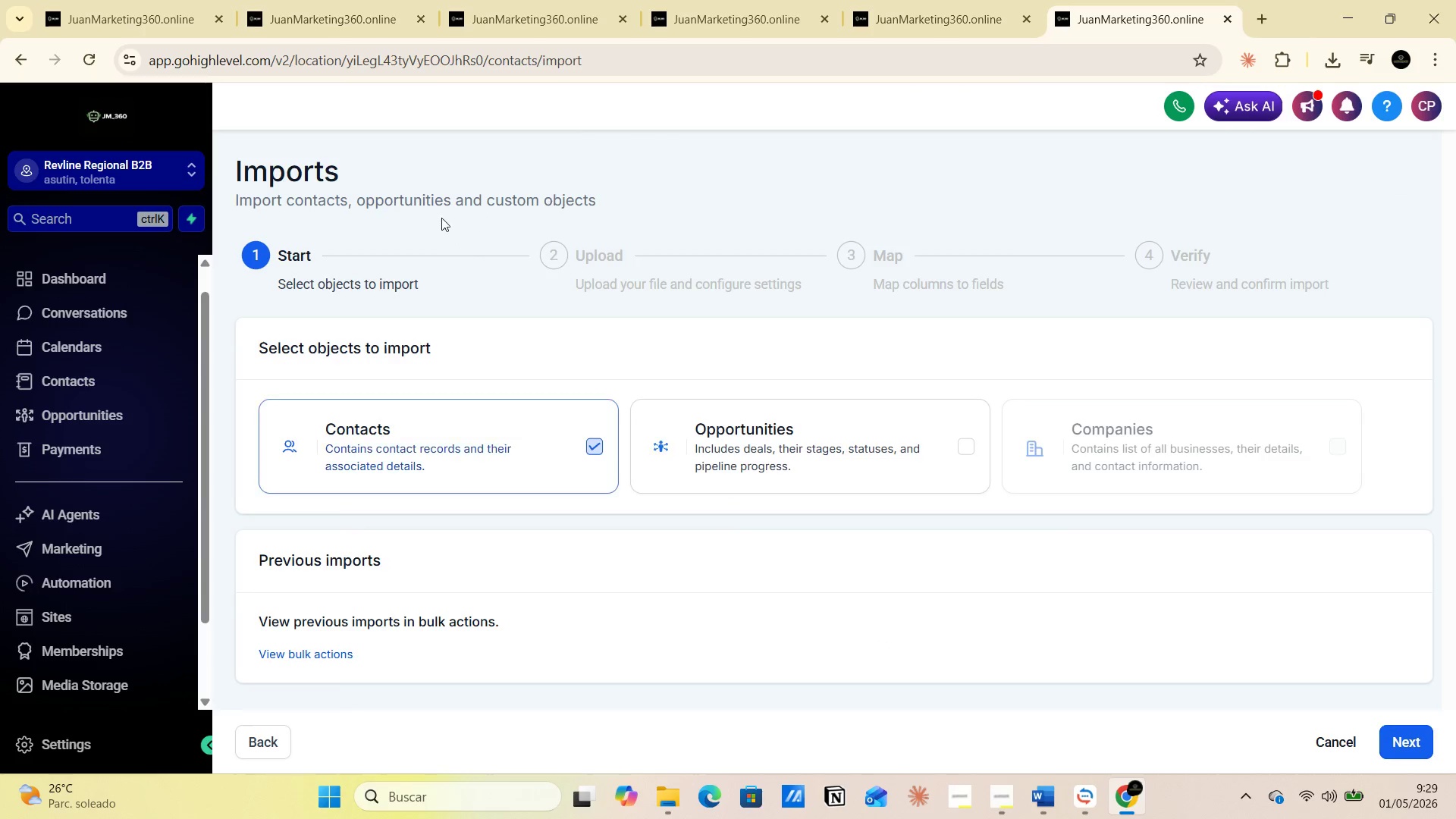 
left_click([18, 59])
 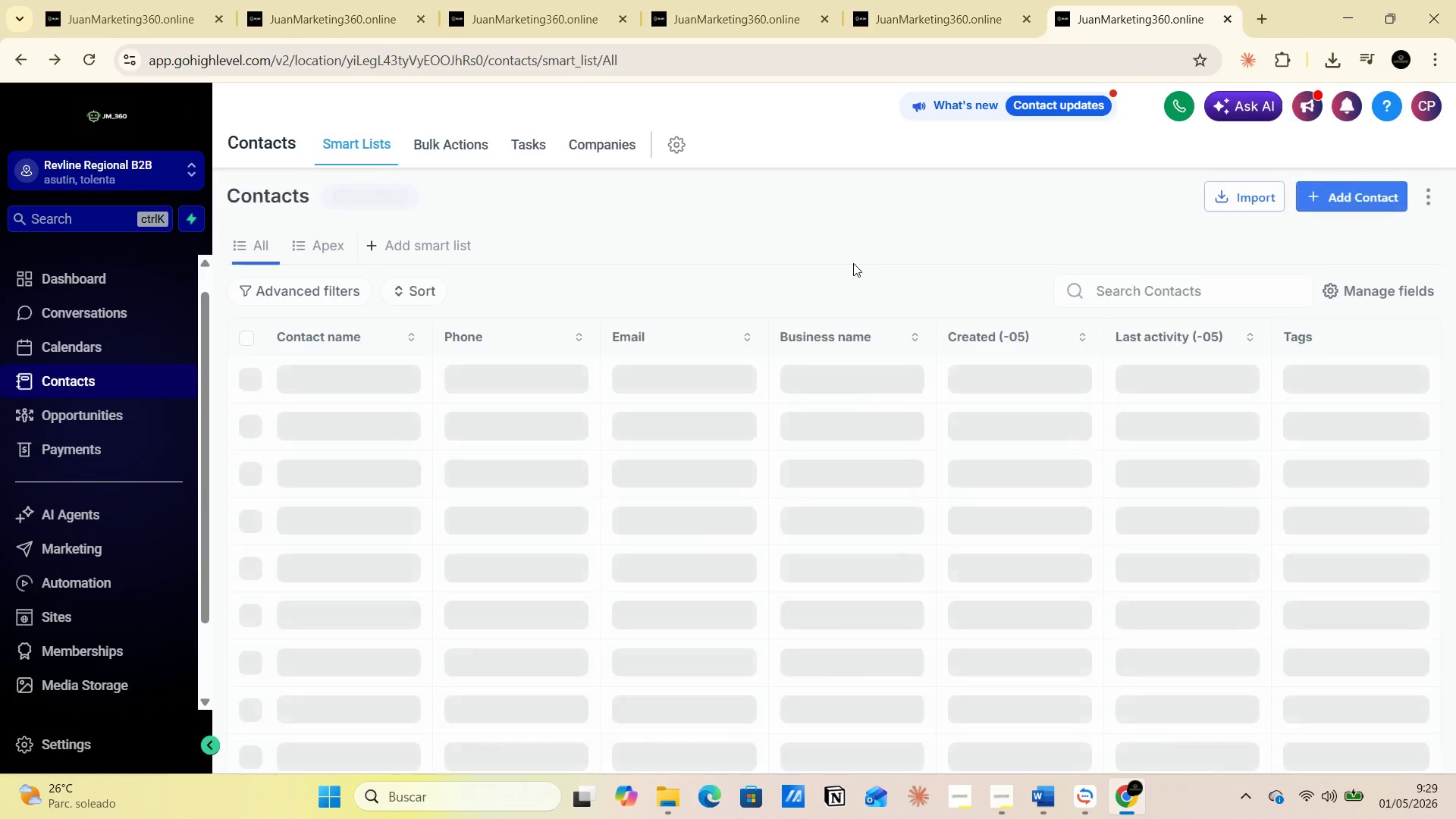 
key(PrintScreen)
 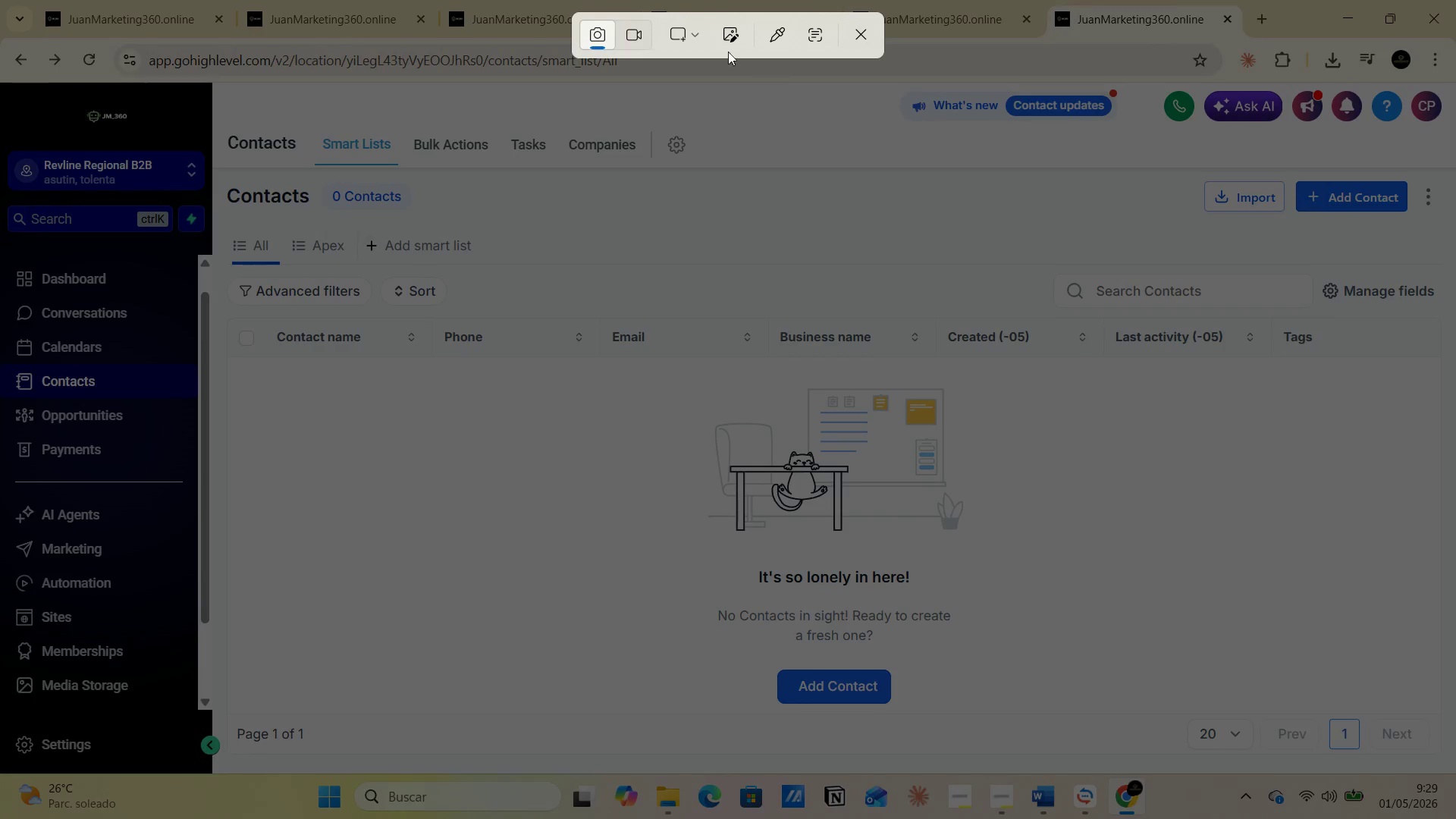 
left_click([710, 37])
 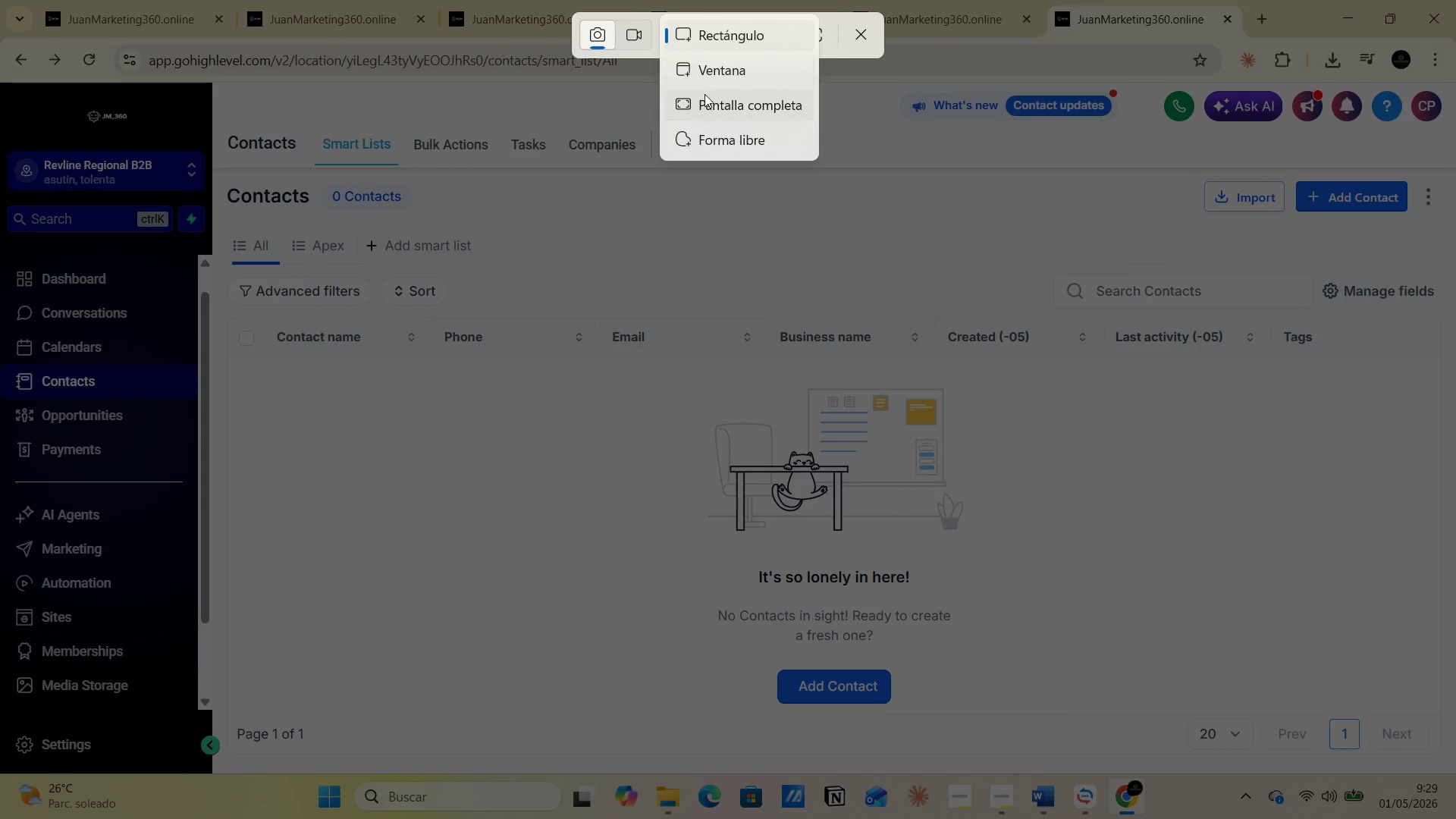 
left_click([705, 98])
 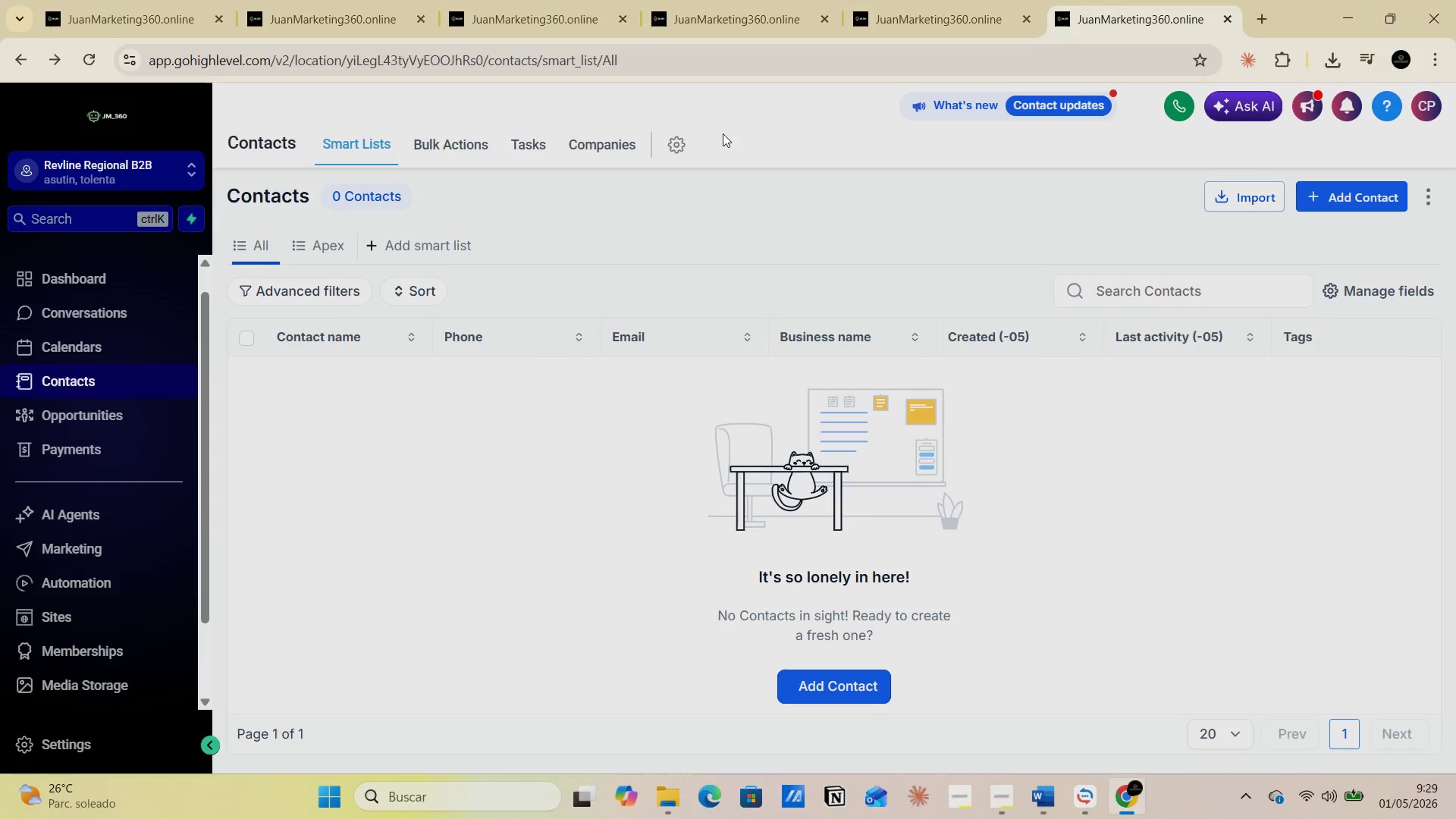 
key(Alt+AltLeft)
 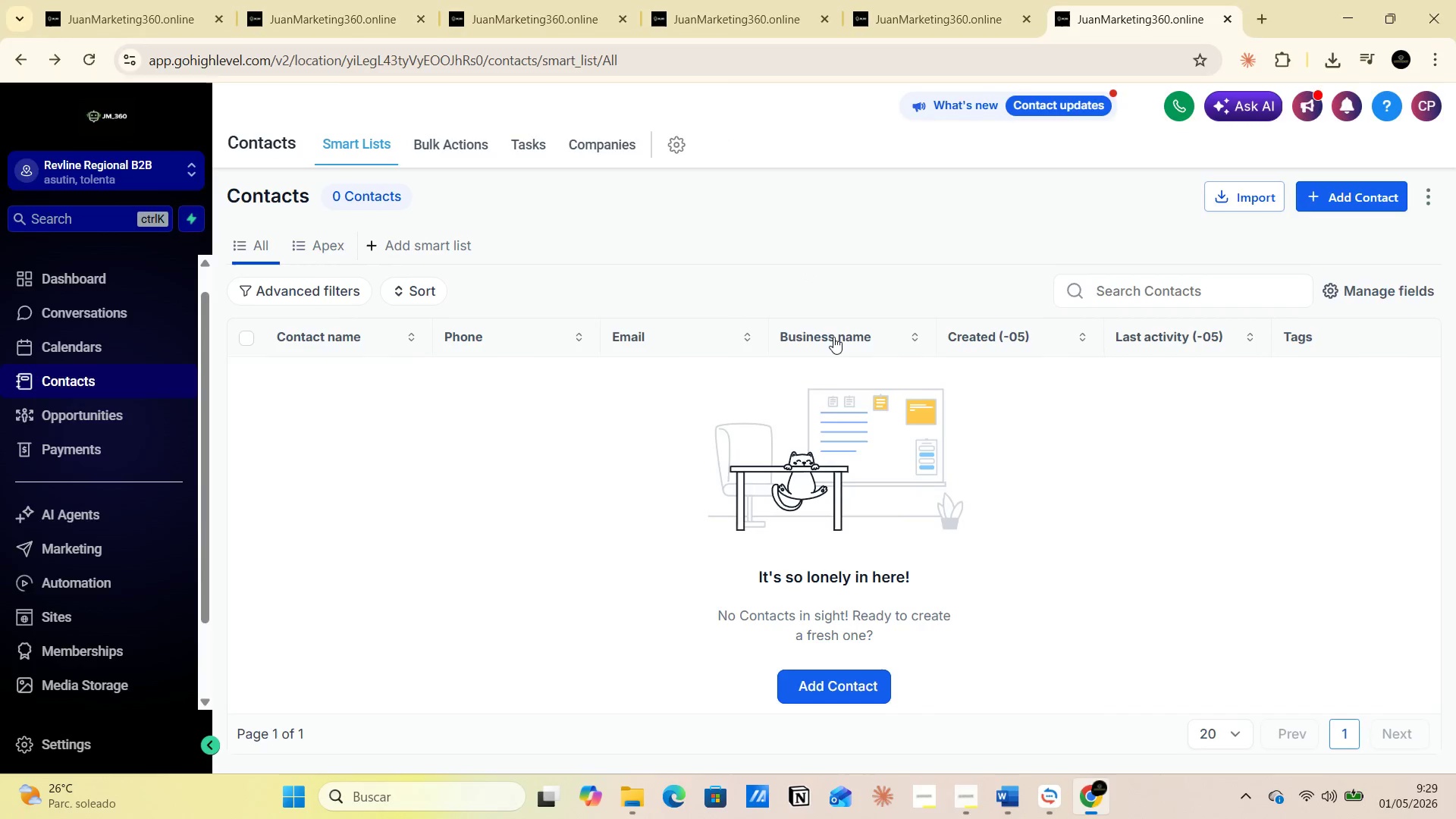 
key(Alt+Tab)
 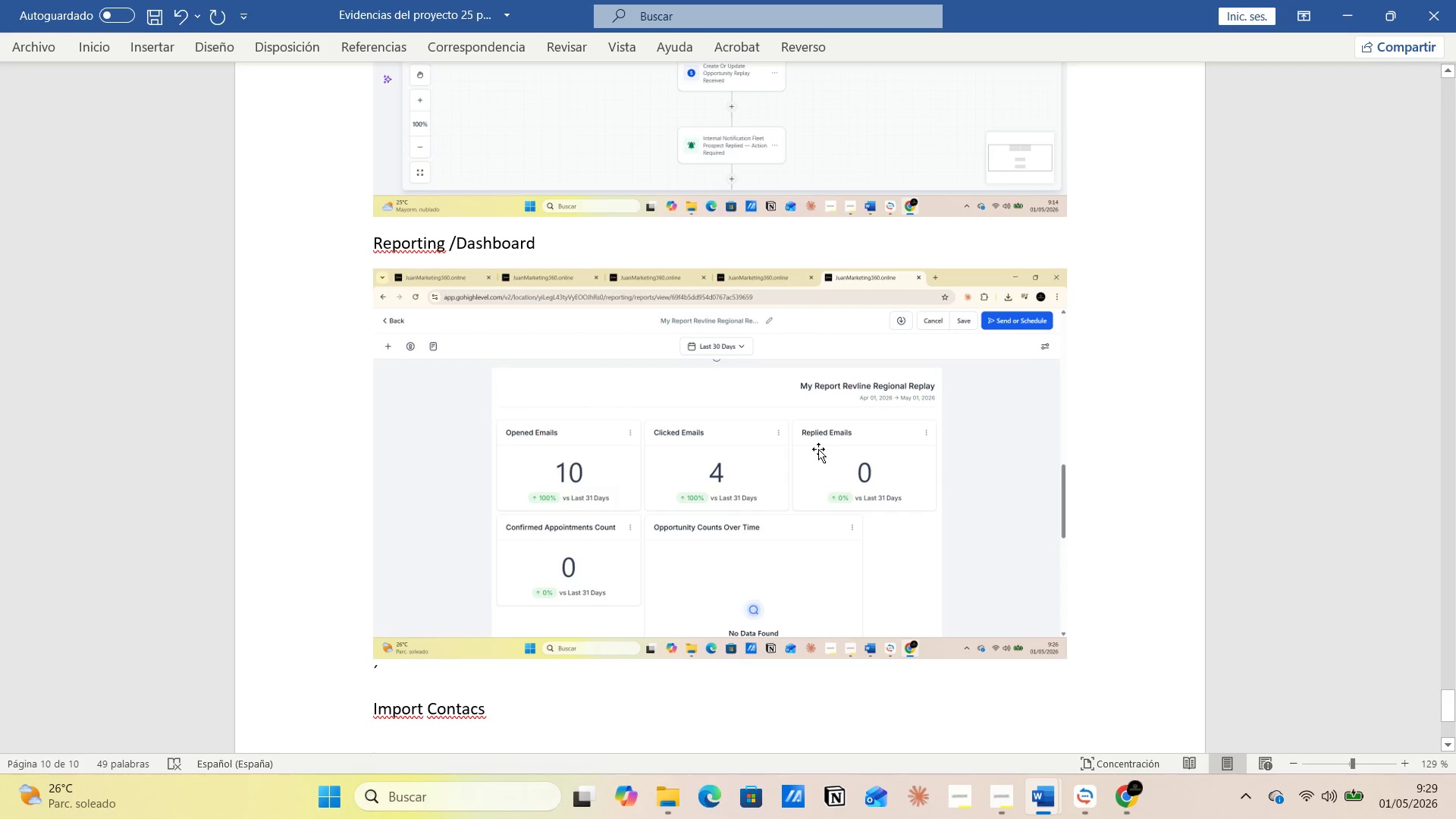 
key(Control+V)
 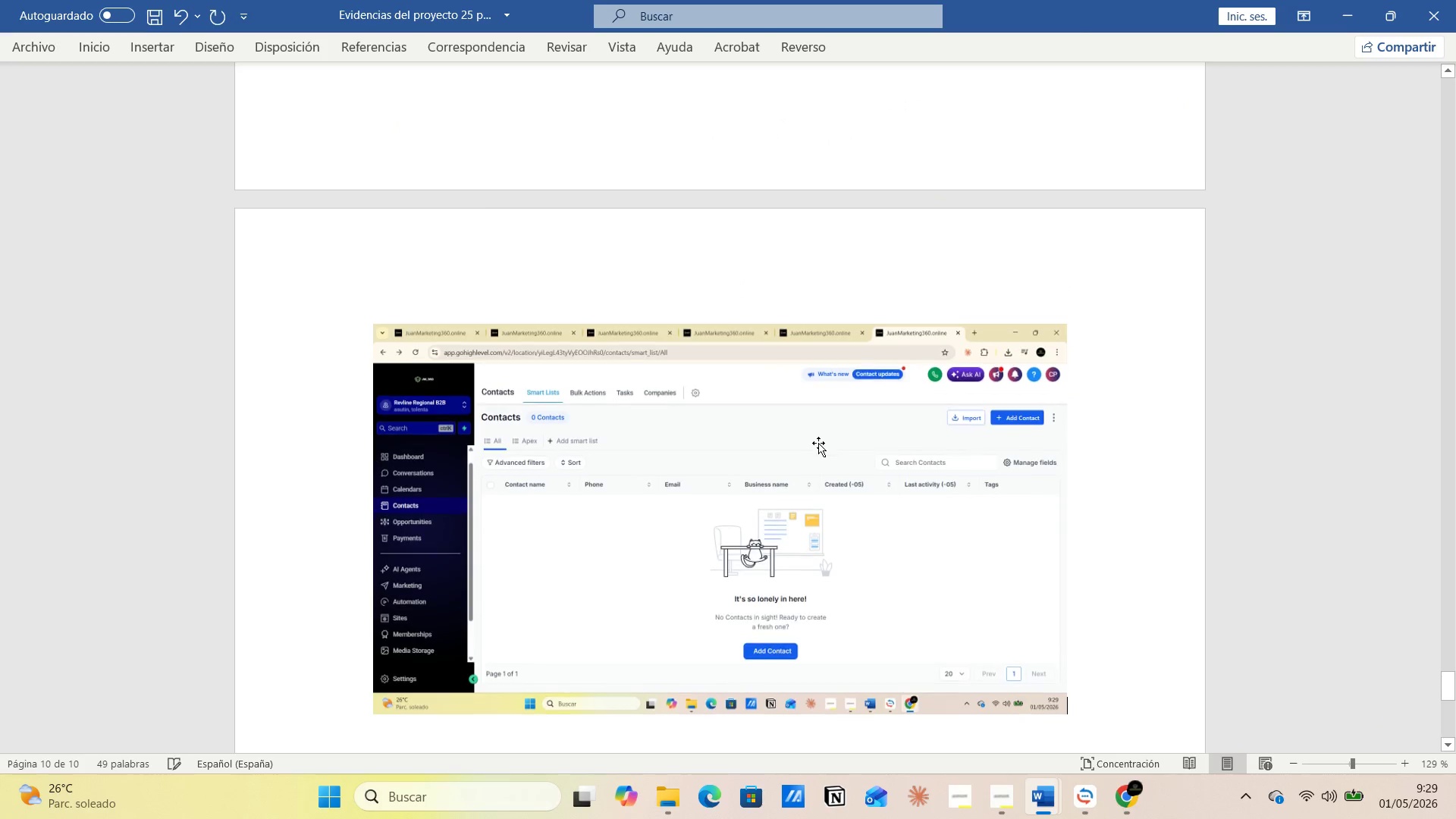 
key(Alt+AltLeft)
 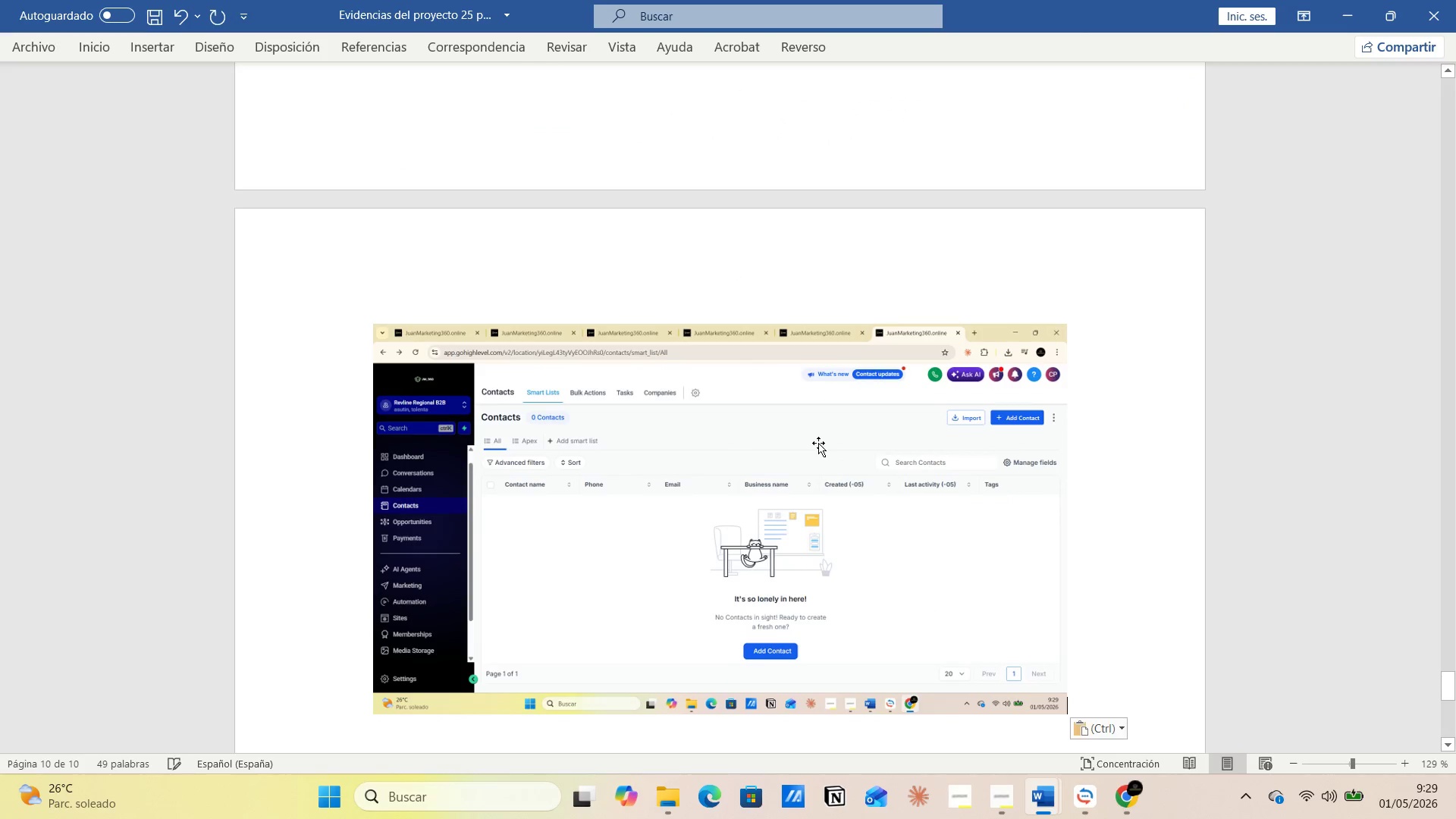 
key(Alt+Tab)
 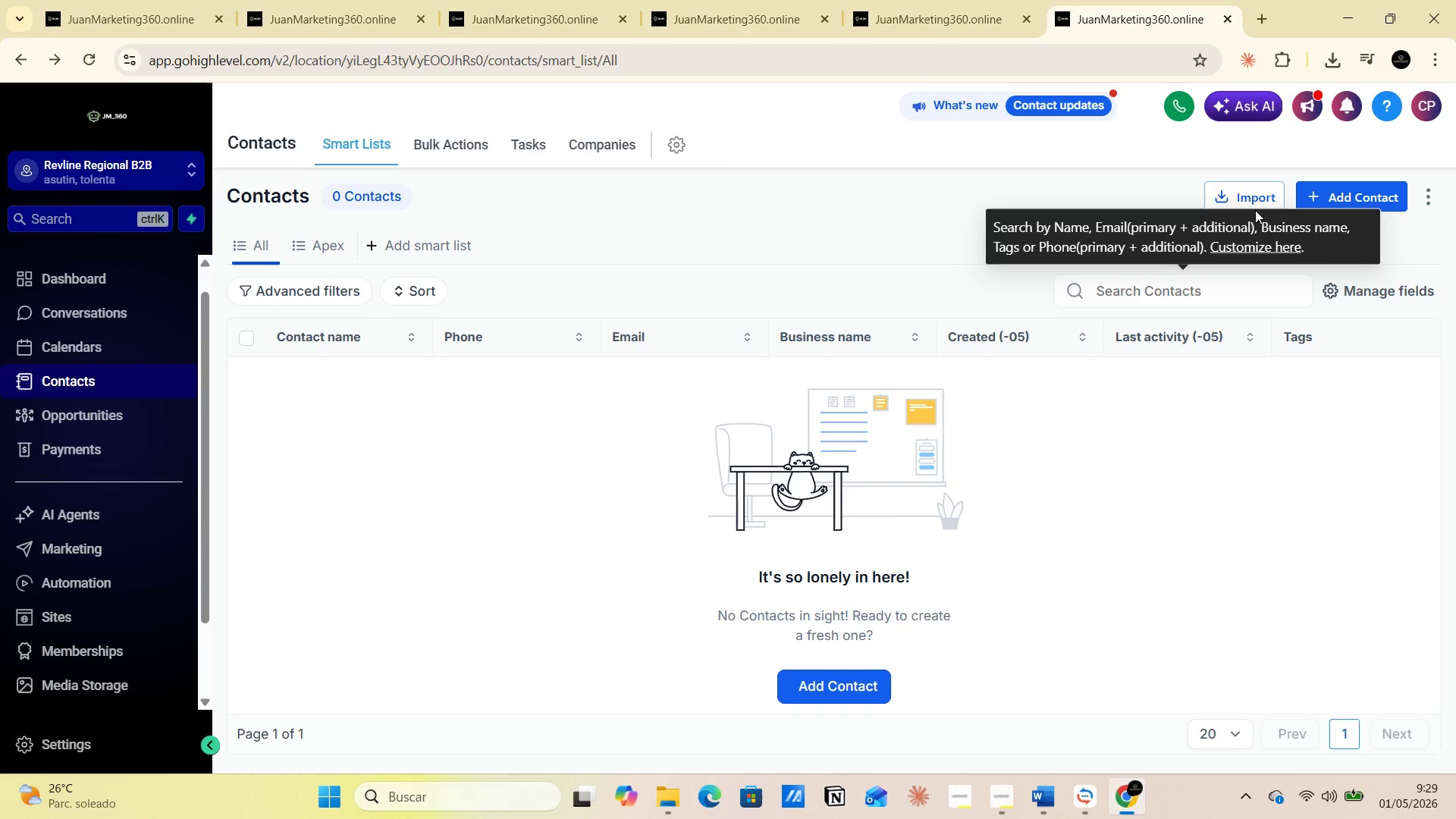 
left_click([1252, 196])
 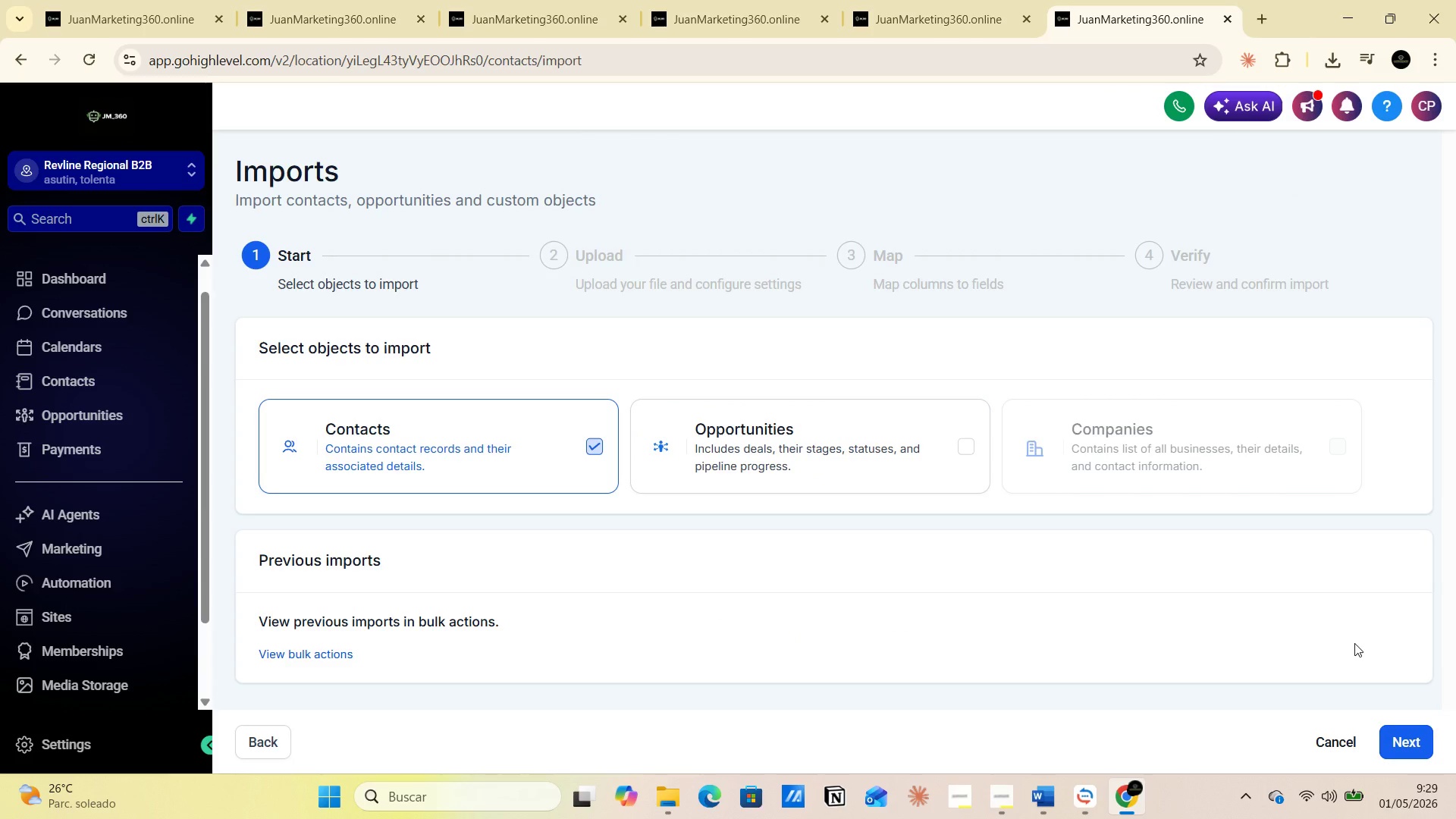 
key(PrintScreen)
 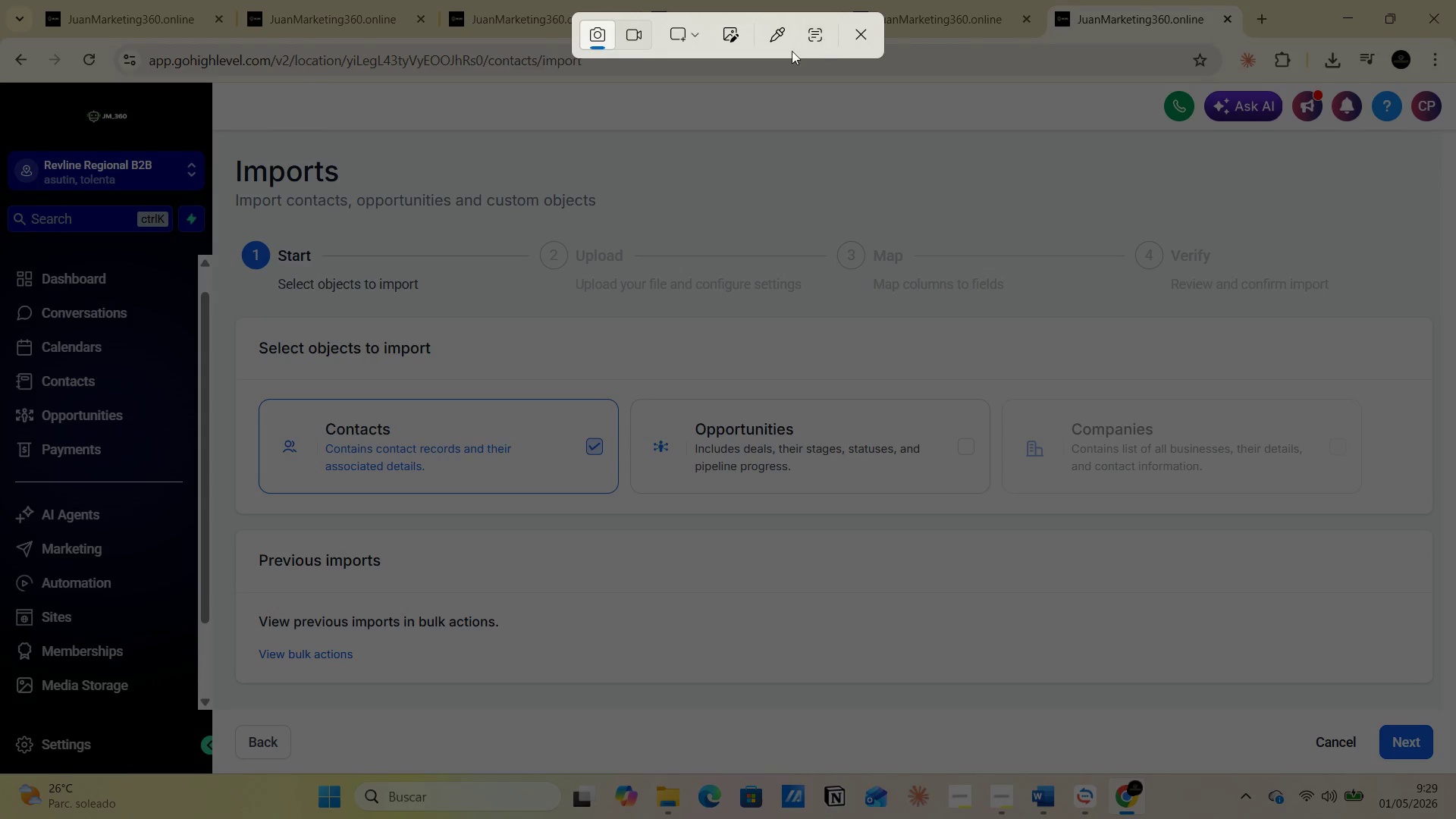 
left_click([700, 39])
 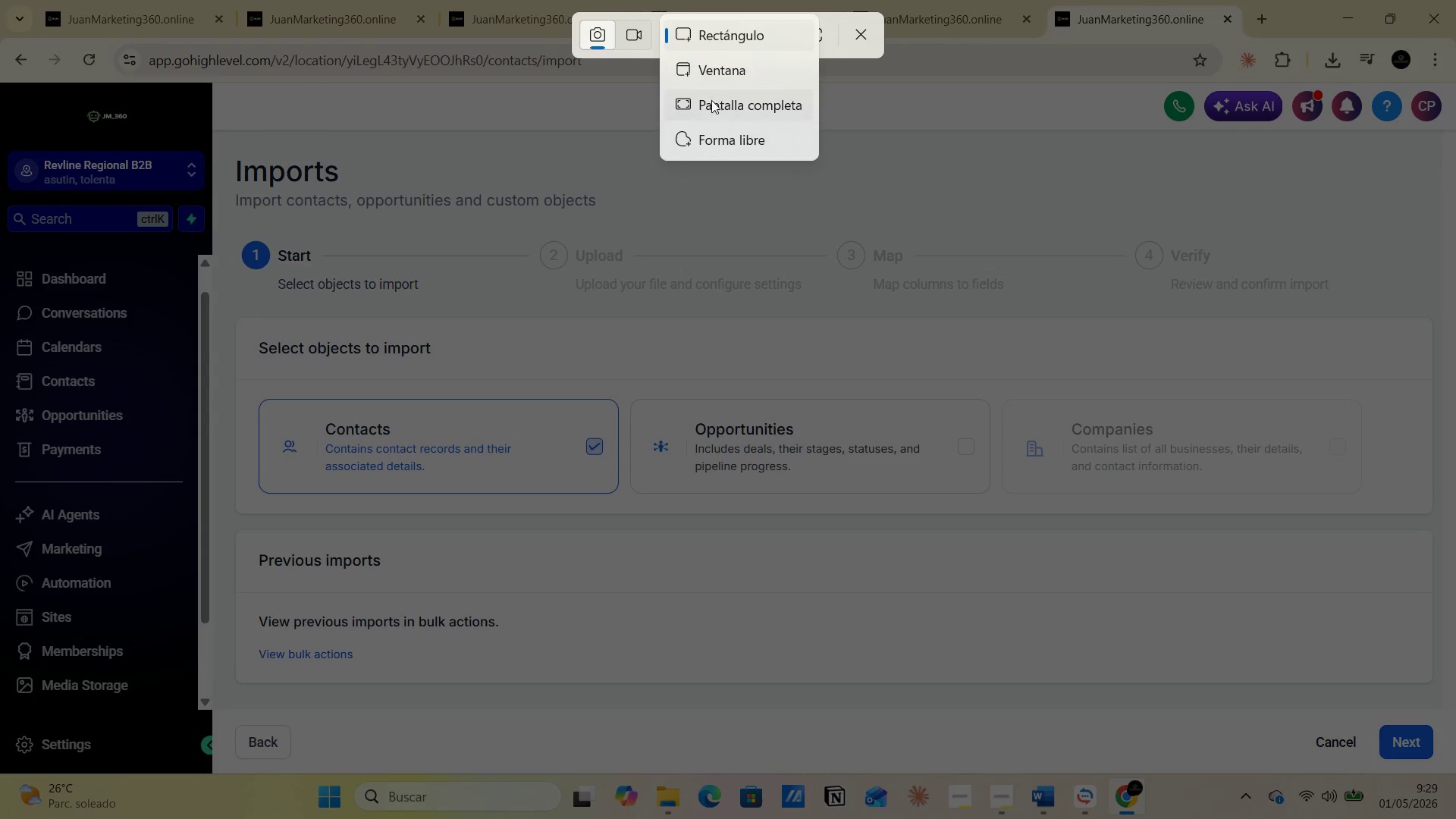 
left_click([711, 100])
 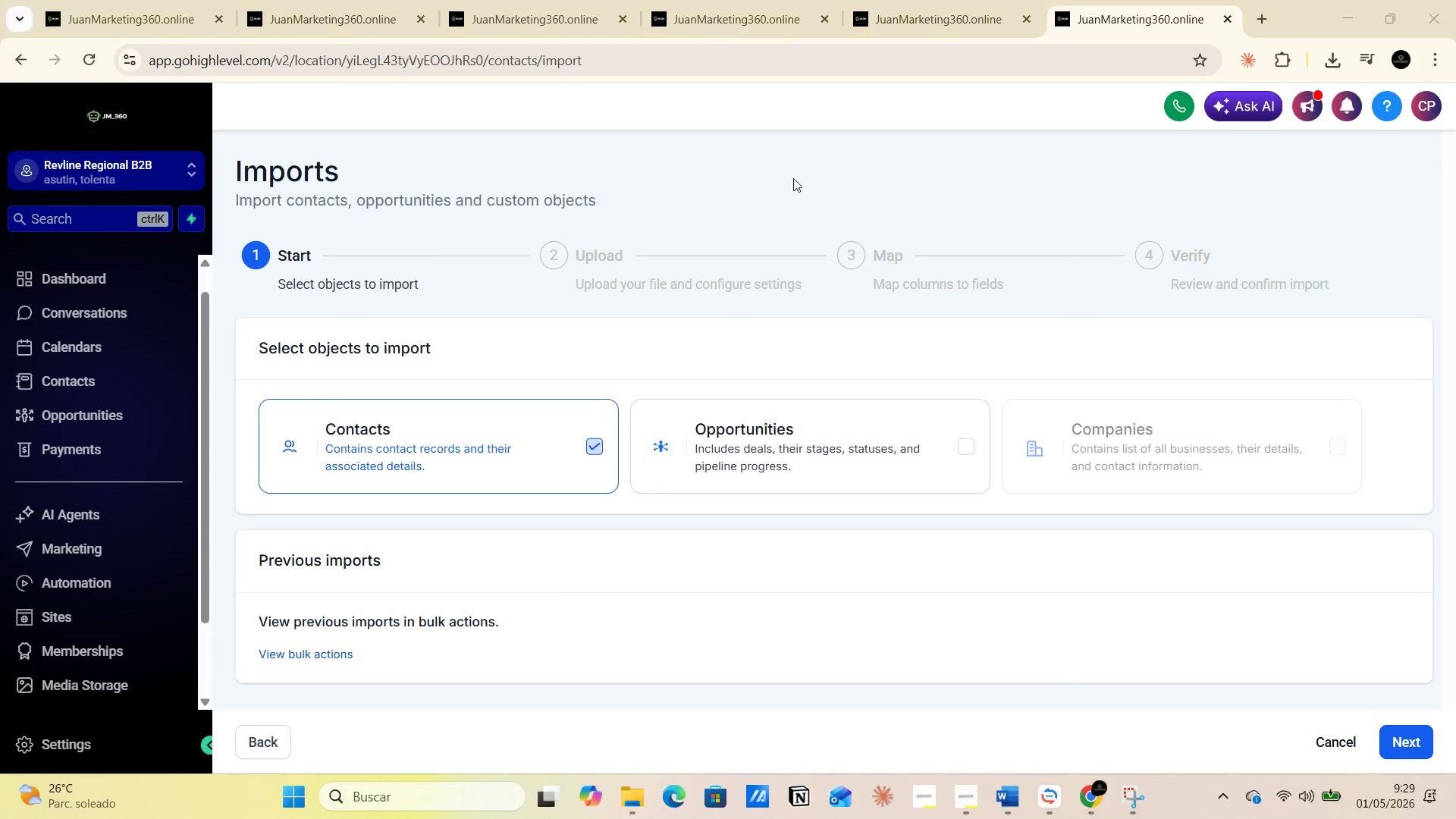 
key(Alt+AltLeft)
 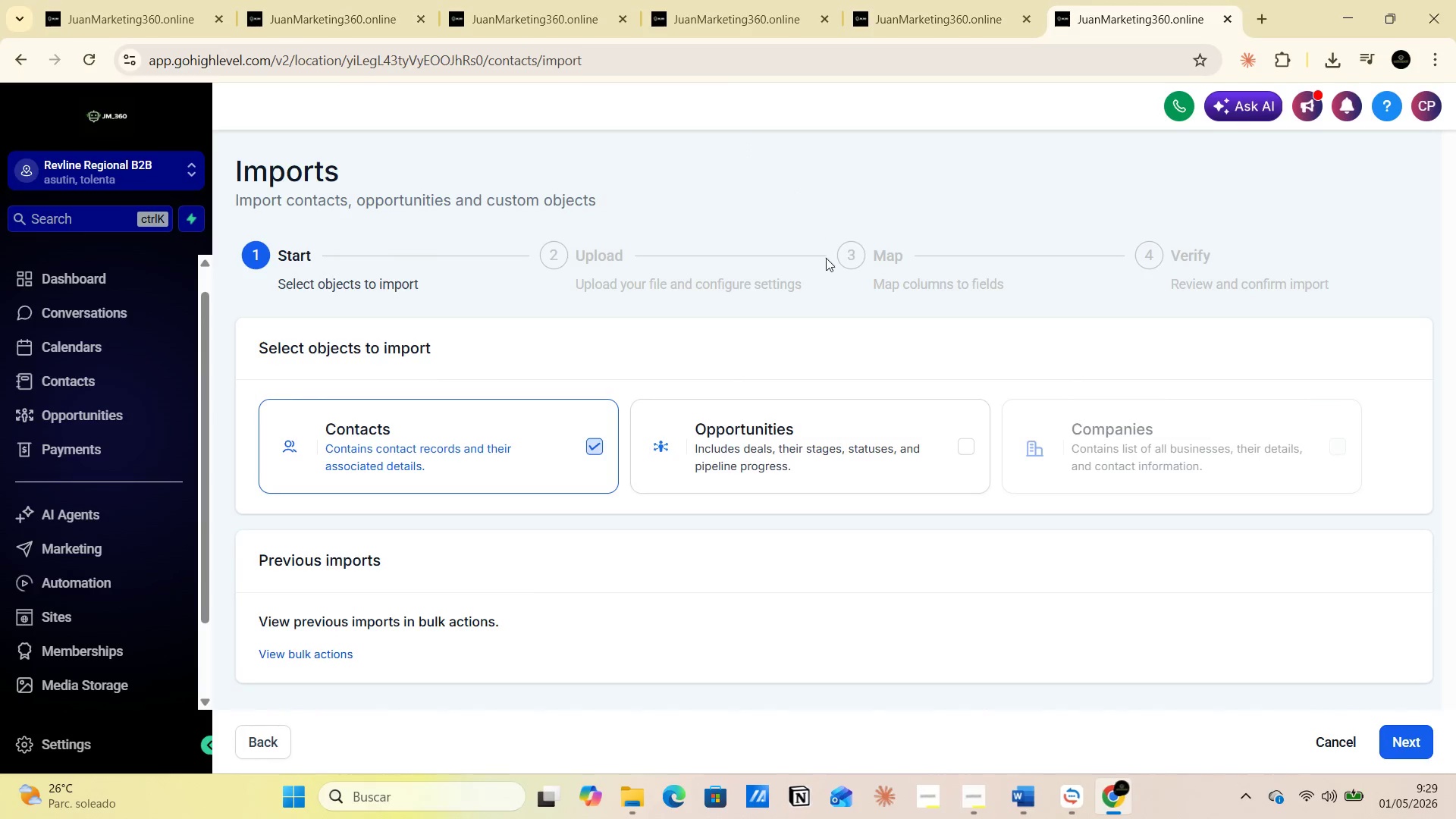 
key(Alt+Tab)
 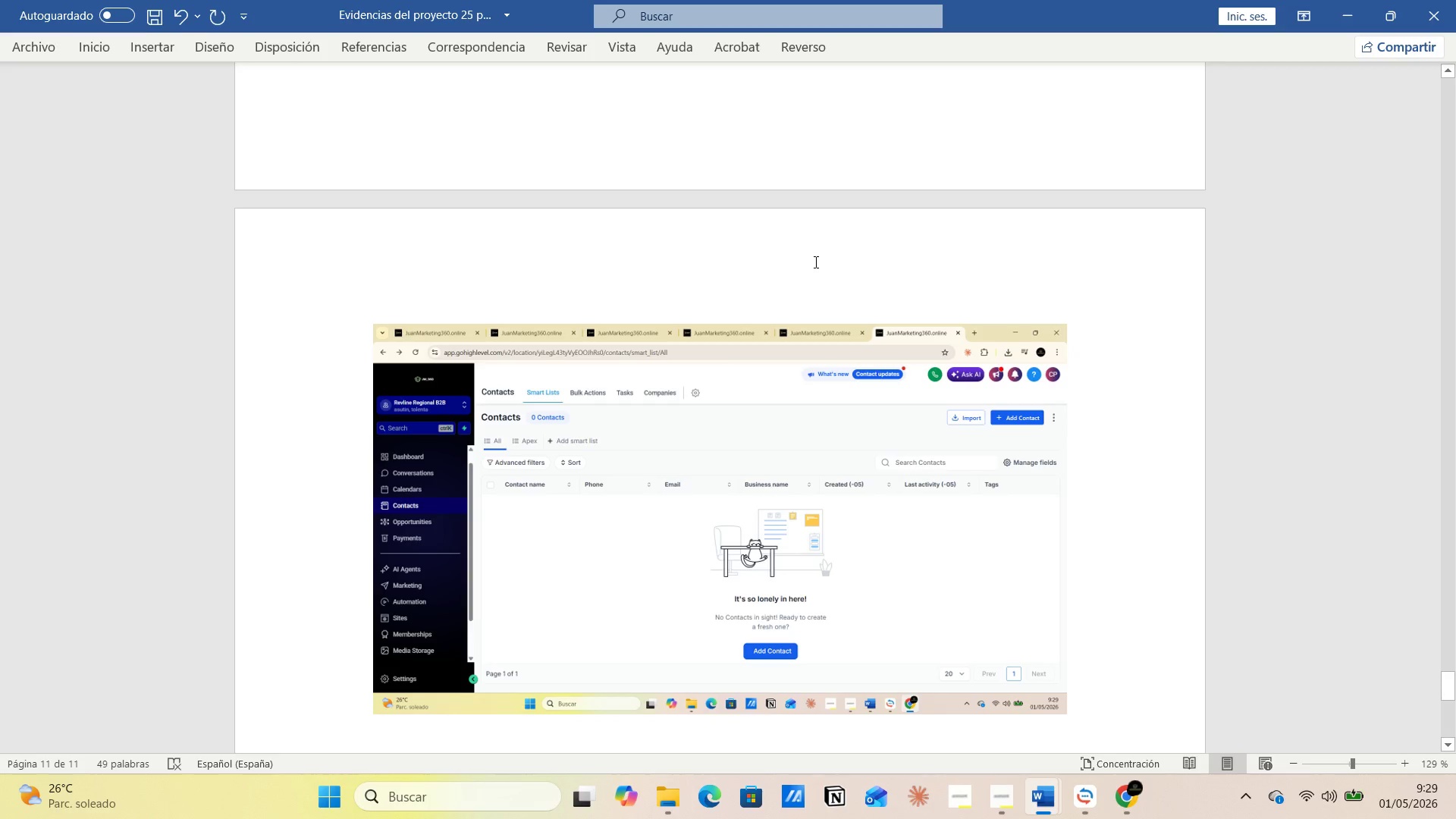 
key(Enter)
 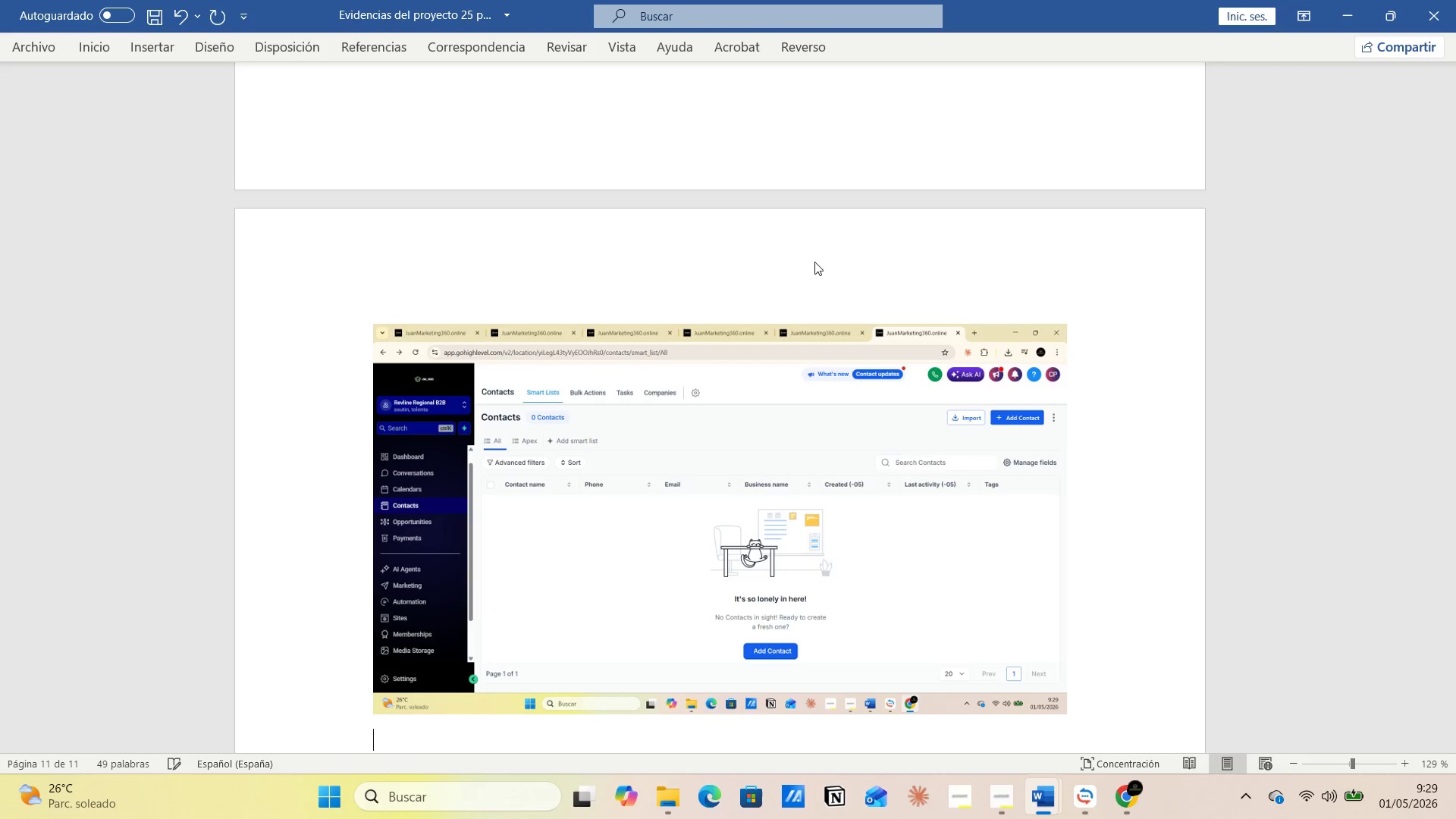 
key(Control+V)
 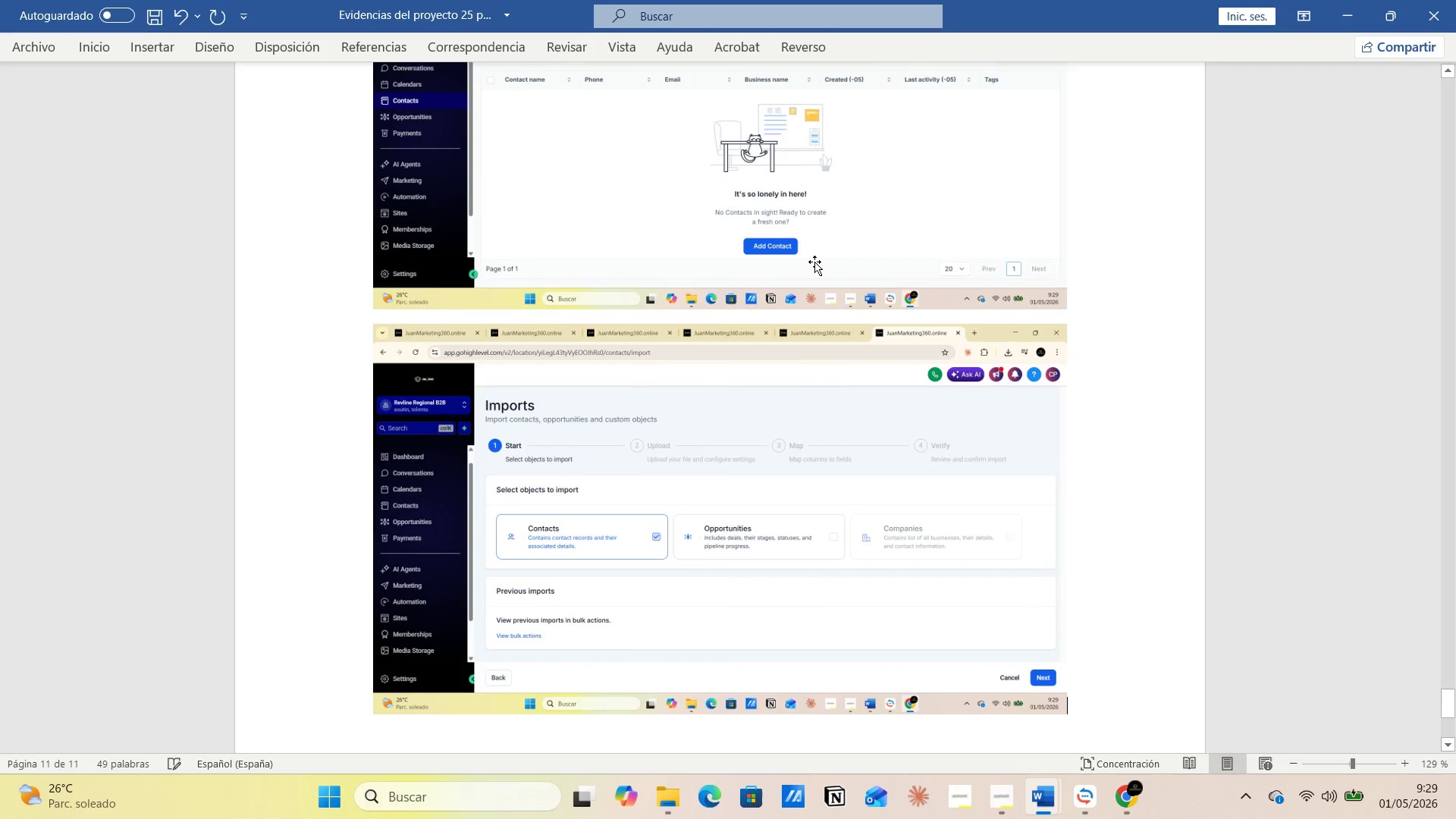 
key(Alt+AltLeft)
 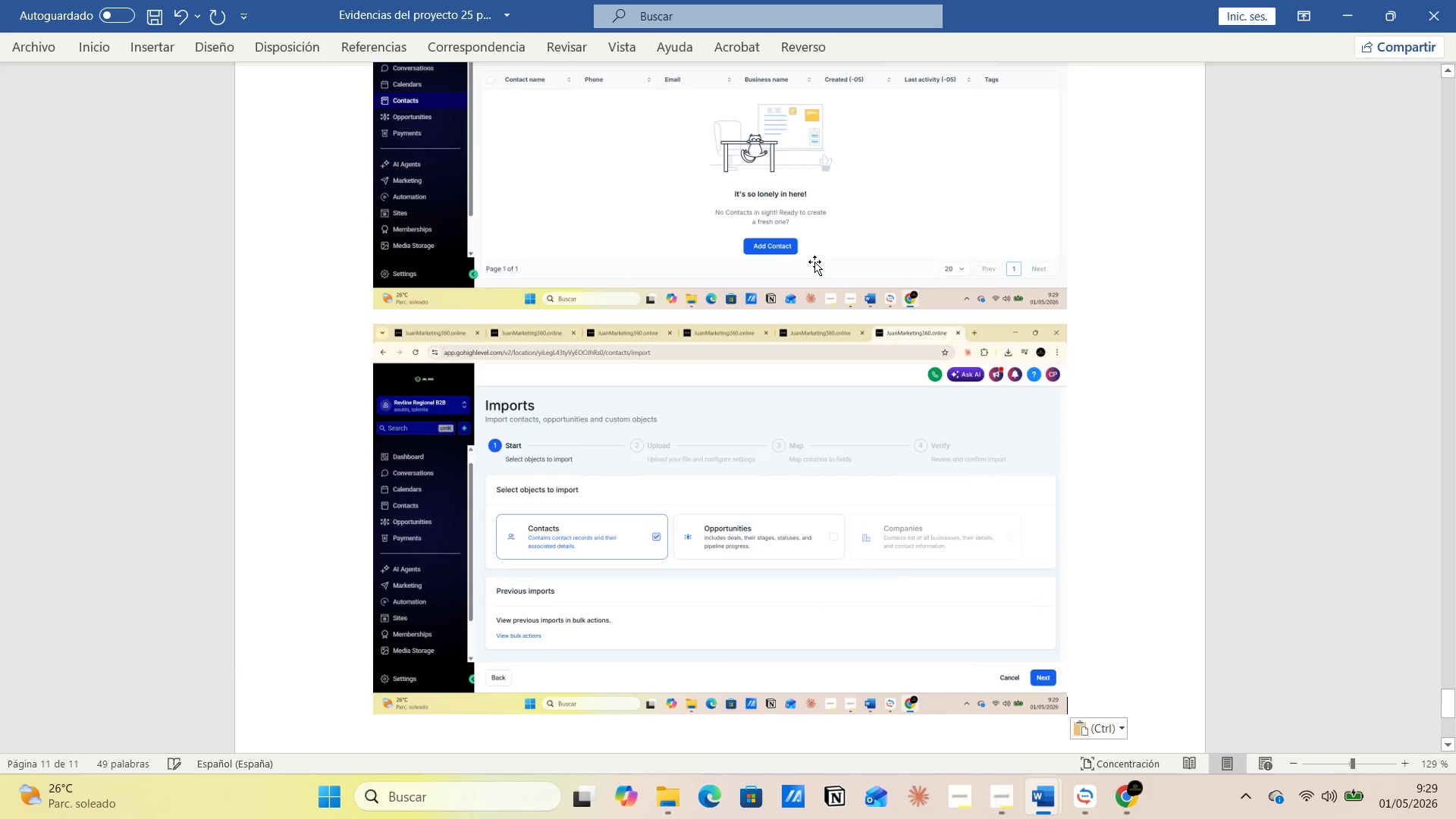 
key(Alt+Tab)
 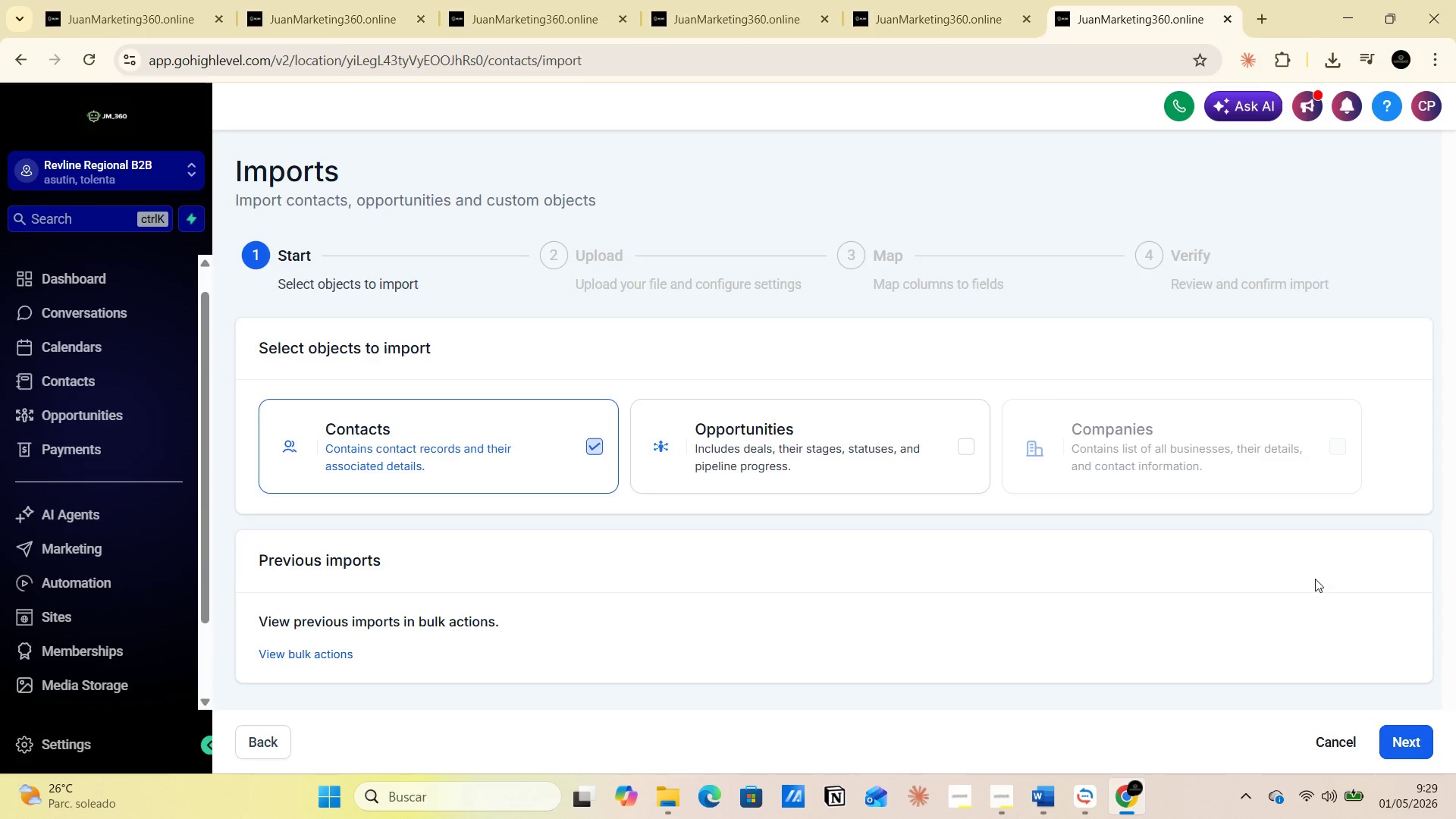 
mouse_move([1408, 740])
 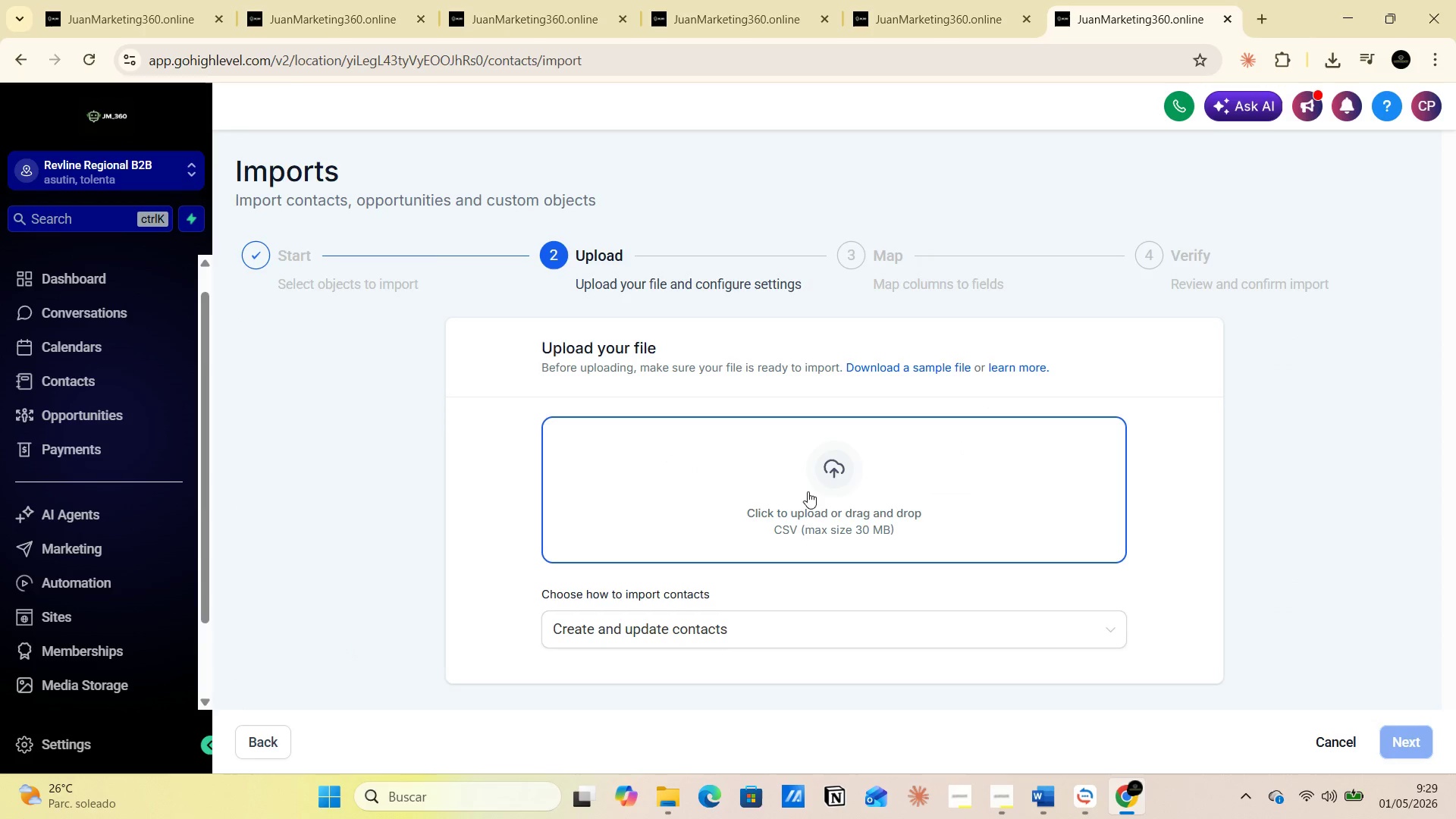 
left_click([830, 491])
 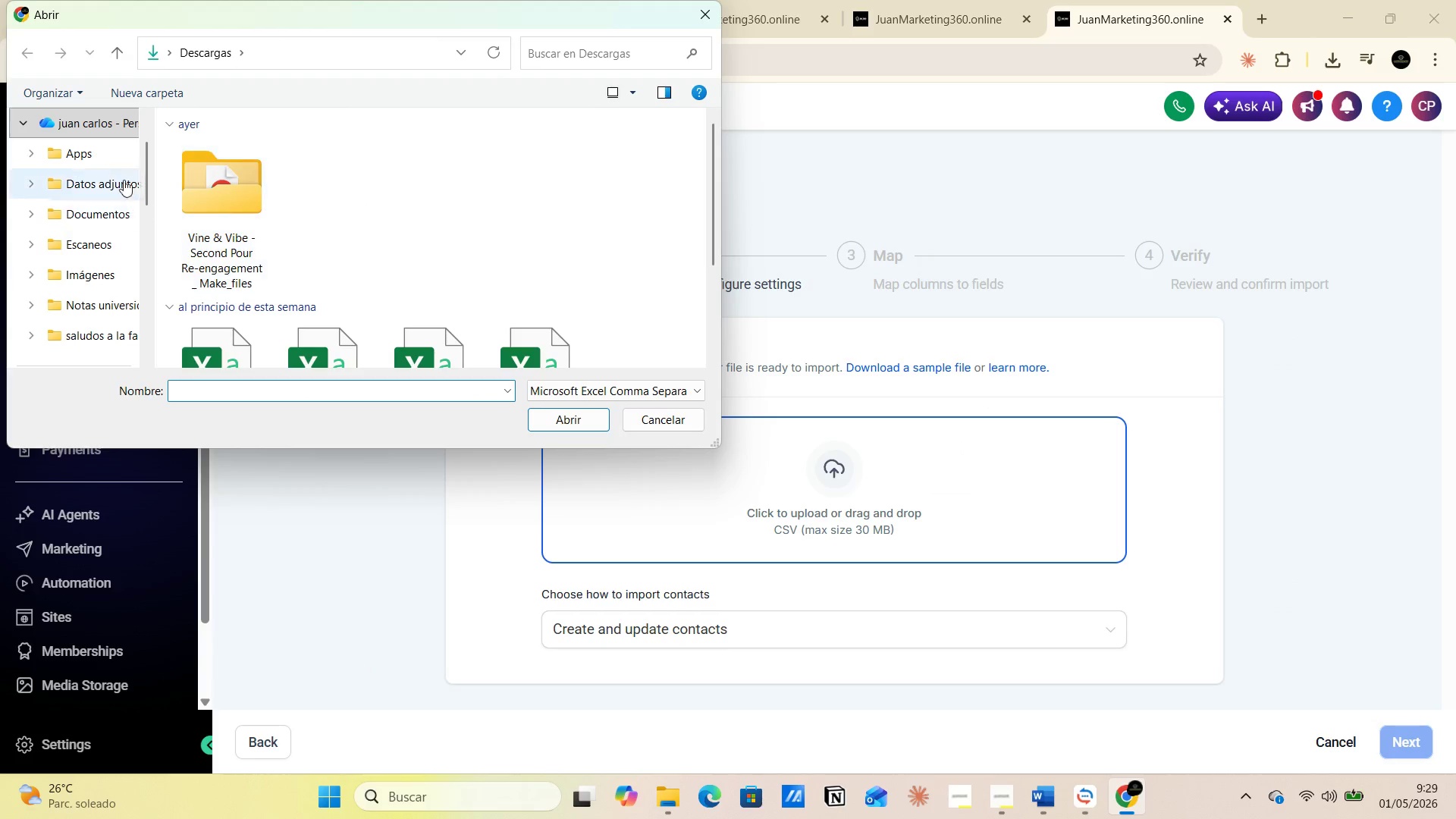 
scroll: coordinate [115, 316], scroll_direction: down, amount: 5.0
 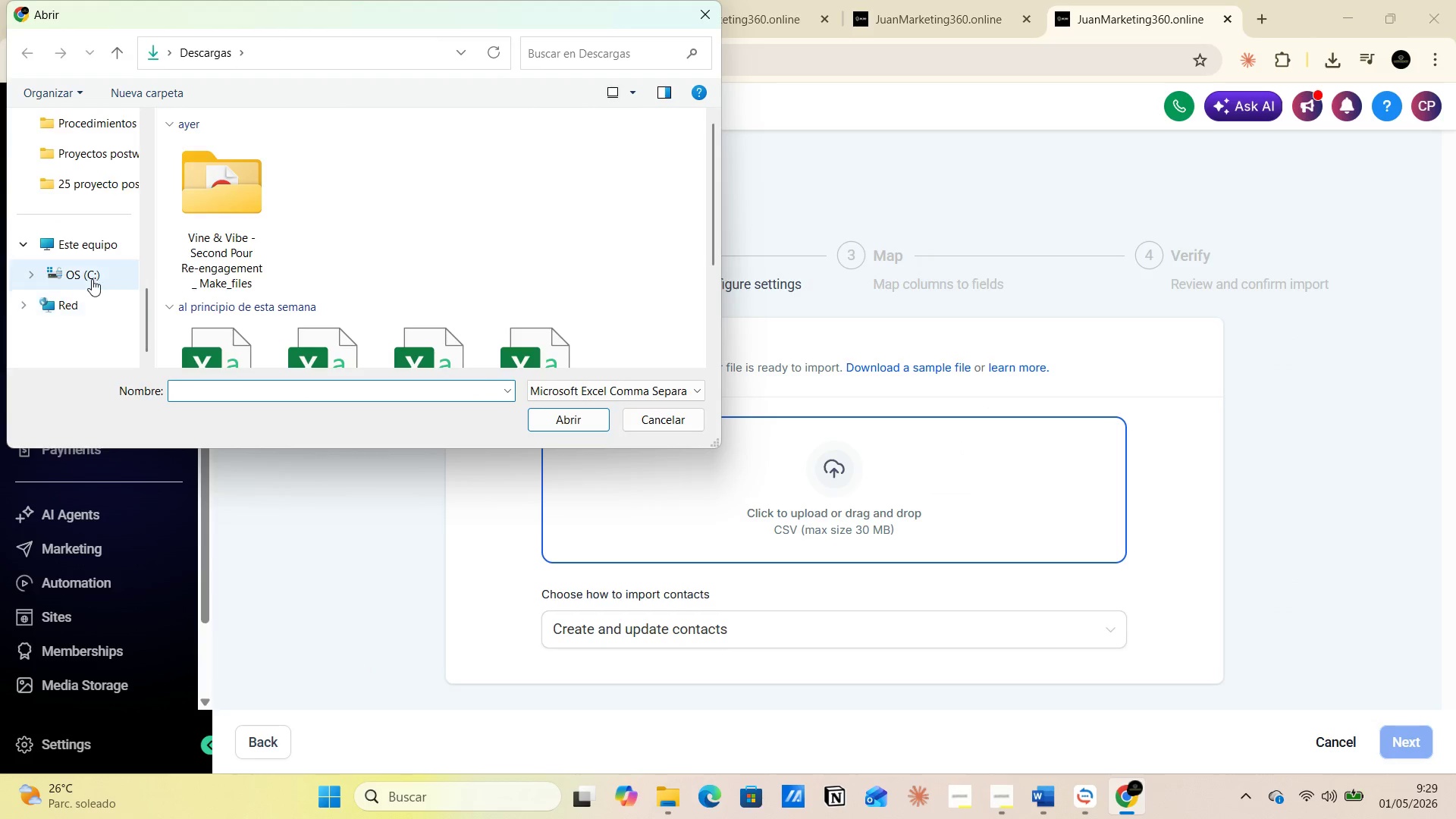 
left_click([92, 278])
 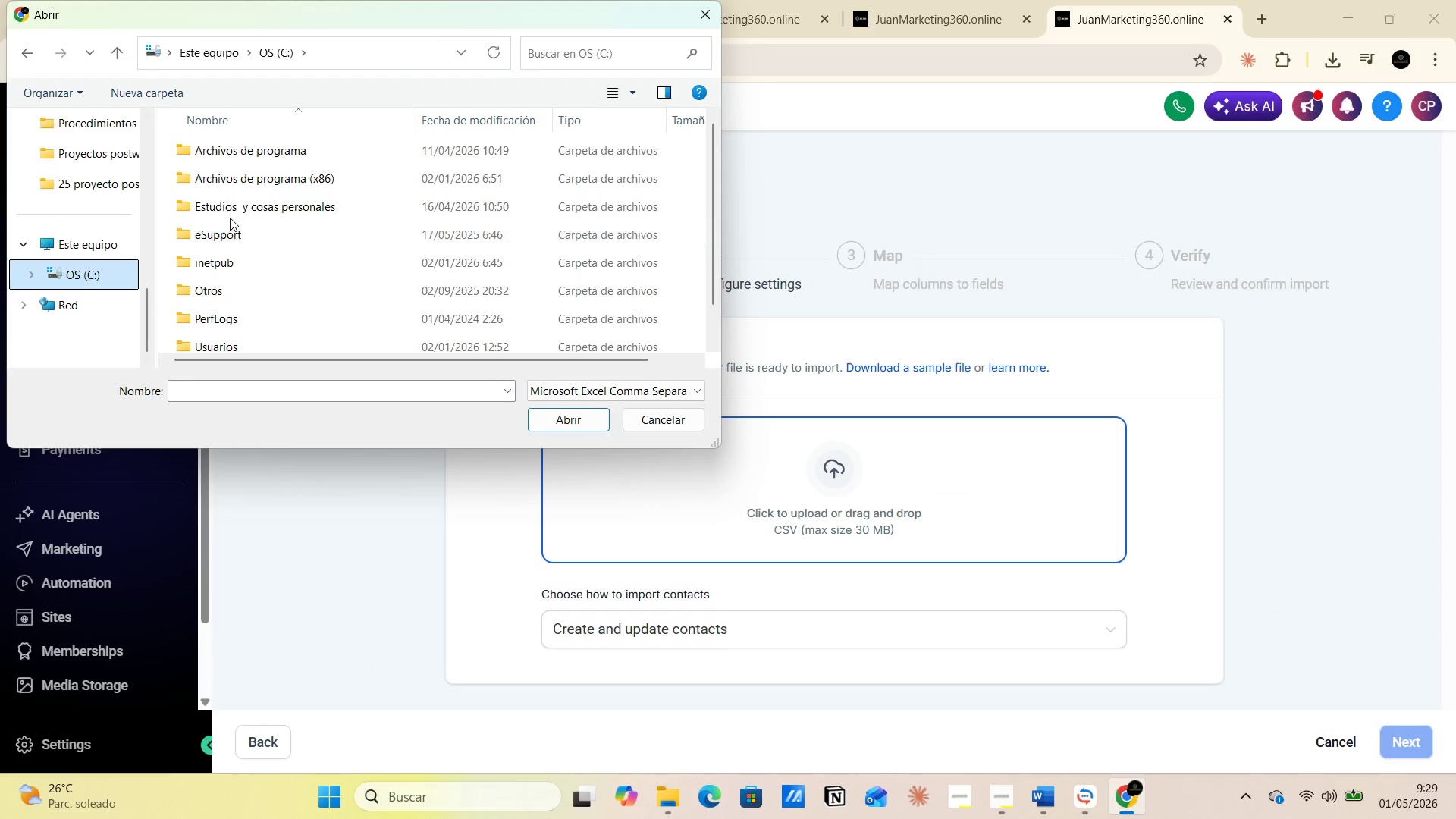 
double_click([232, 210])
 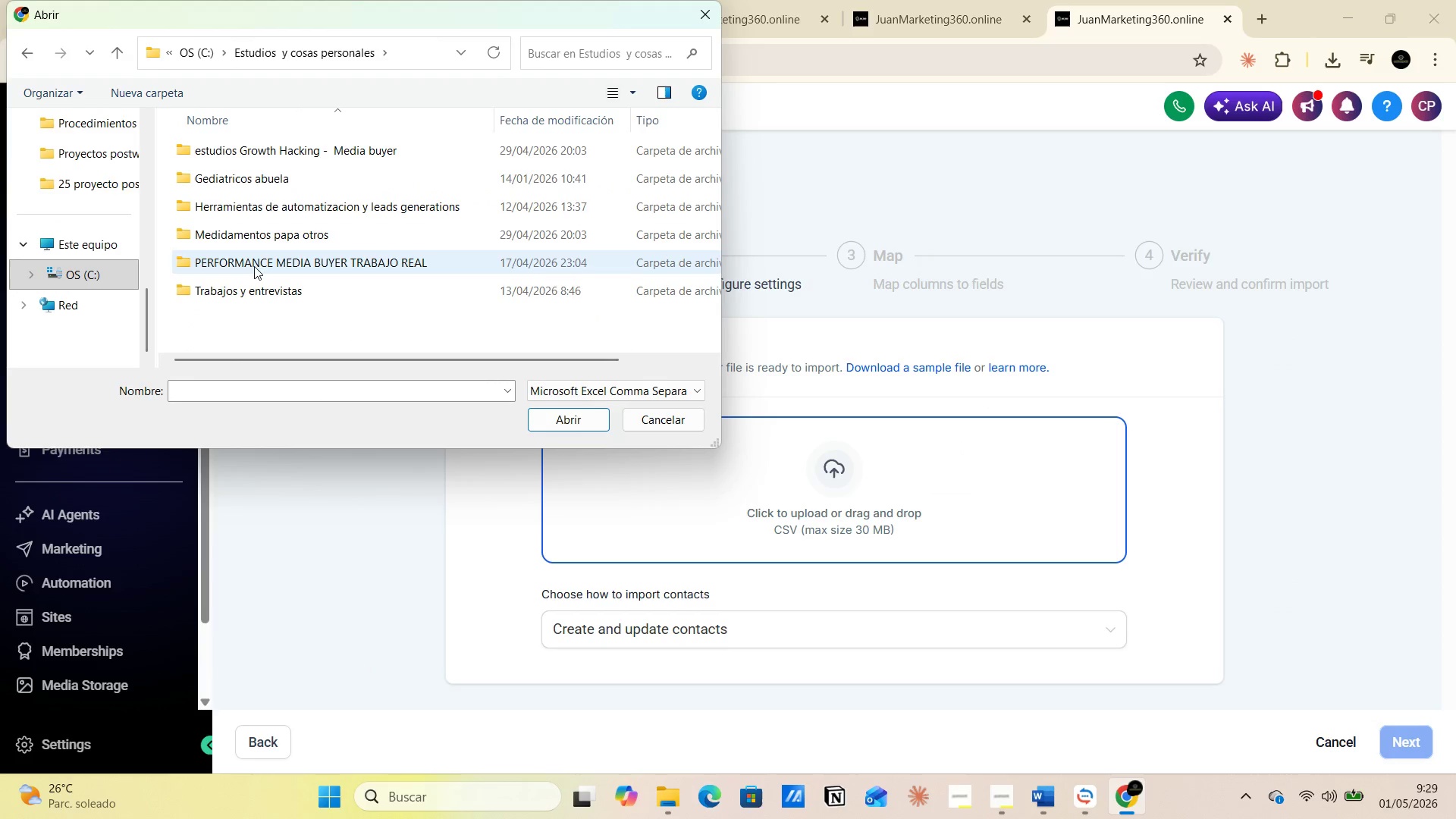 
double_click([254, 268])
 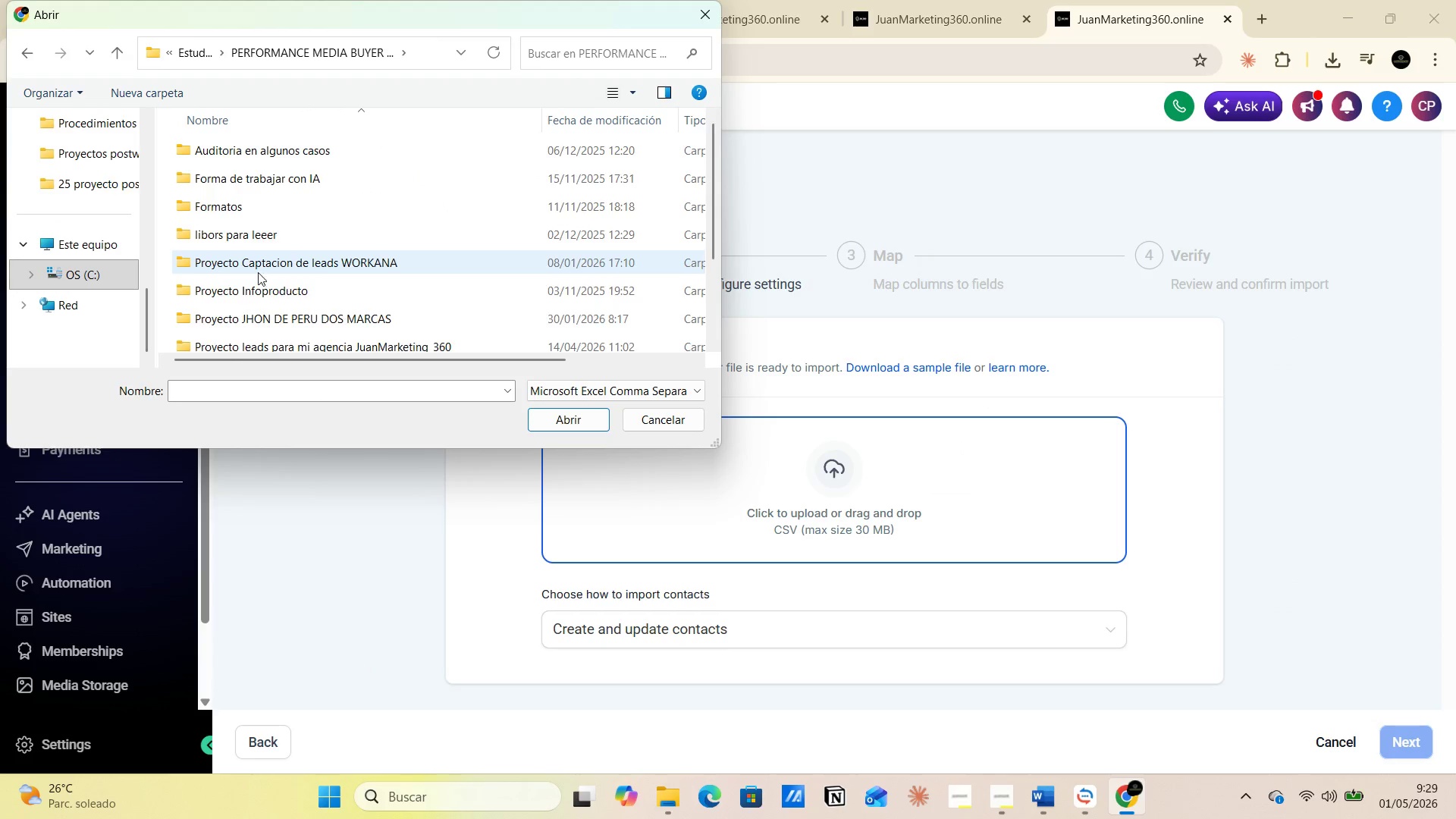 
scroll: coordinate [258, 272], scroll_direction: down, amount: 1.0
 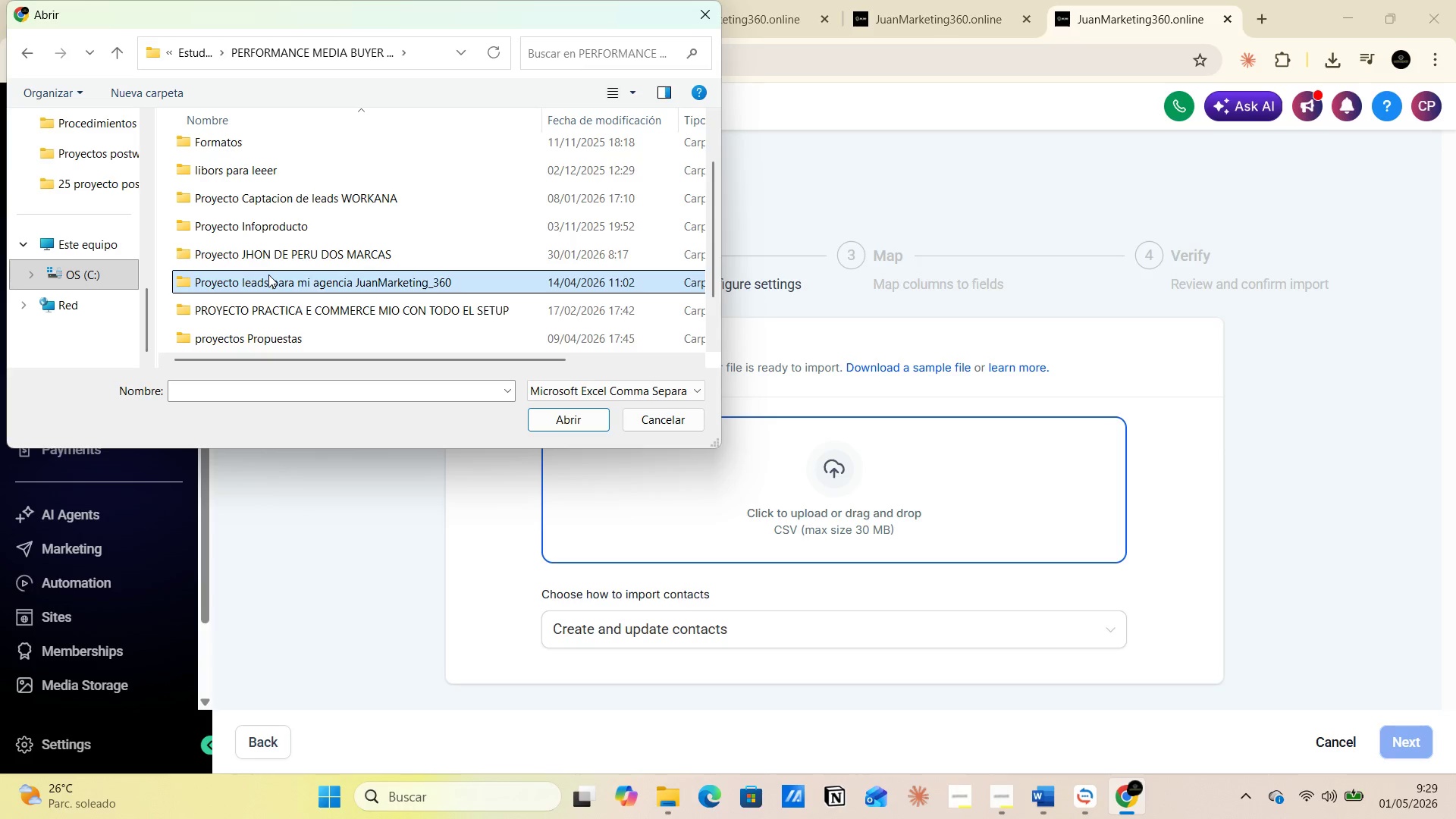 
double_click([268, 275])
 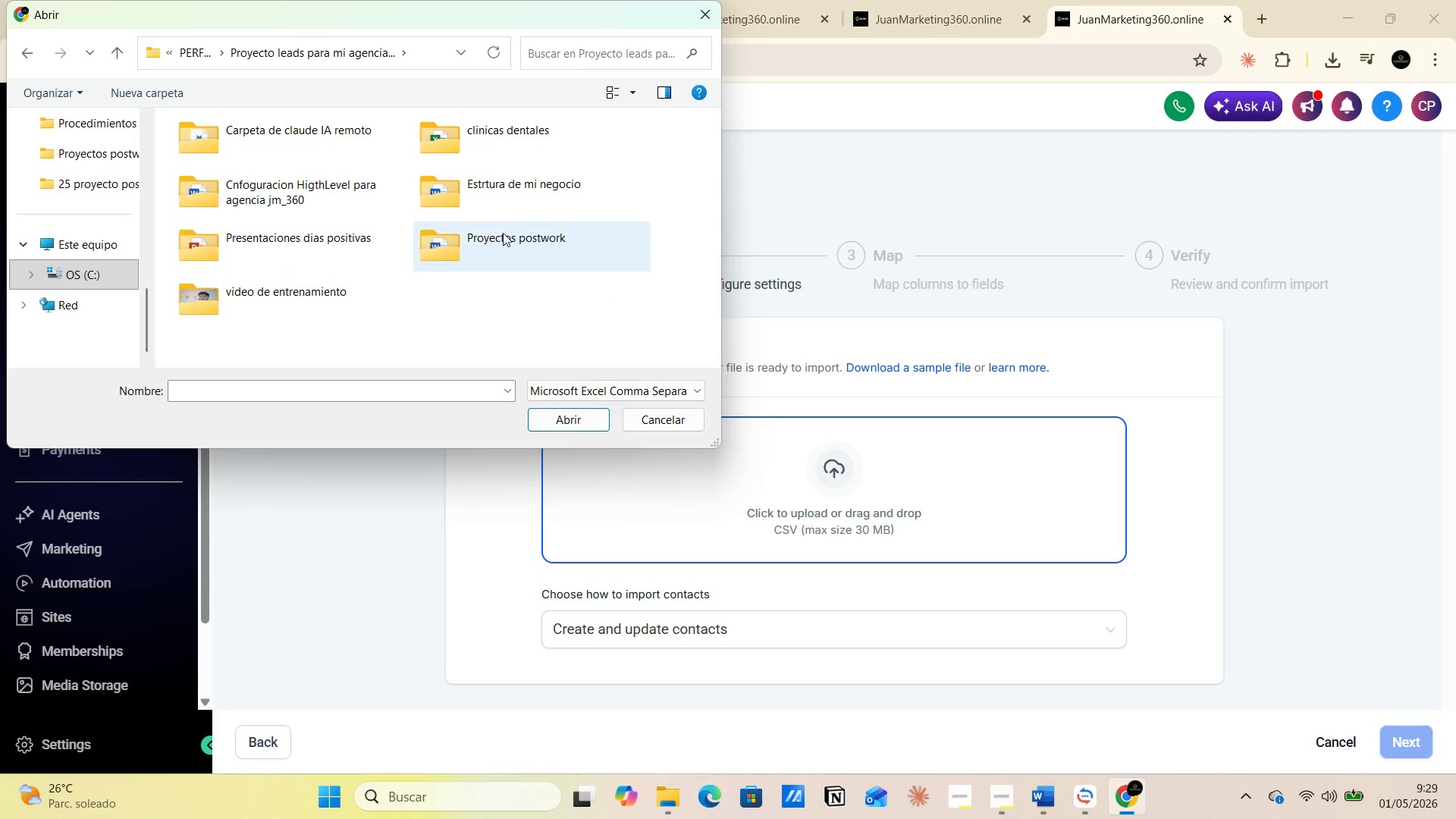 
double_click([503, 233])
 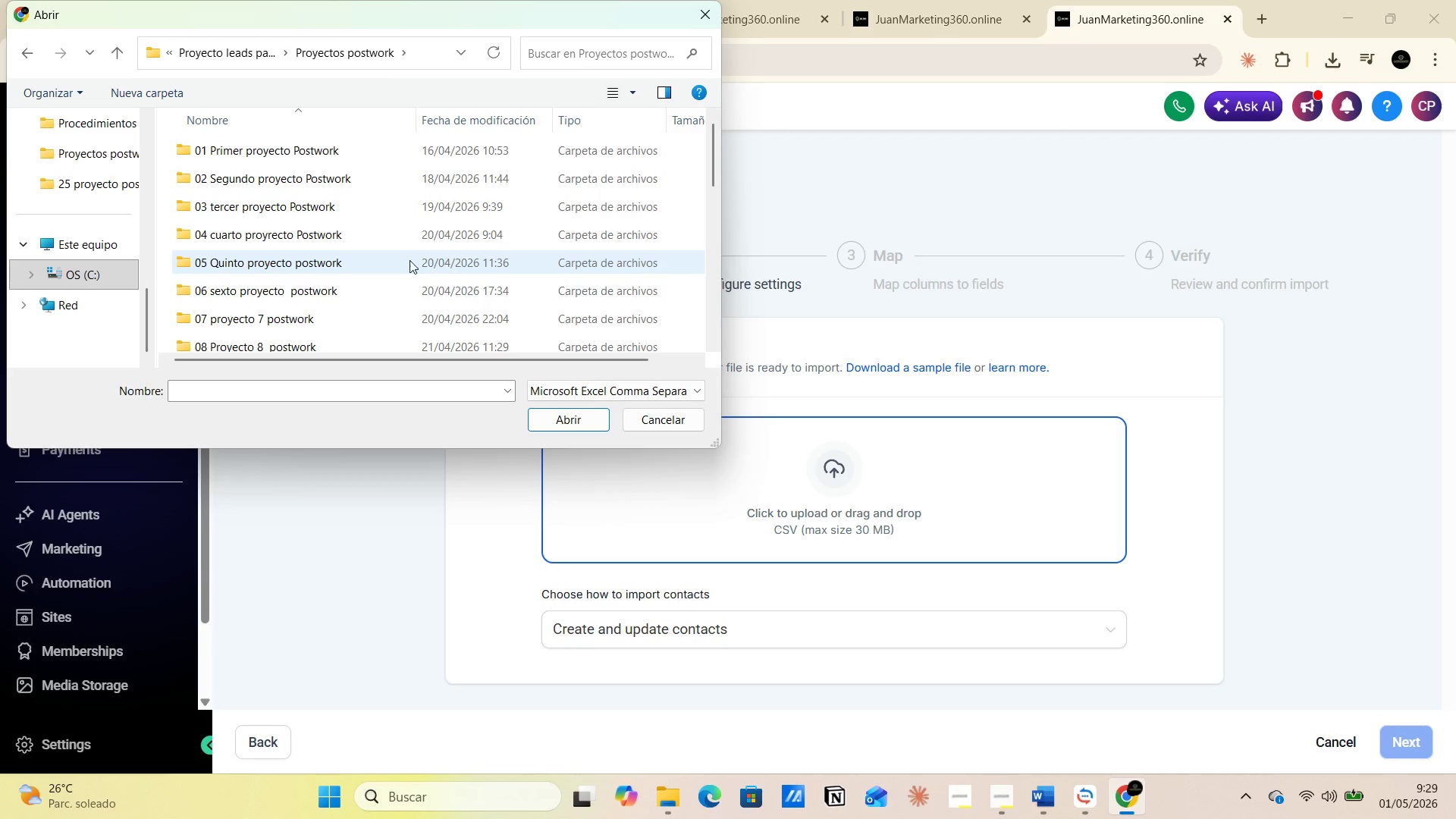 
scroll: coordinate [362, 286], scroll_direction: down, amount: 10.0
 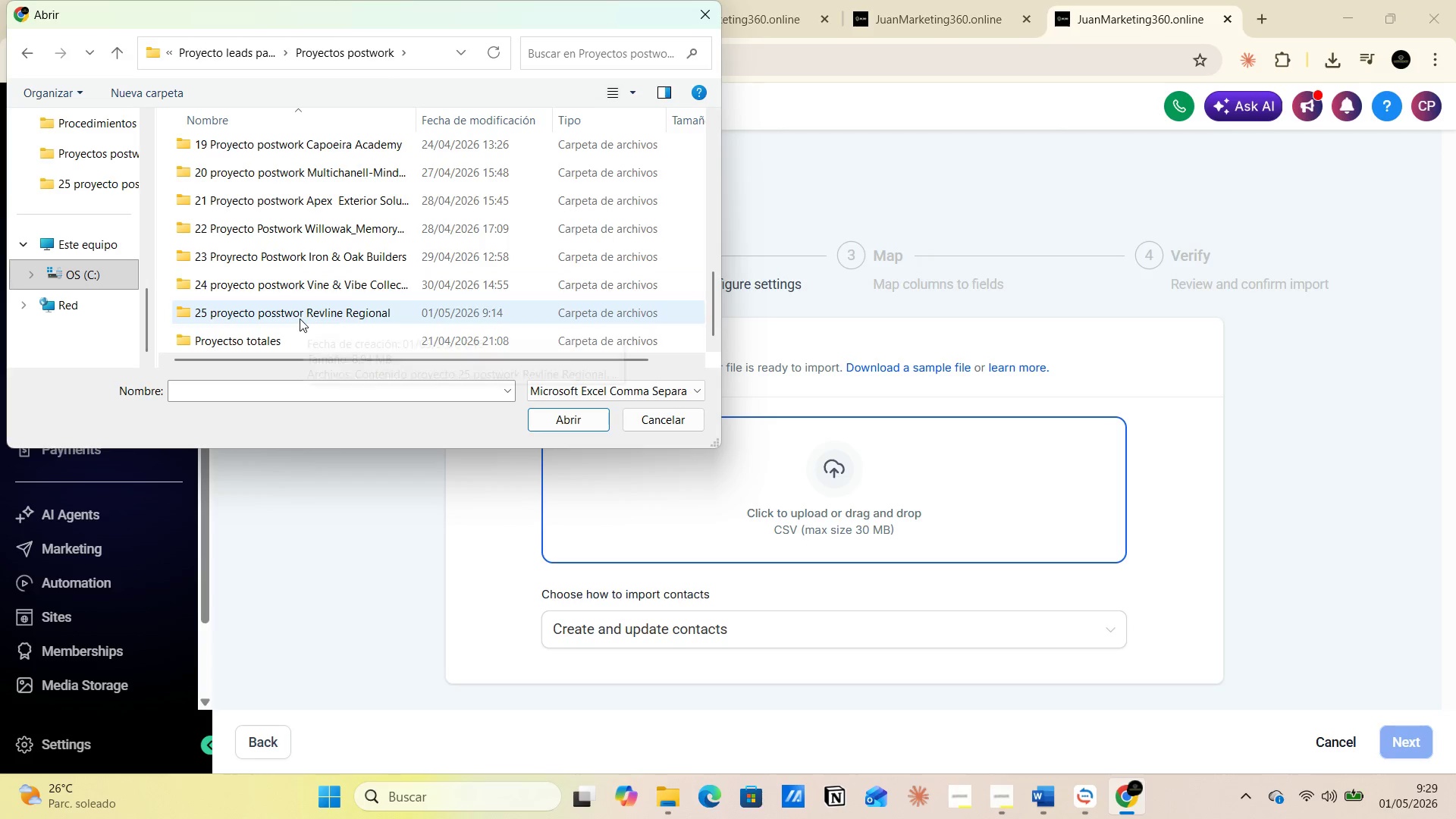 
left_click([290, 312])
 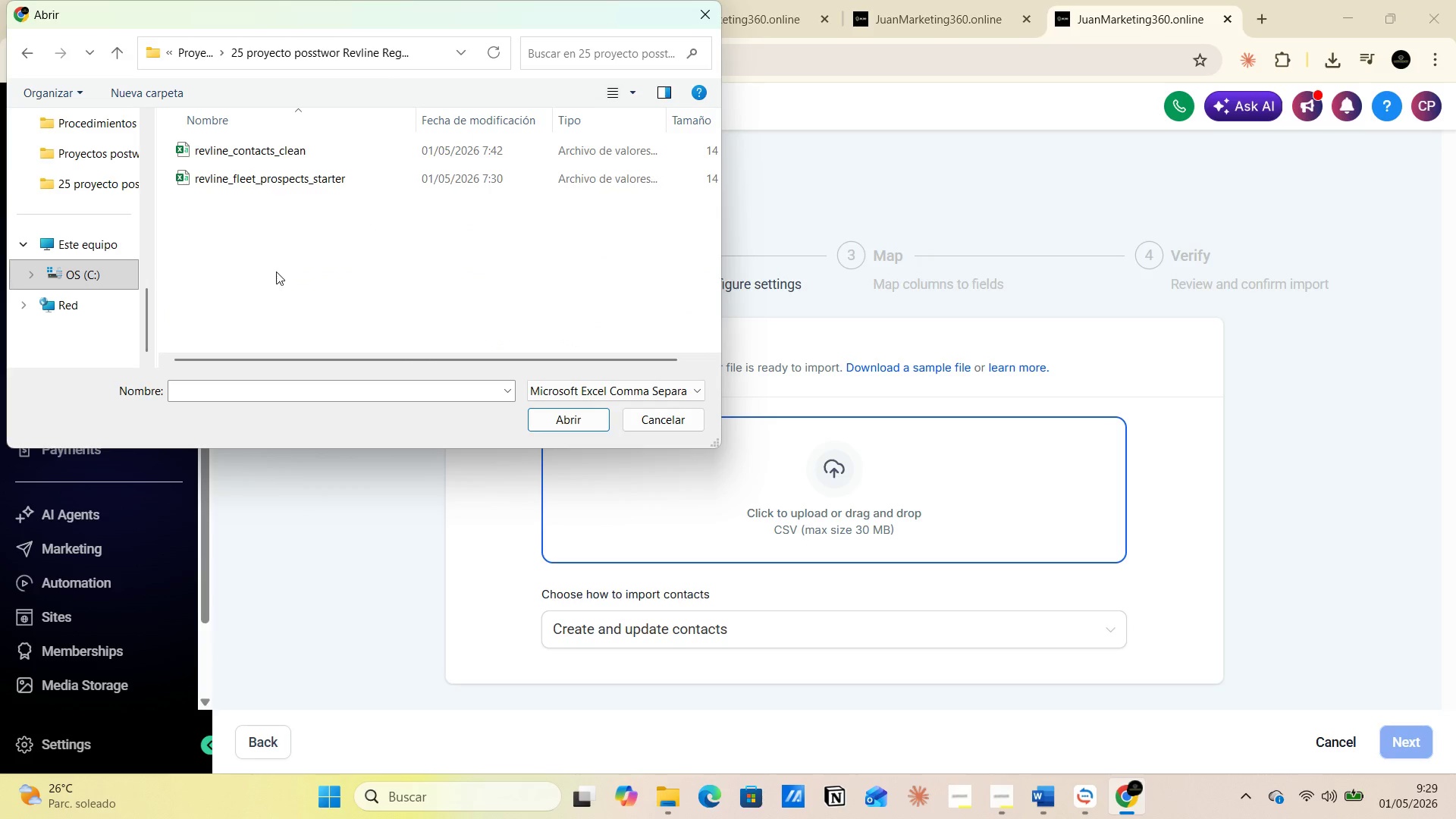 
left_click([279, 158])
 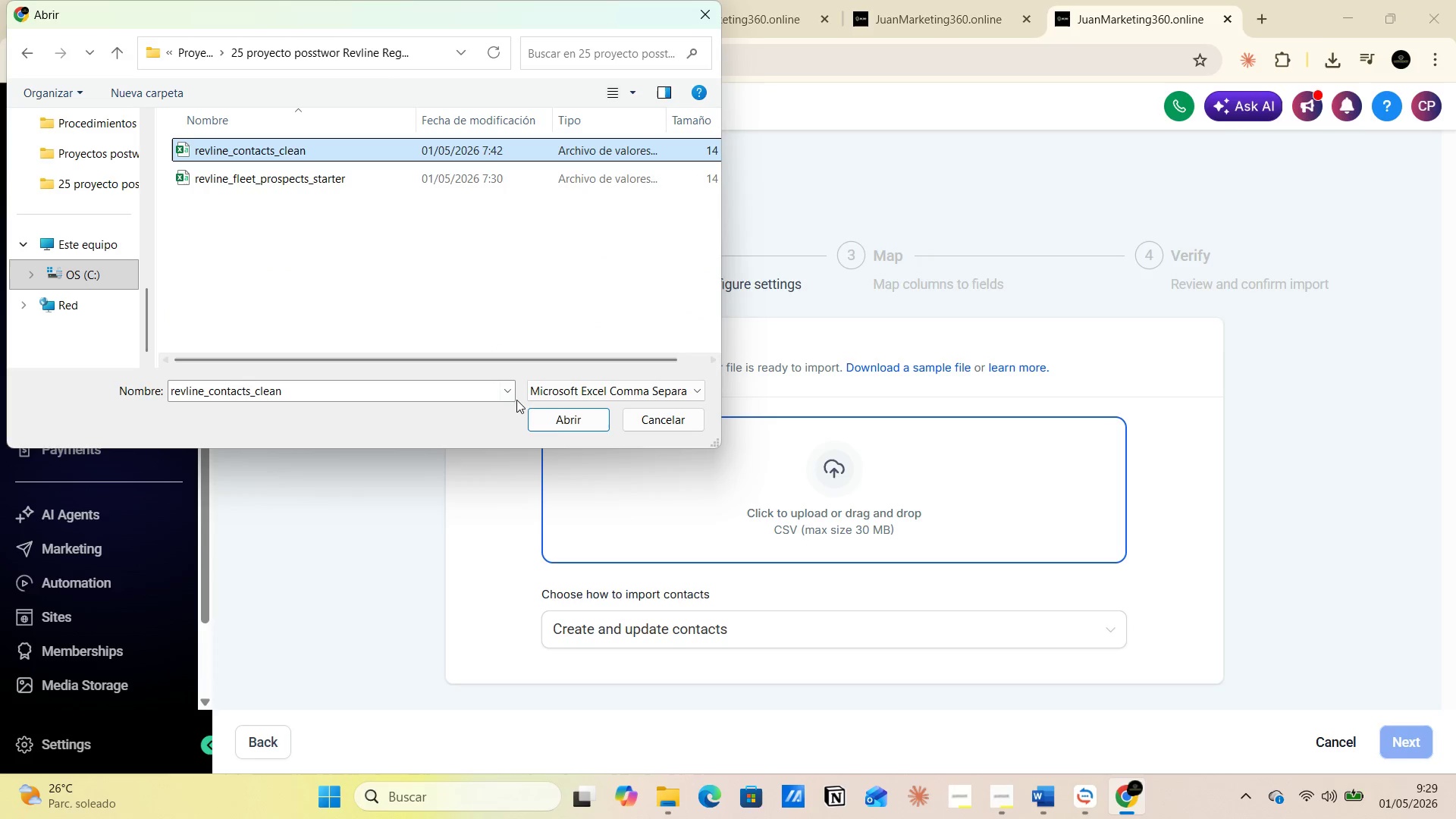 
left_click([563, 418])
 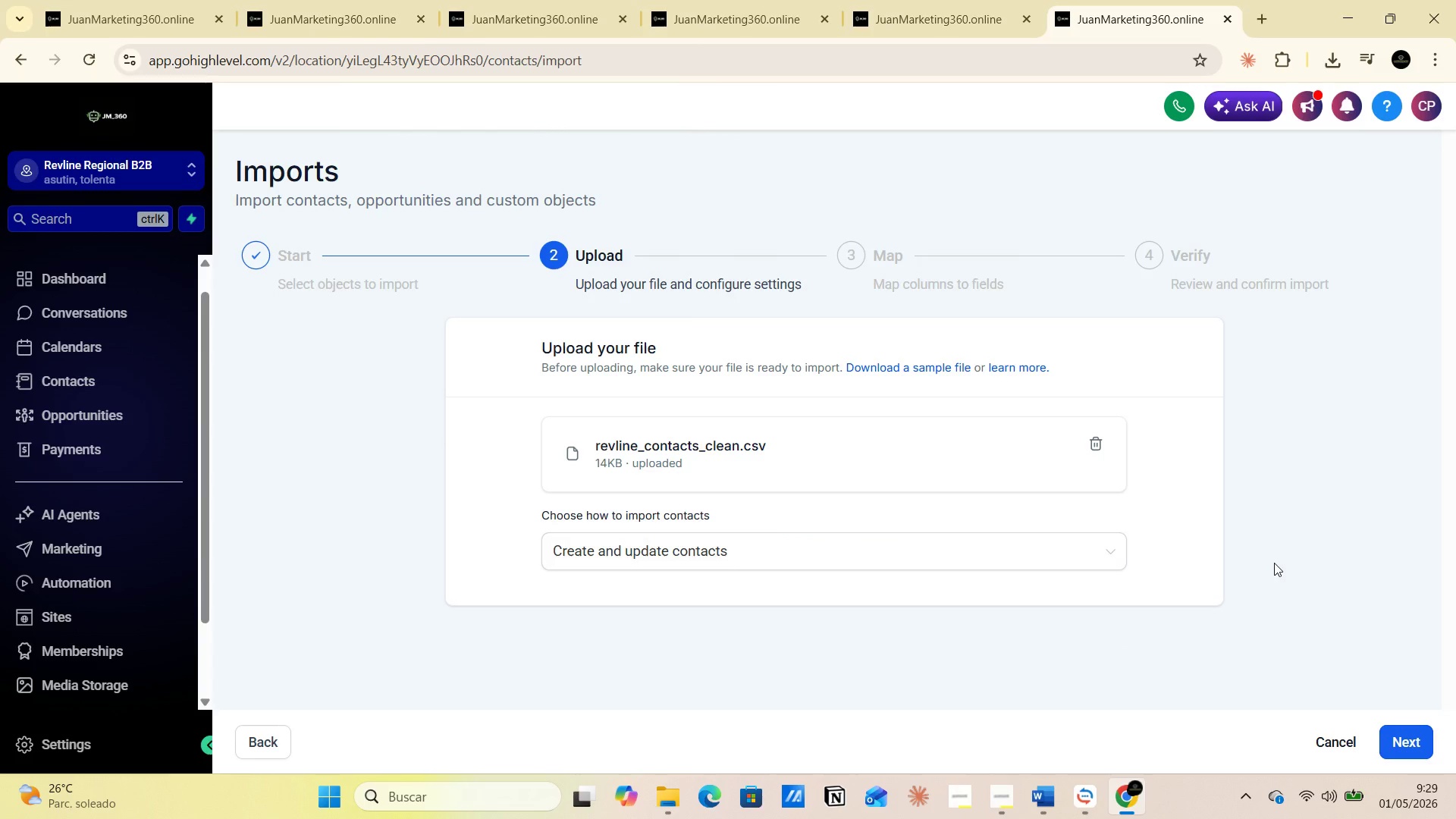 
key(PrintScreen)
 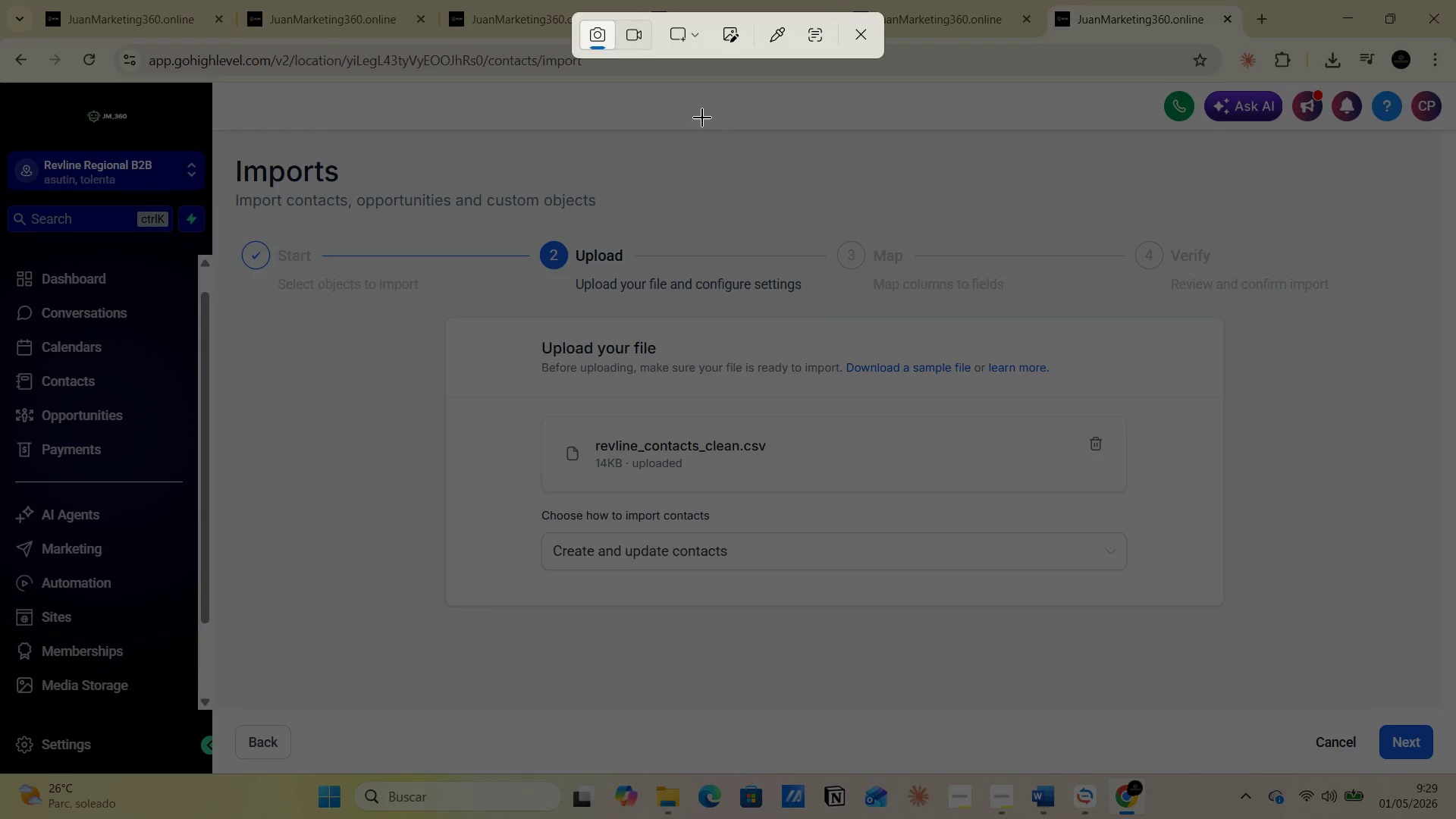 
left_click([700, 42])
 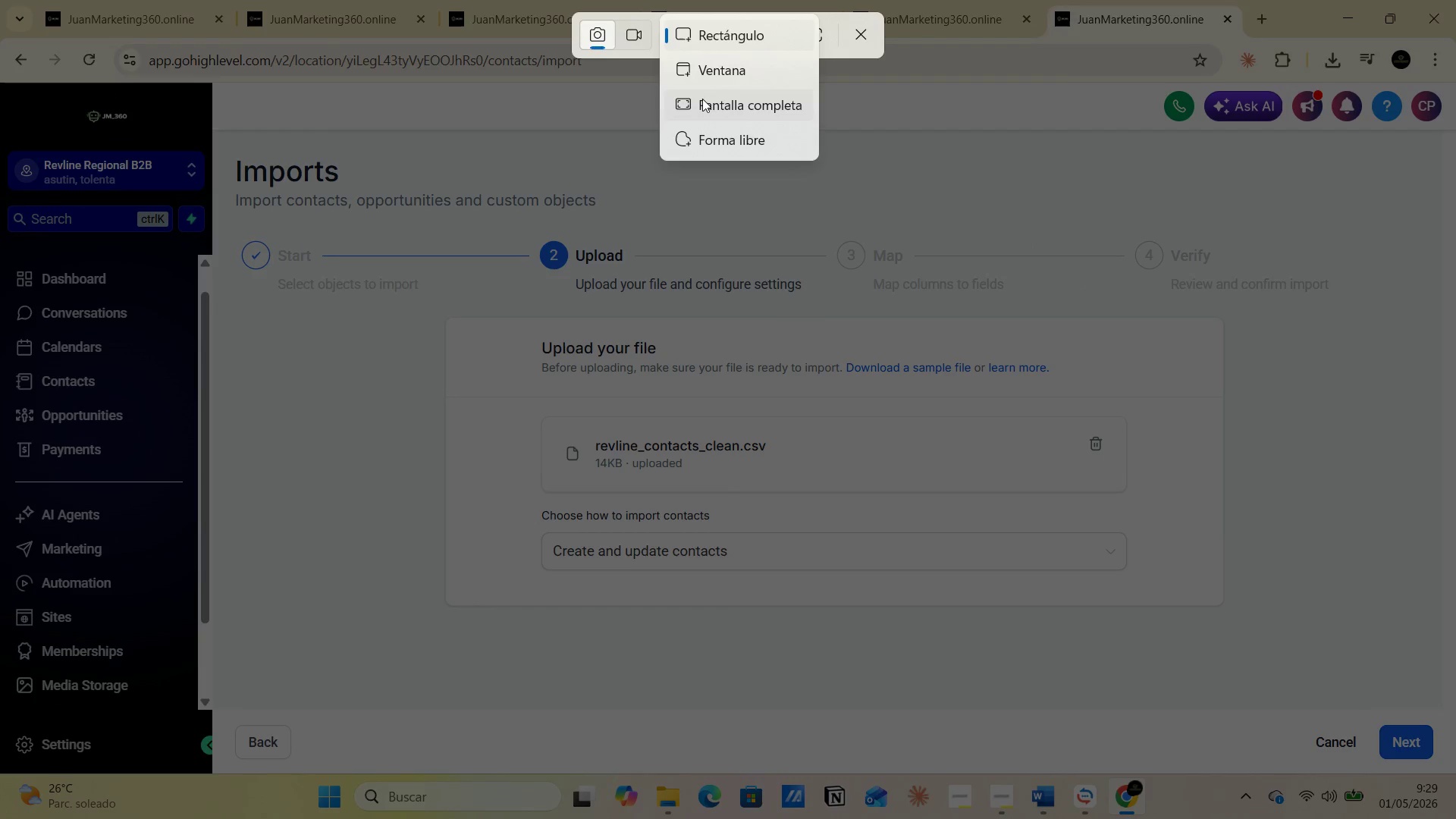 
left_click([701, 100])
 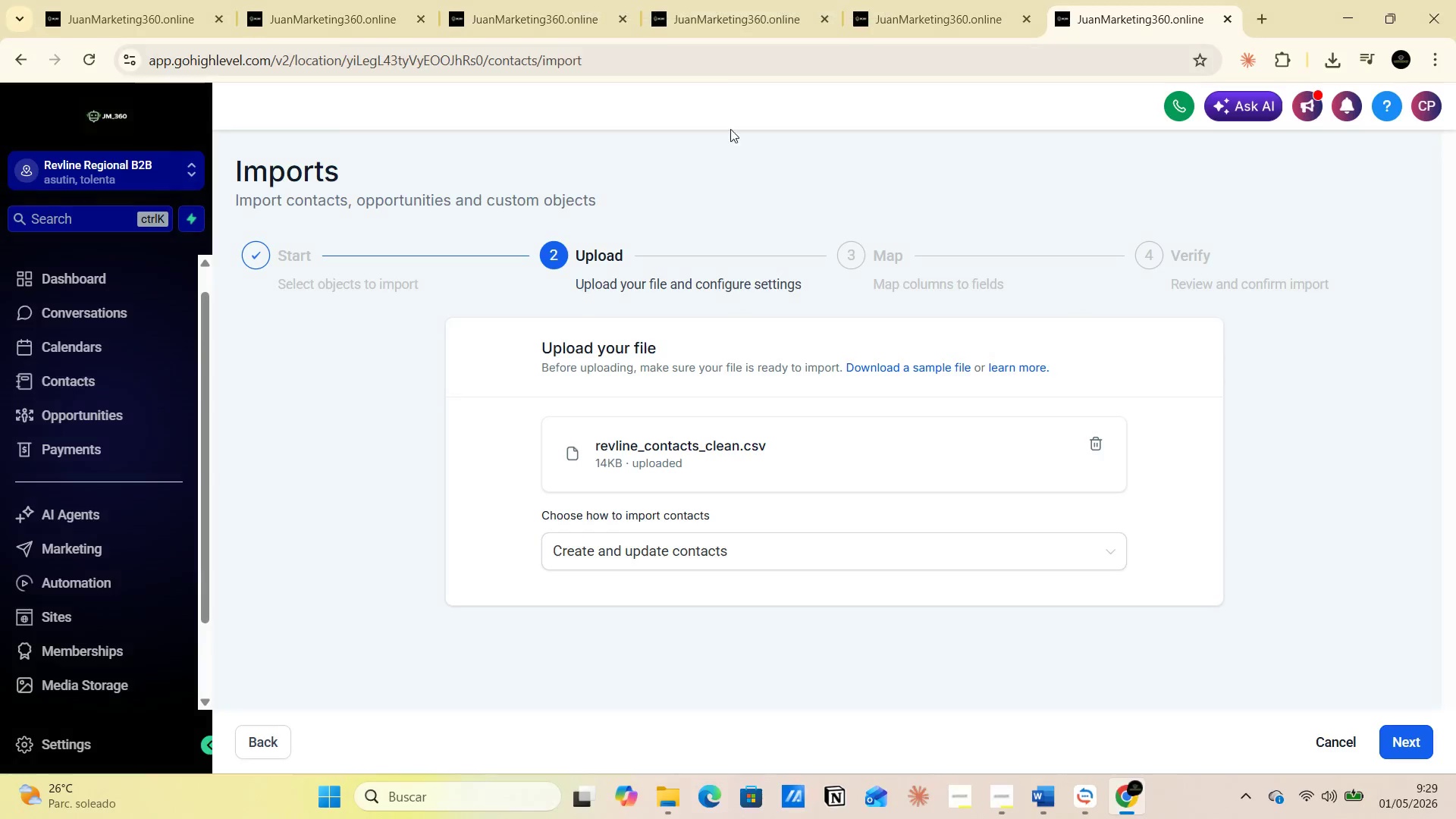 
key(Alt+AltLeft)
 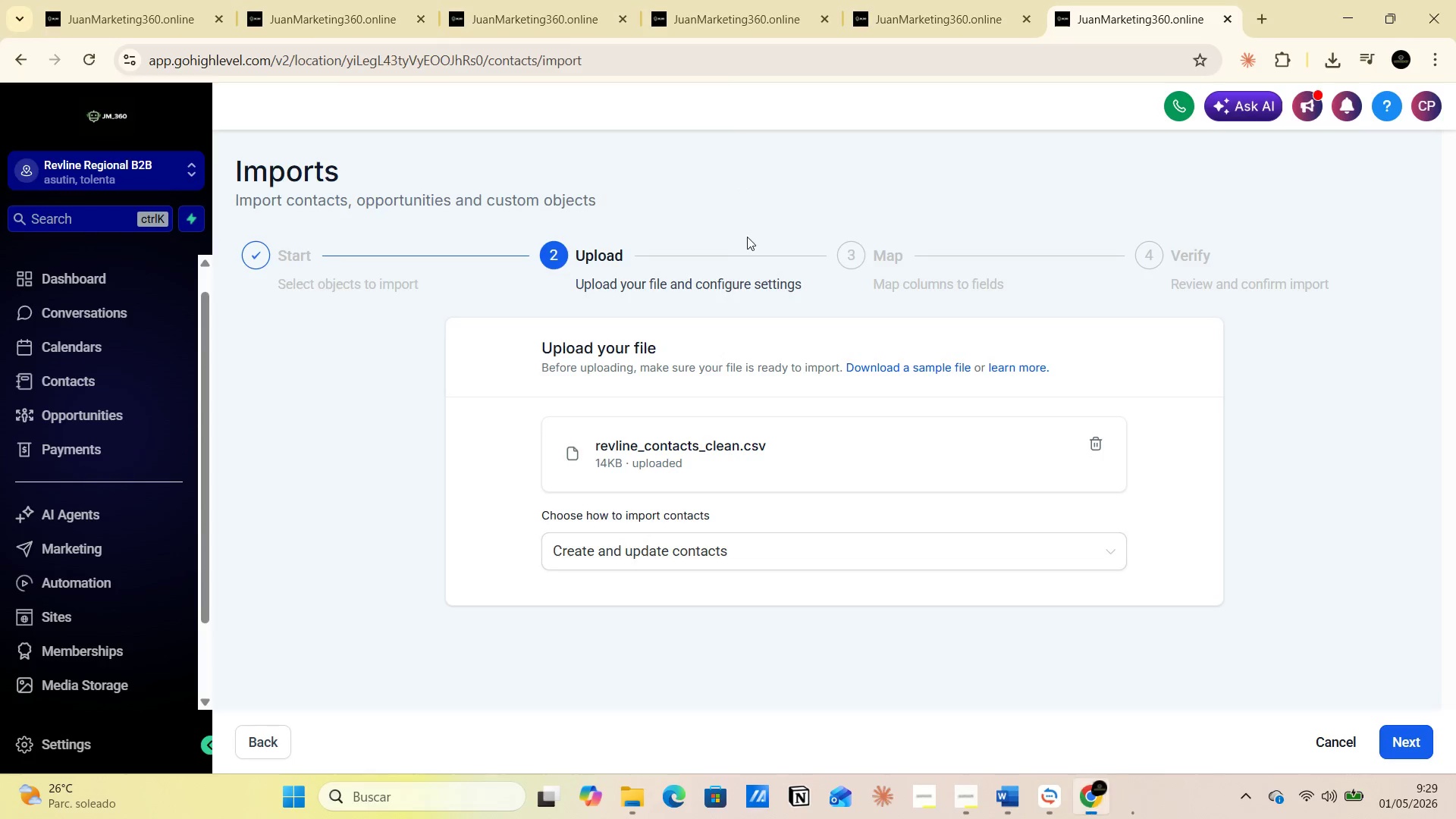 
key(Alt+Tab)
 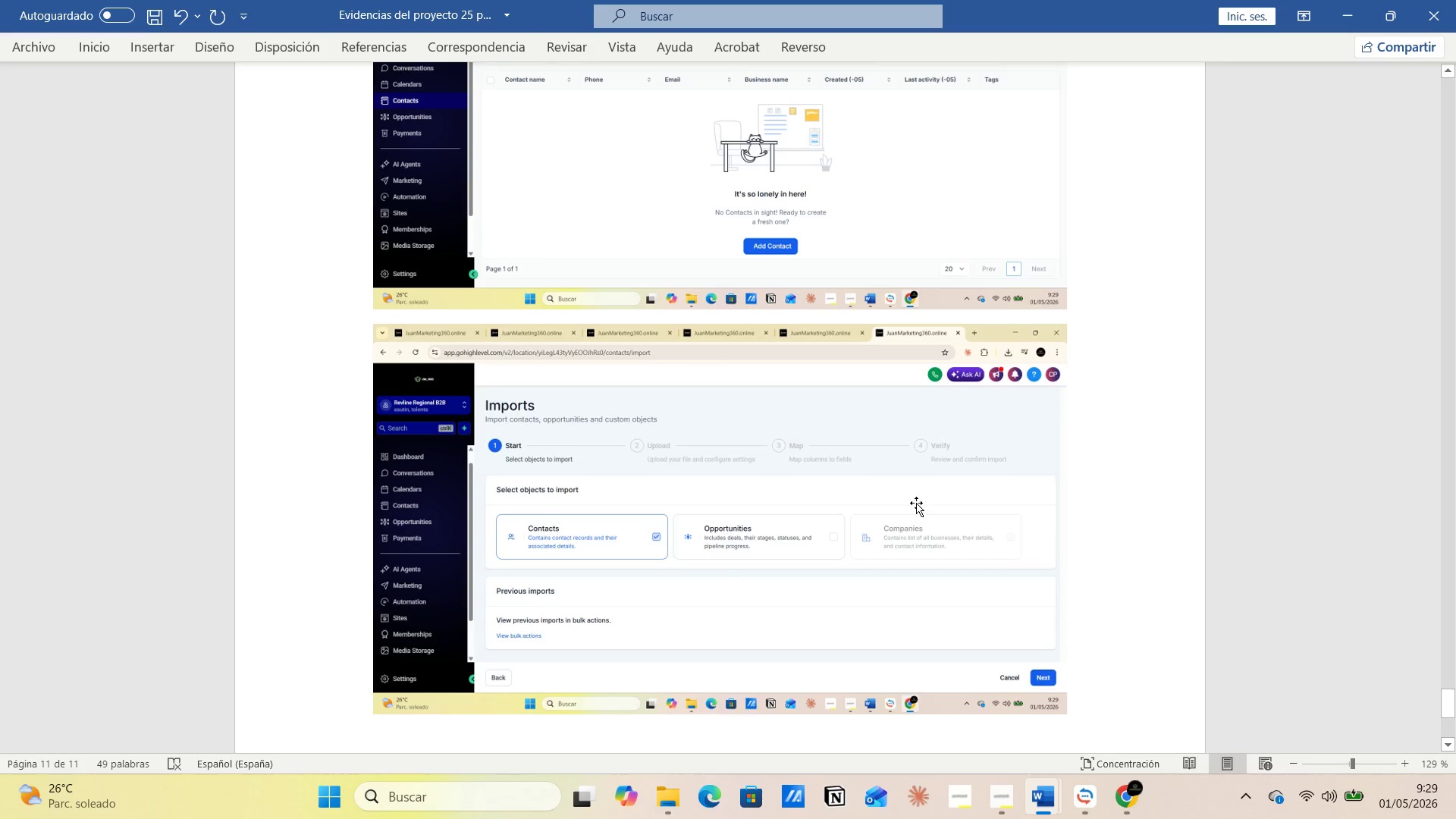 
key(Enter)
 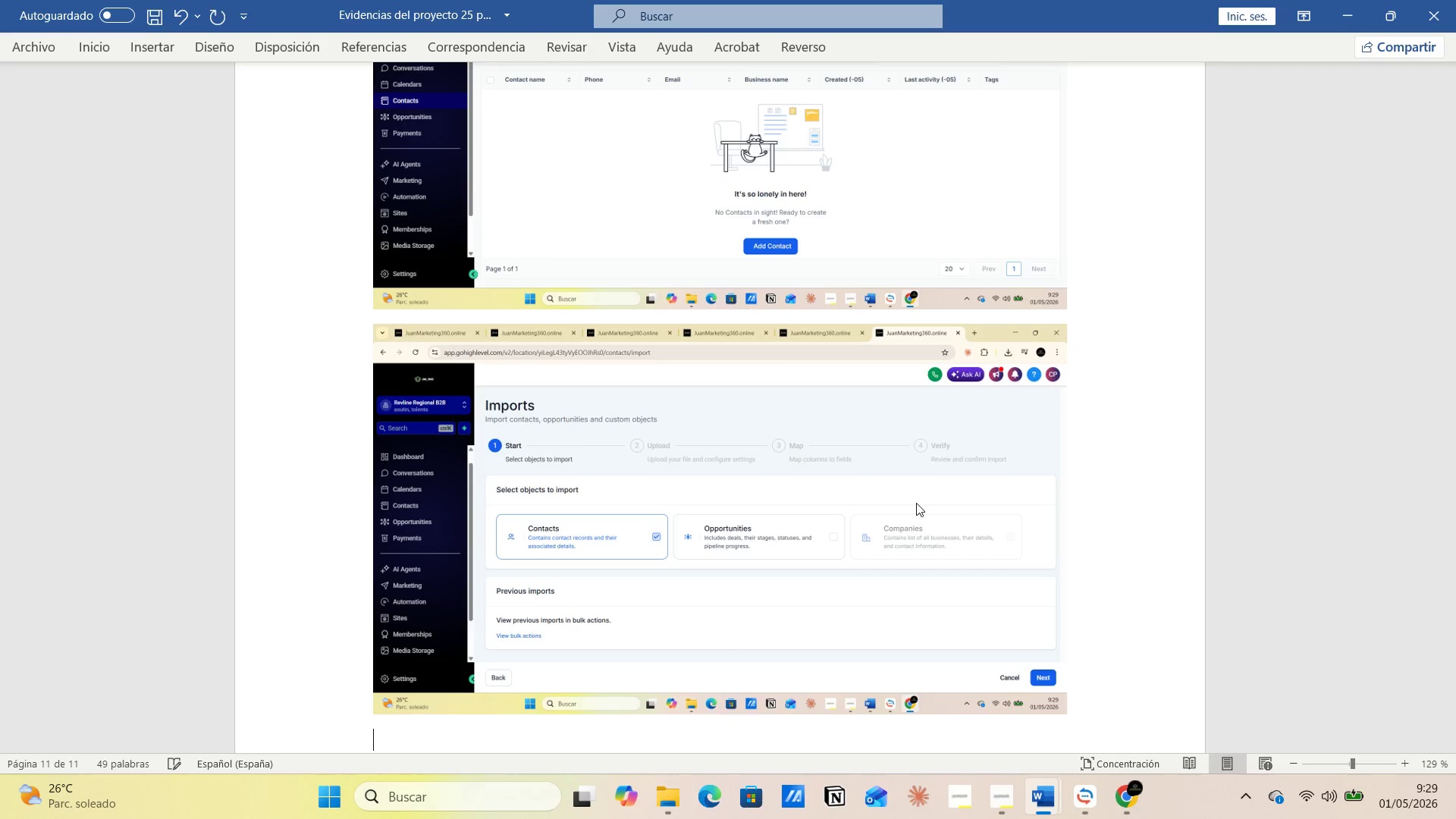 
key(Control+V)
 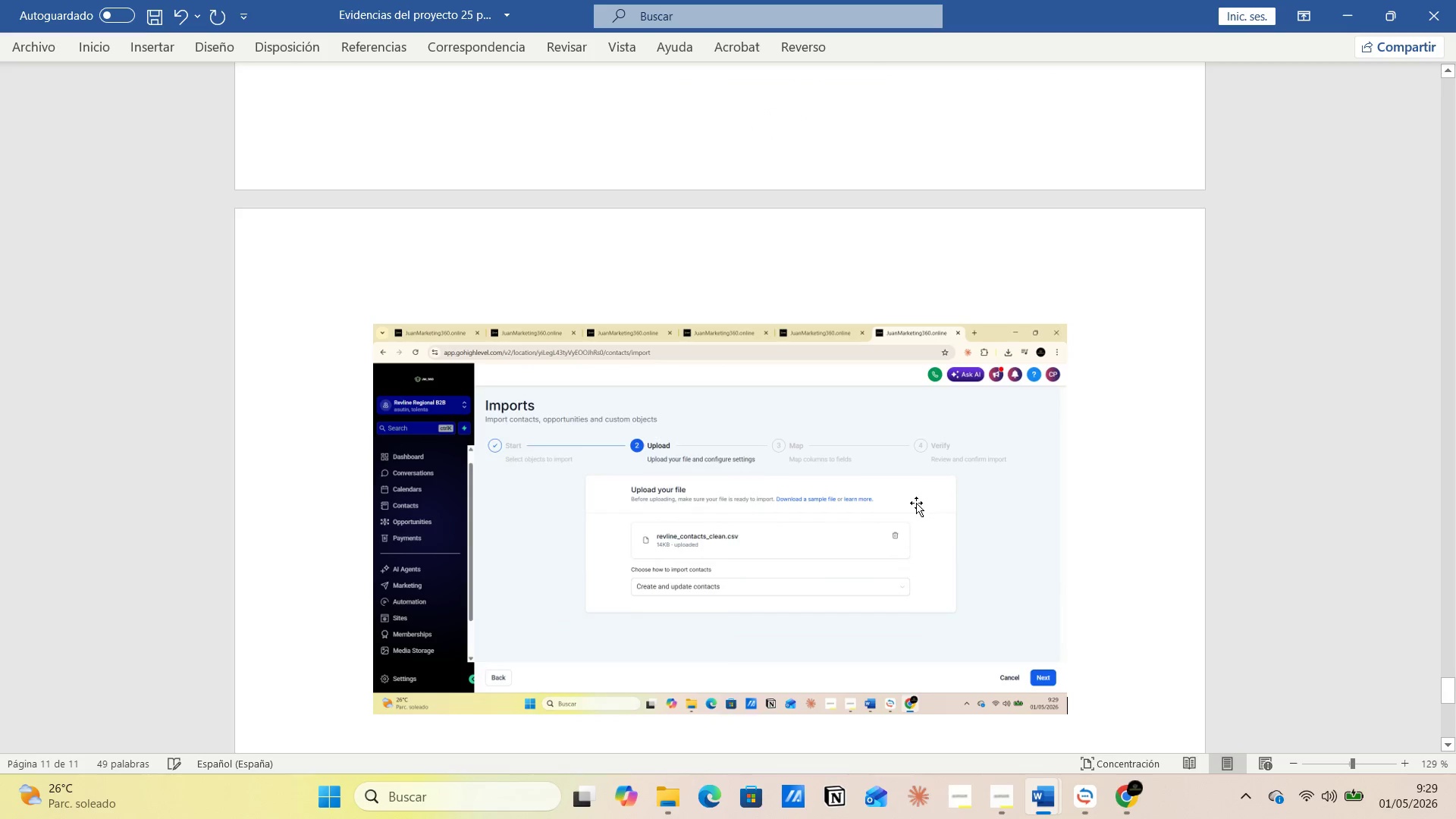 
key(Alt+AltLeft)
 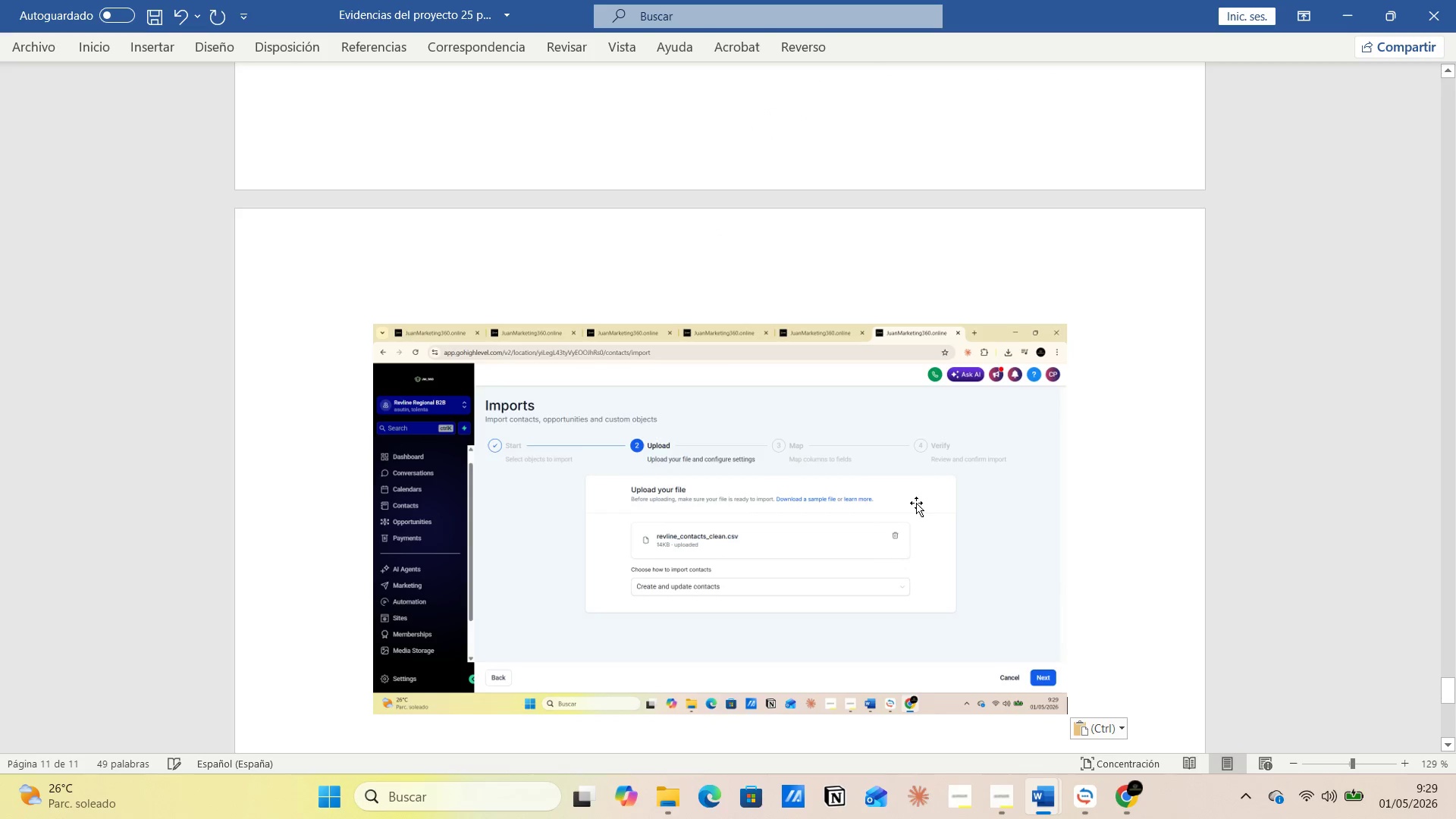 
key(Alt+Tab)
 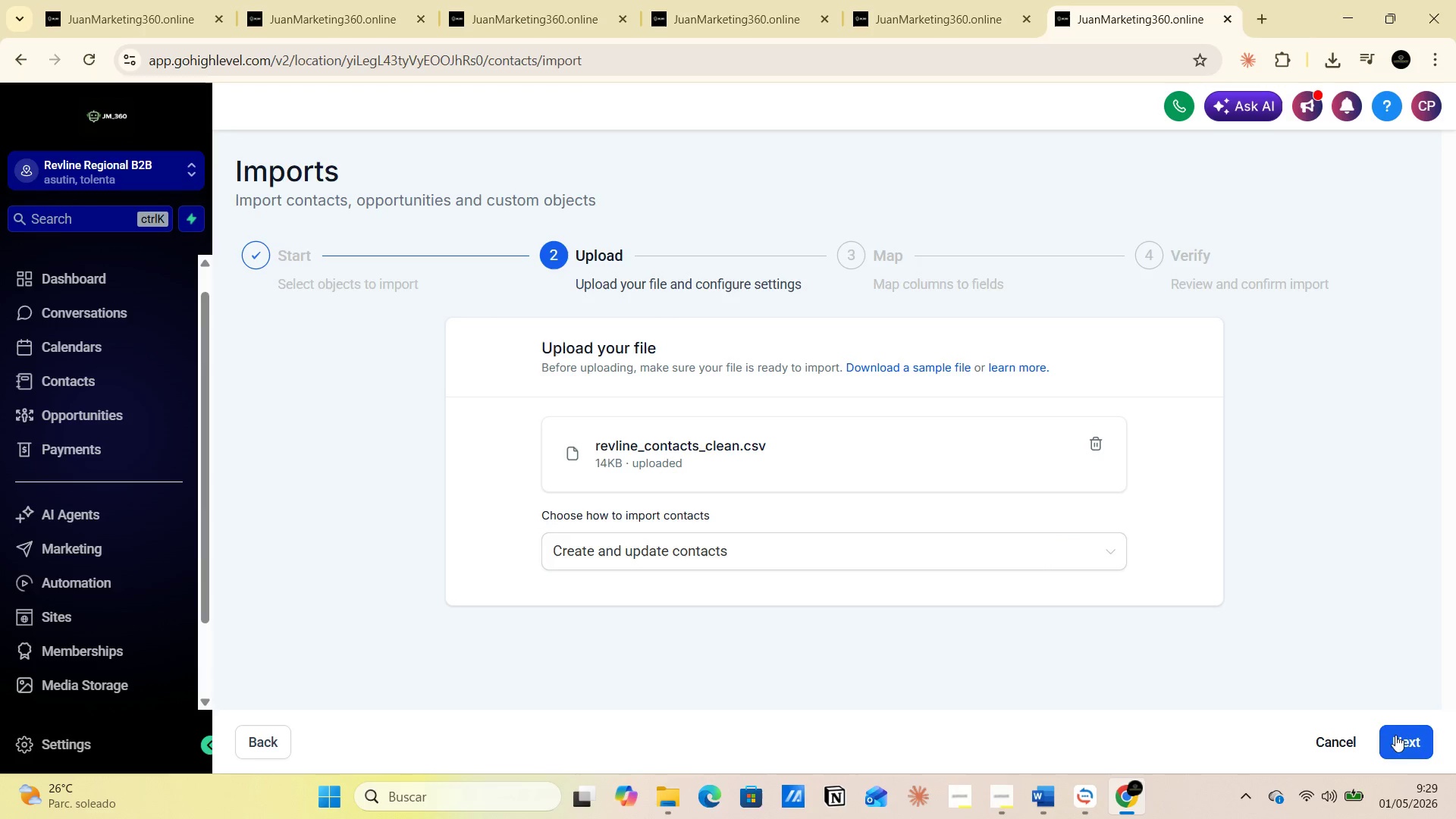 
left_click([1420, 744])
 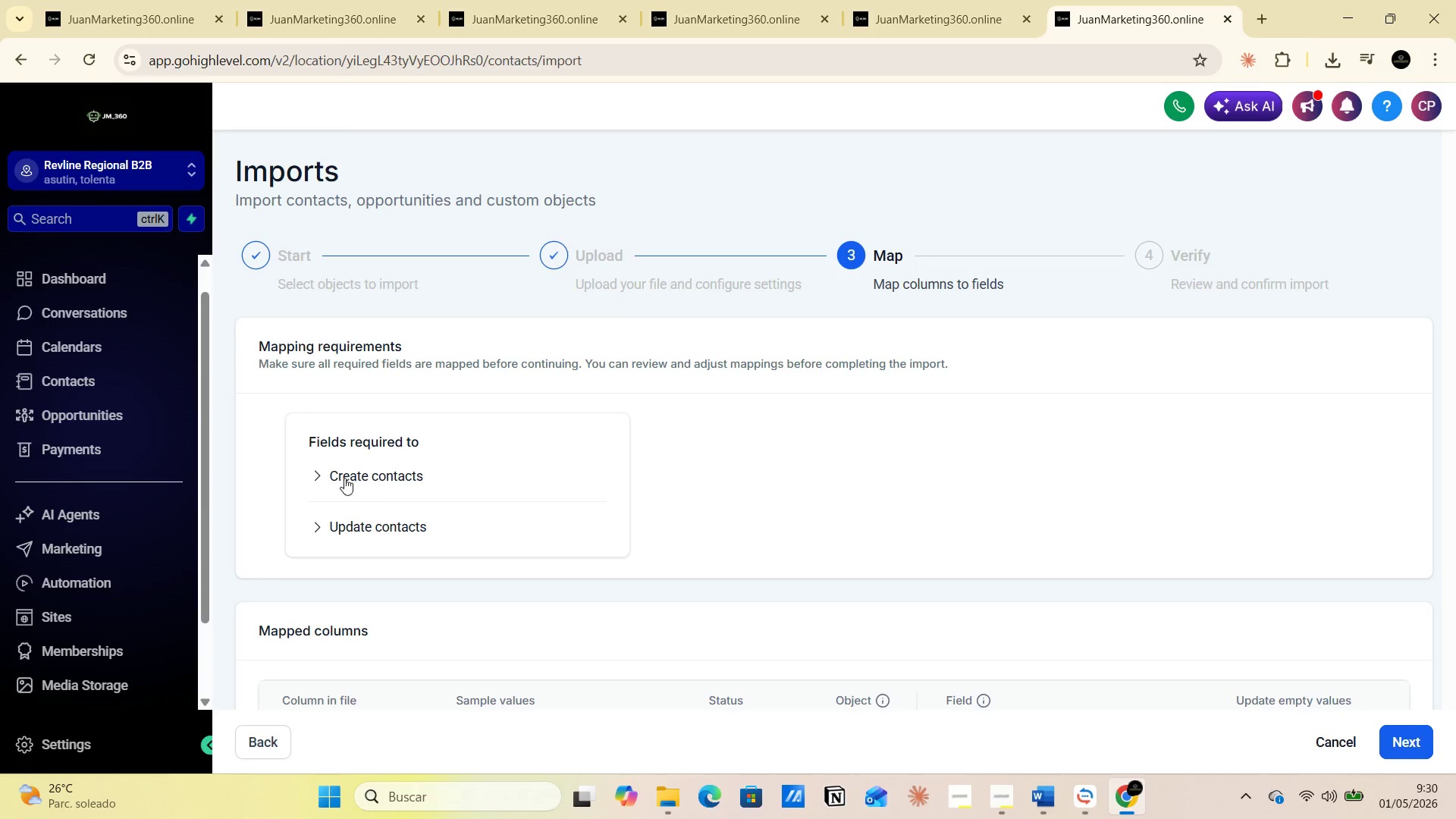 
left_click([321, 557])
 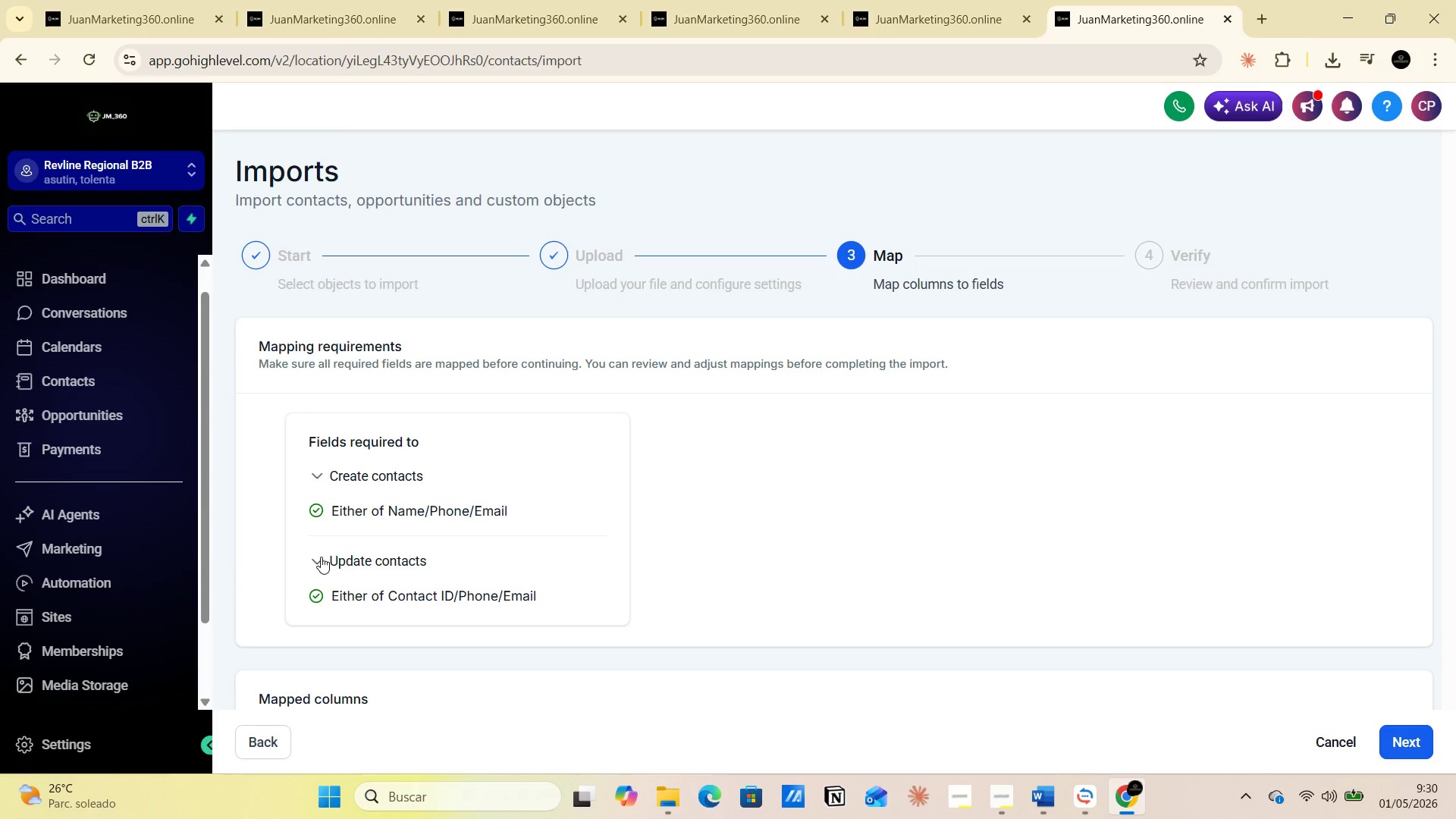 
key(PrintScreen)
 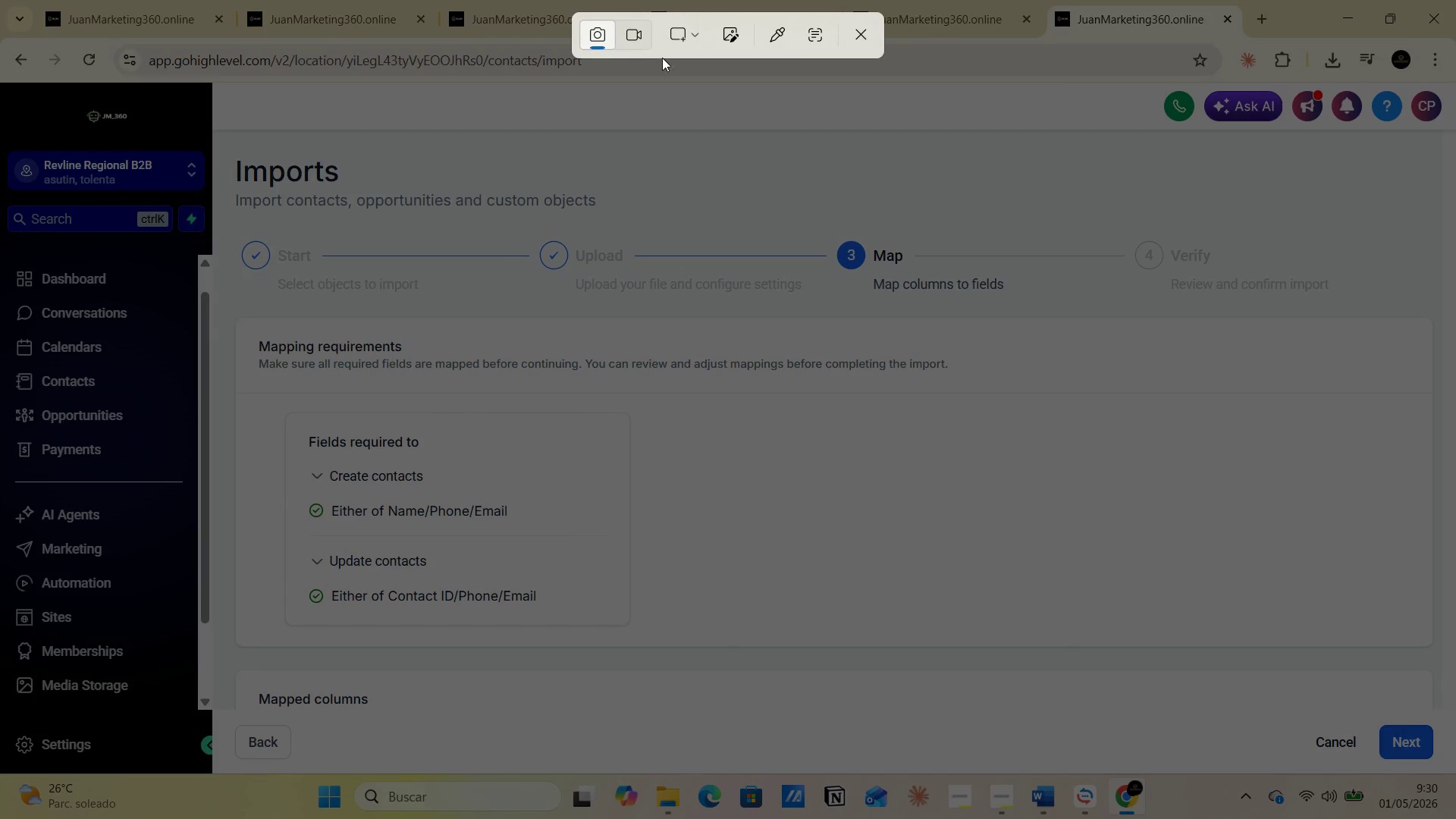 
left_click([692, 33])
 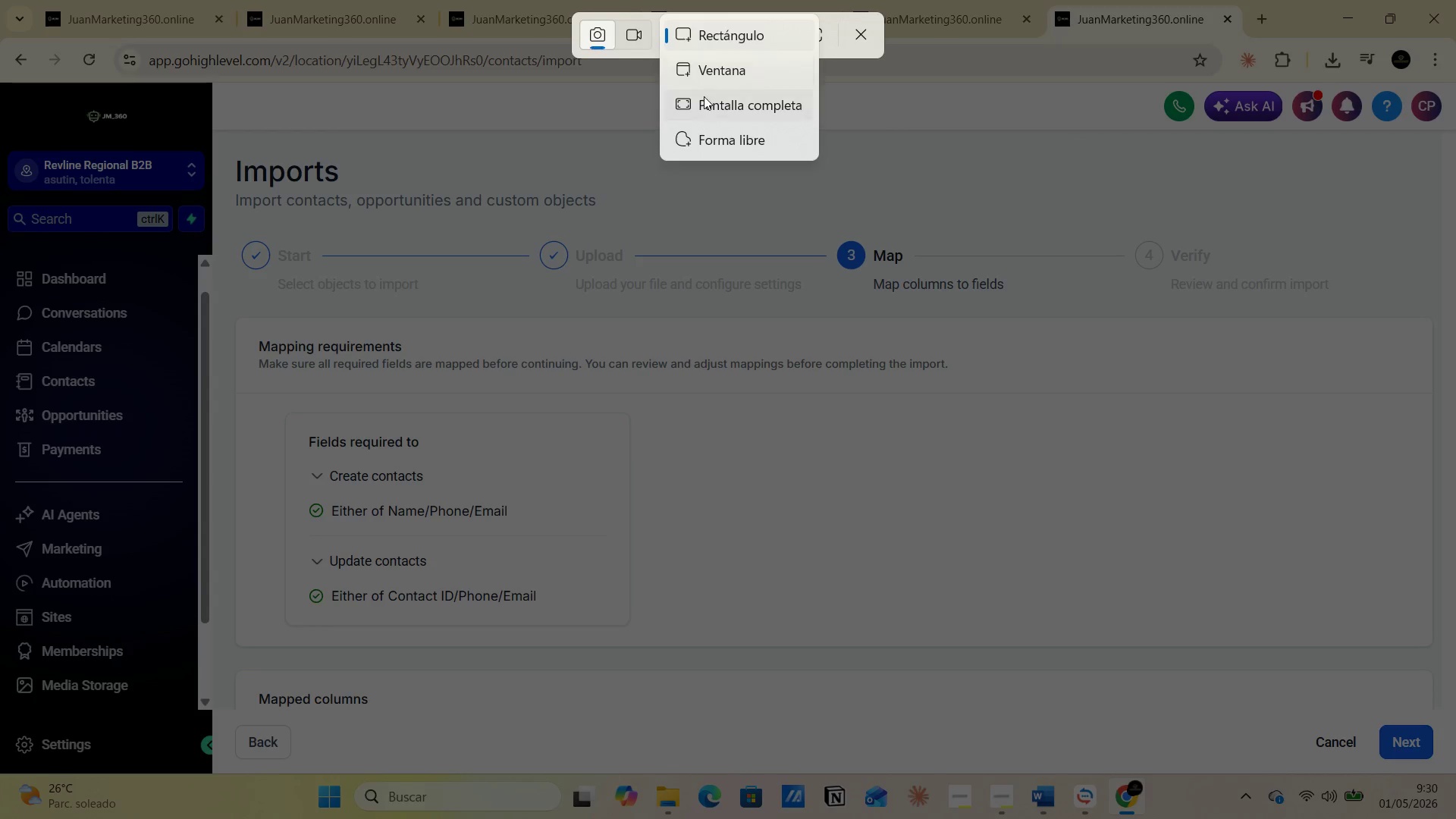 
left_click([707, 104])
 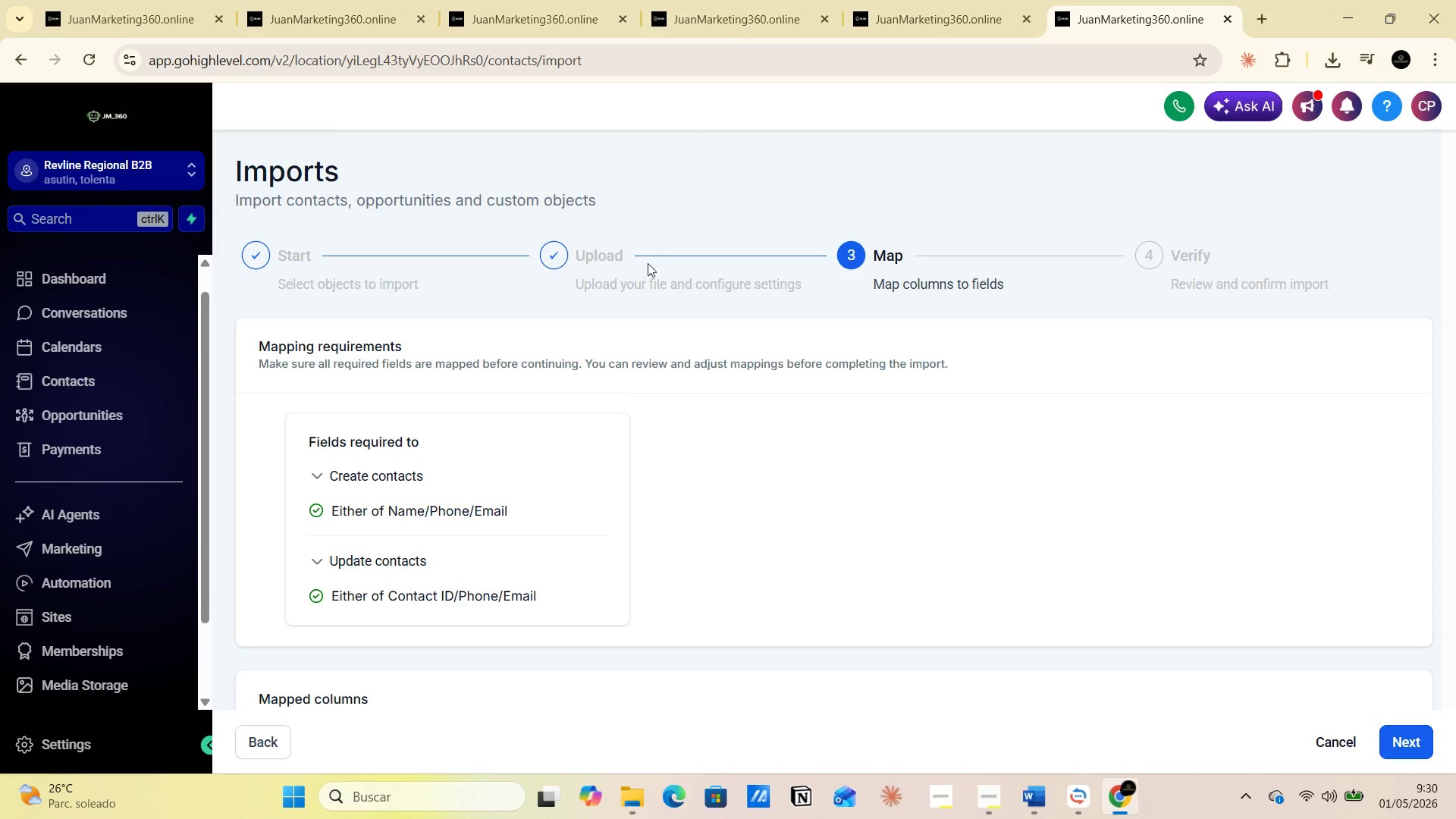 
key(Alt+AltLeft)
 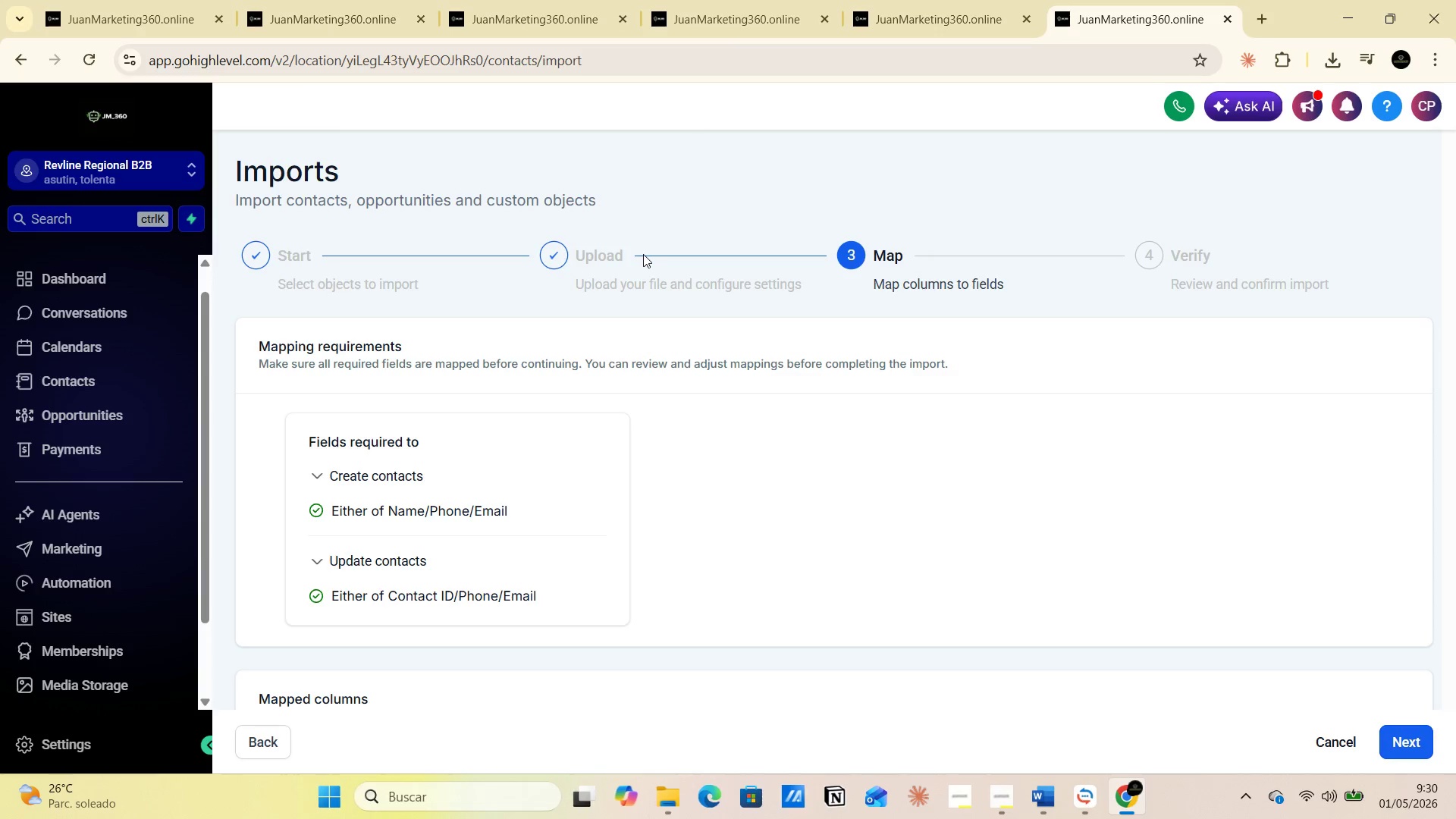 
key(Alt+Tab)
 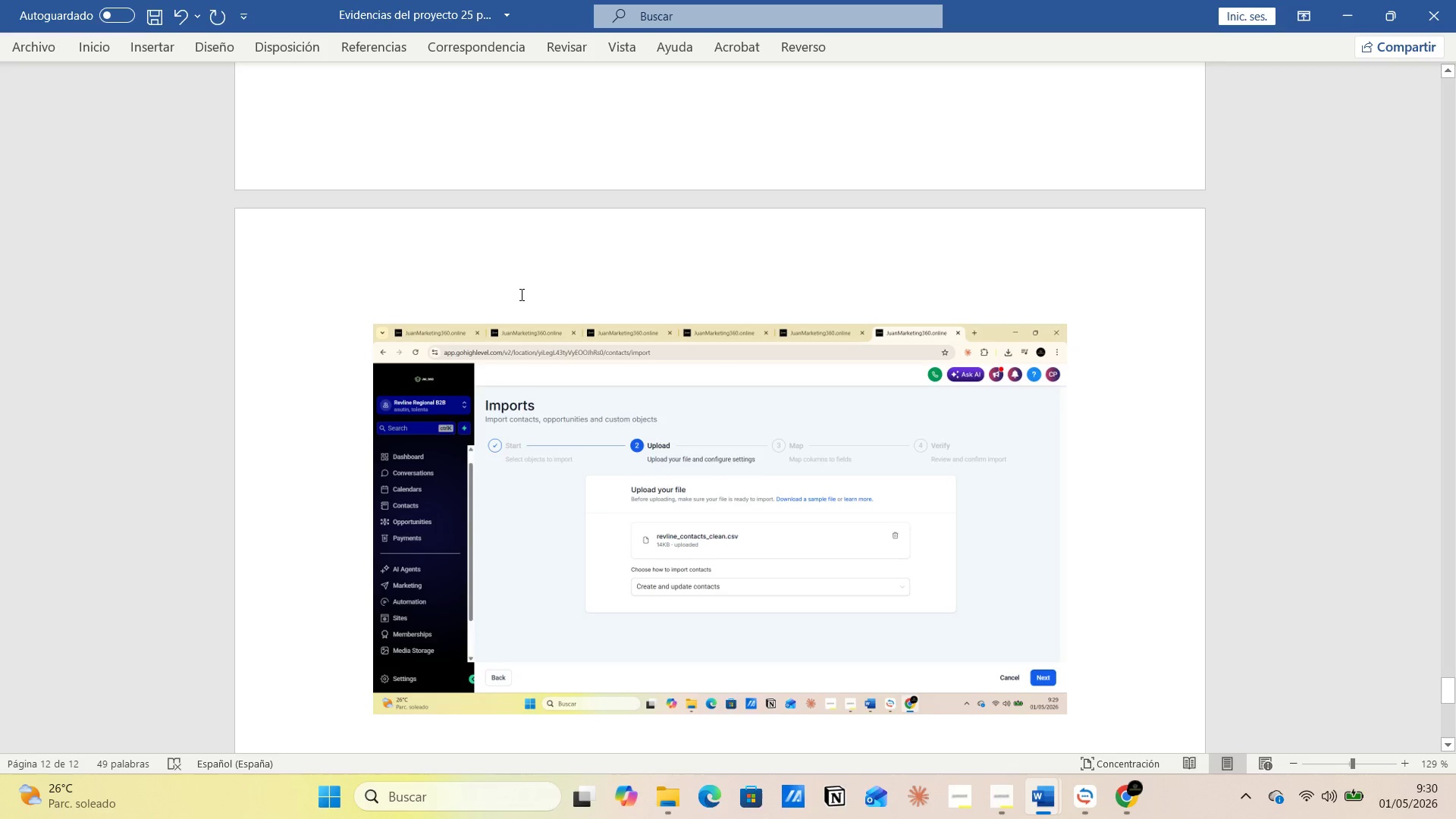 
key(Enter)
 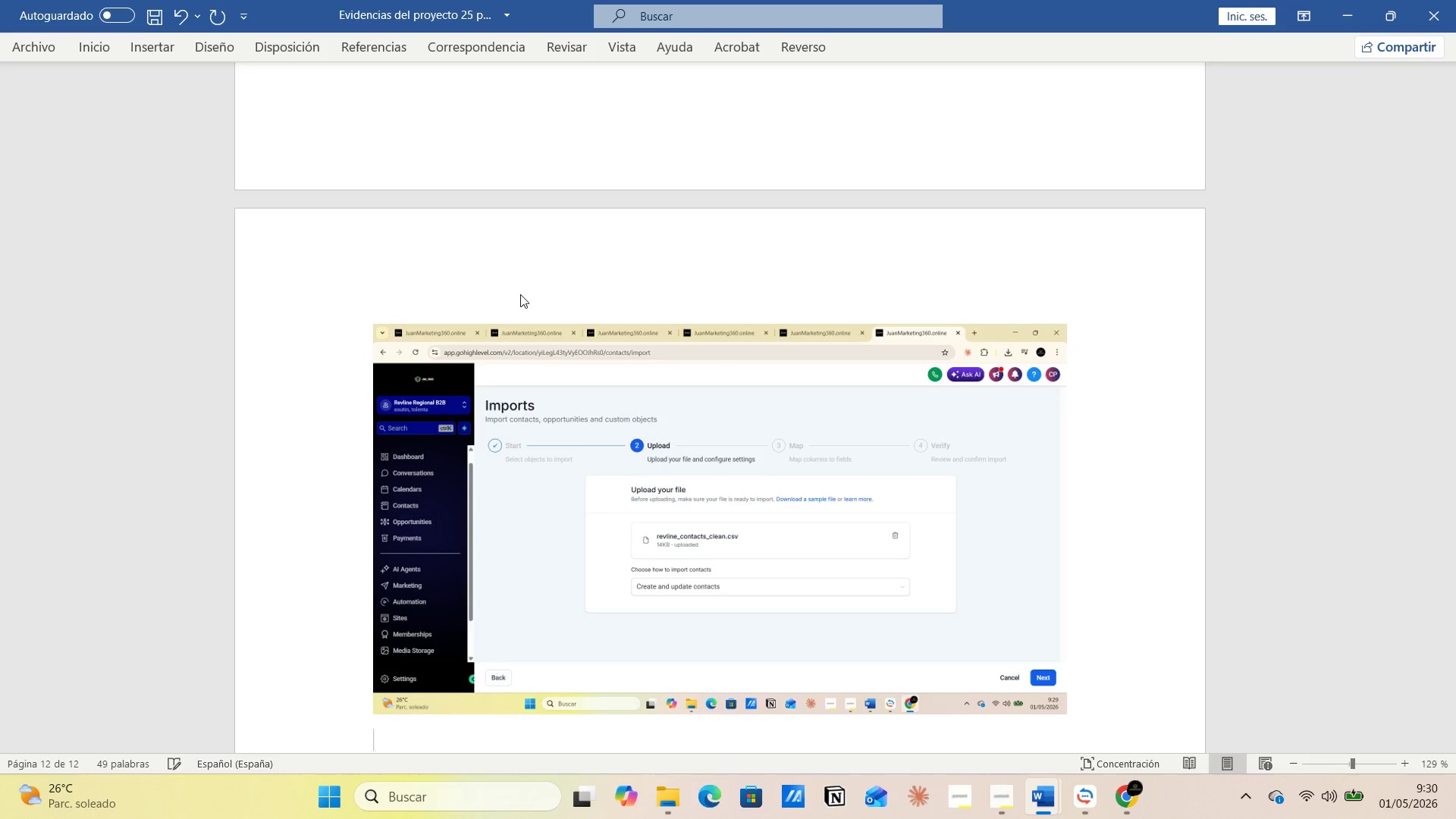 
key(Control+V)
 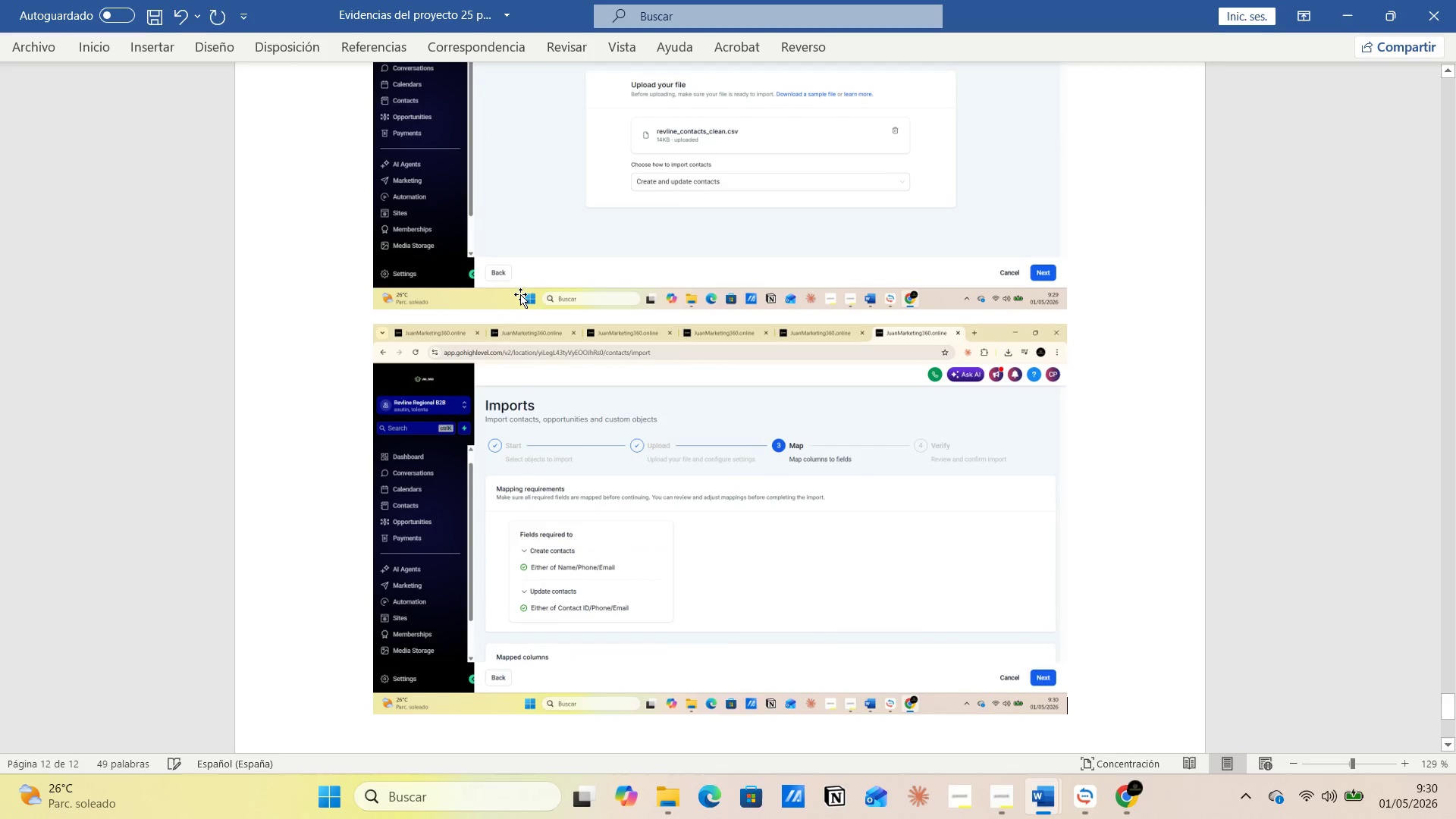 
key(Alt+AltLeft)
 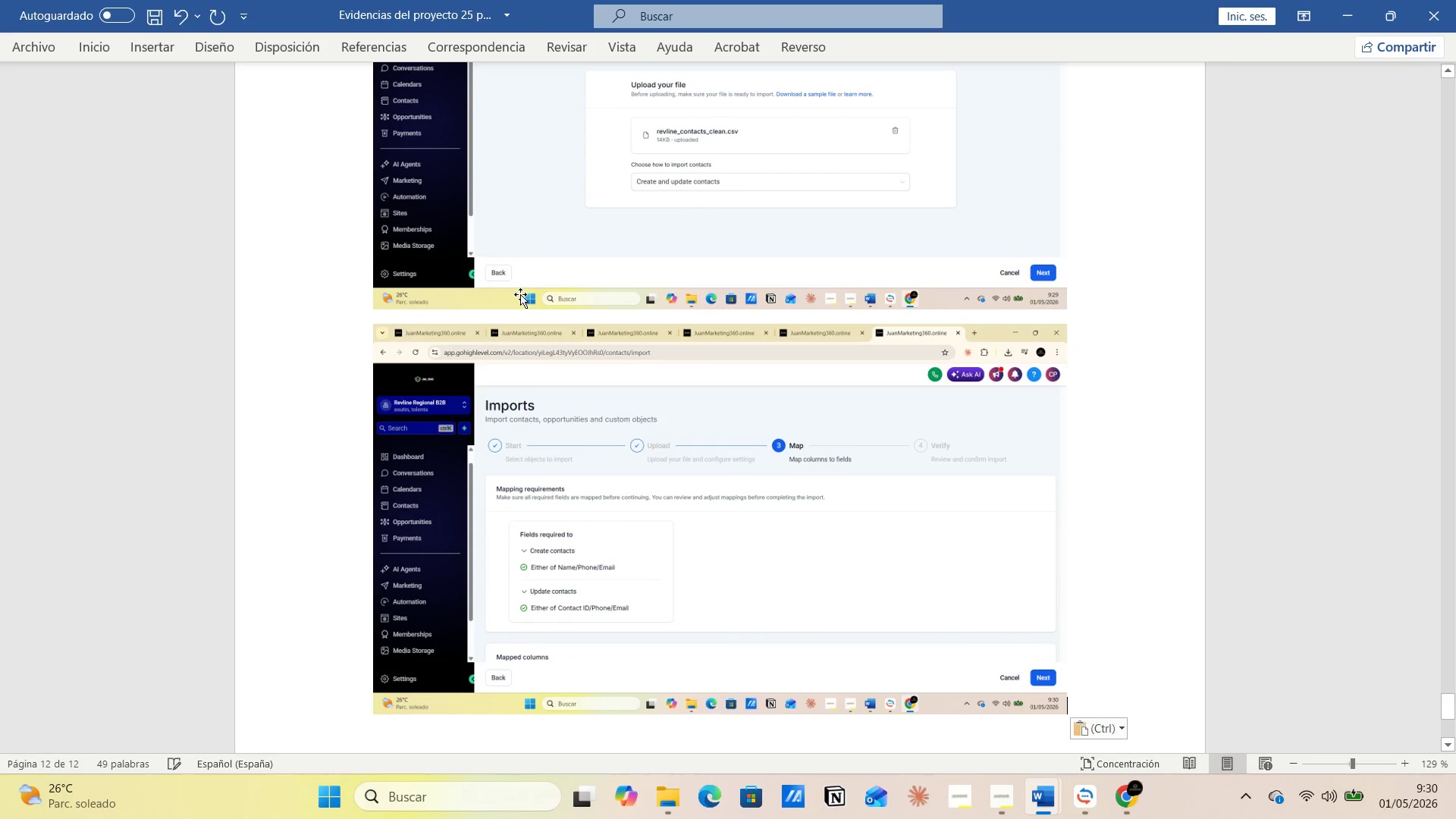 
key(Alt+Tab)
 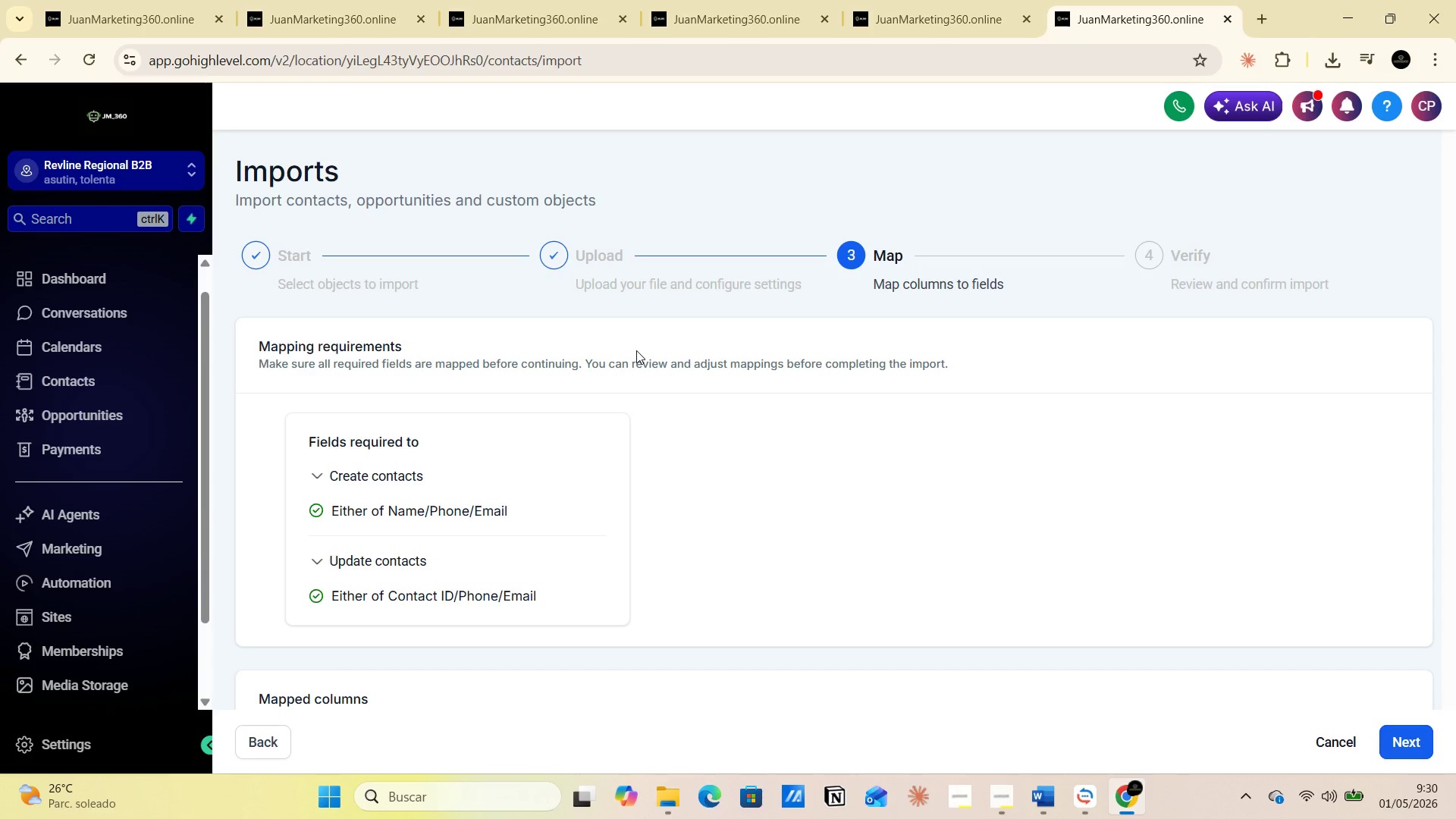 
scroll: coordinate [1439, 580], scroll_direction: down, amount: 9.0
 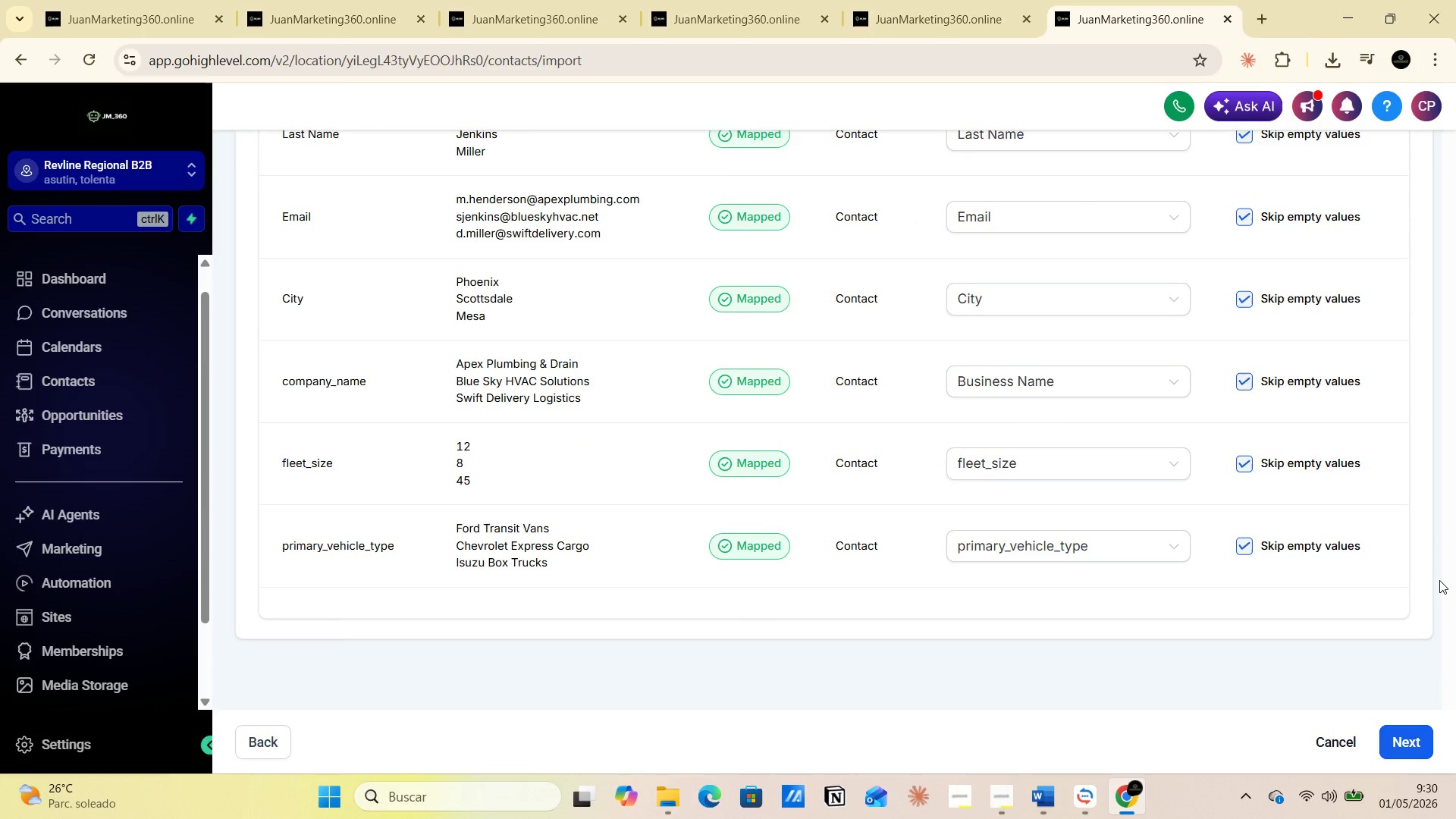 
scroll: coordinate [1439, 580], scroll_direction: up, amount: 2.0
 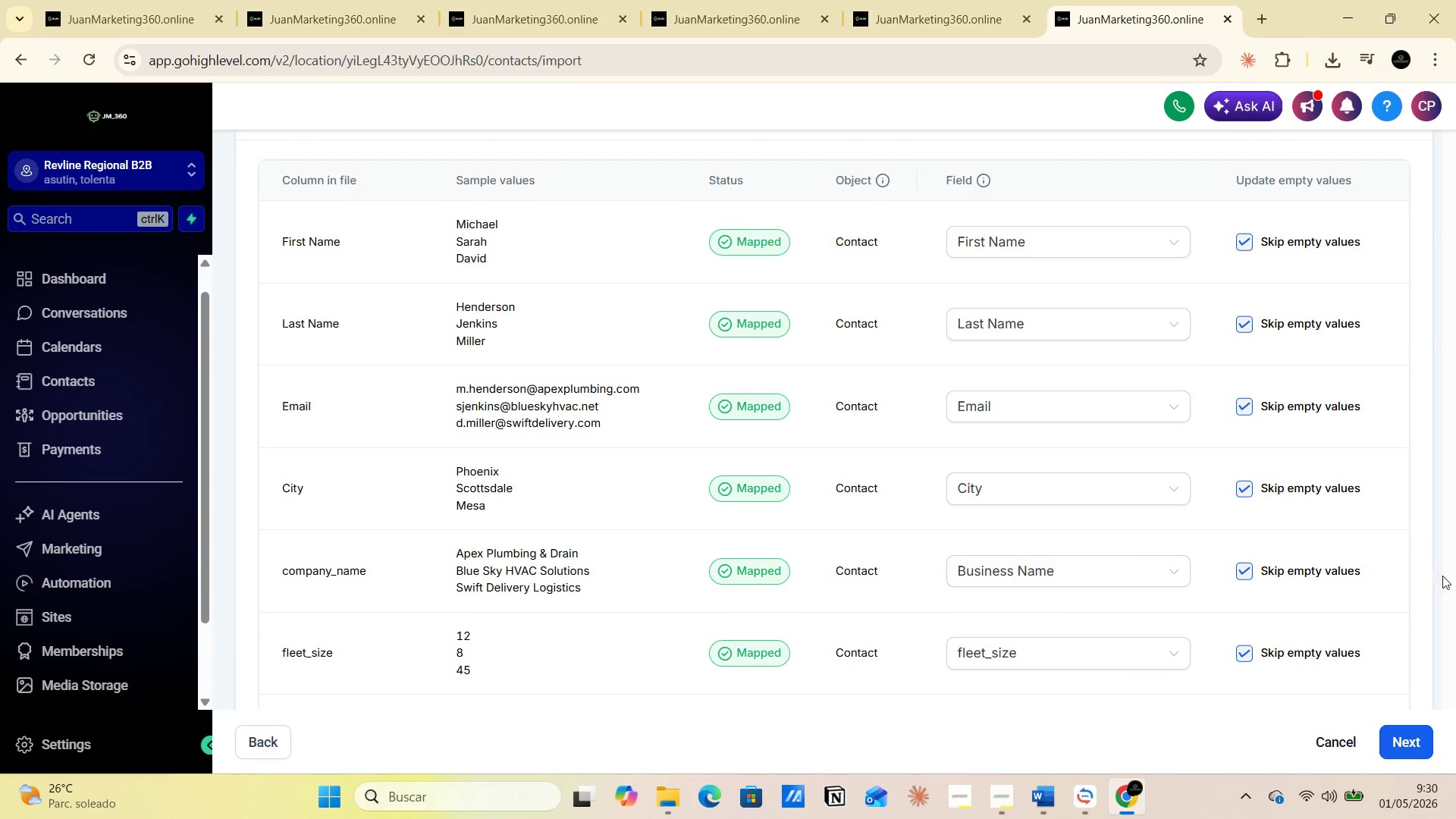 
scroll: coordinate [1327, 530], scroll_direction: down, amount: 3.0
 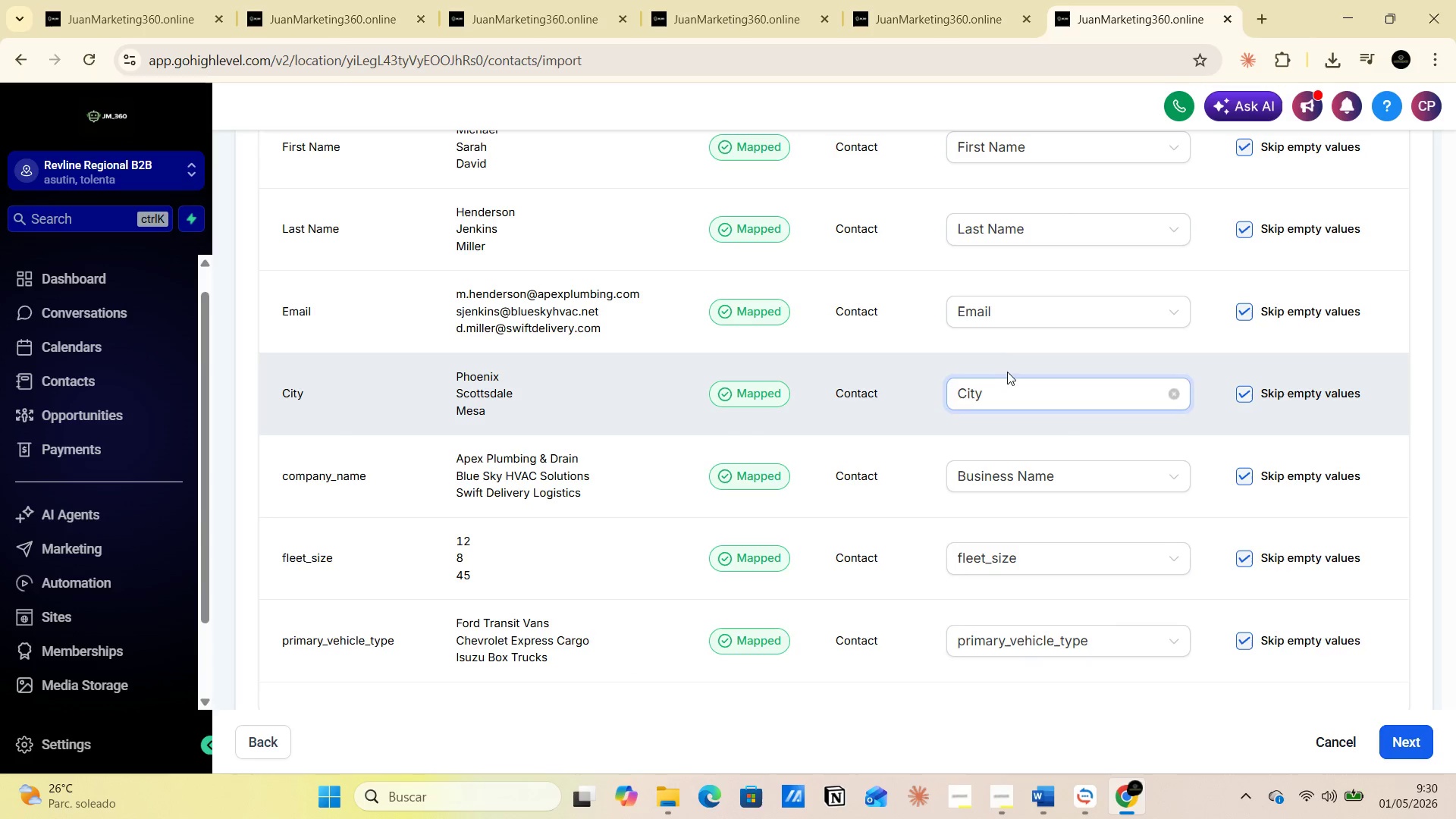 
wait(9.66)
 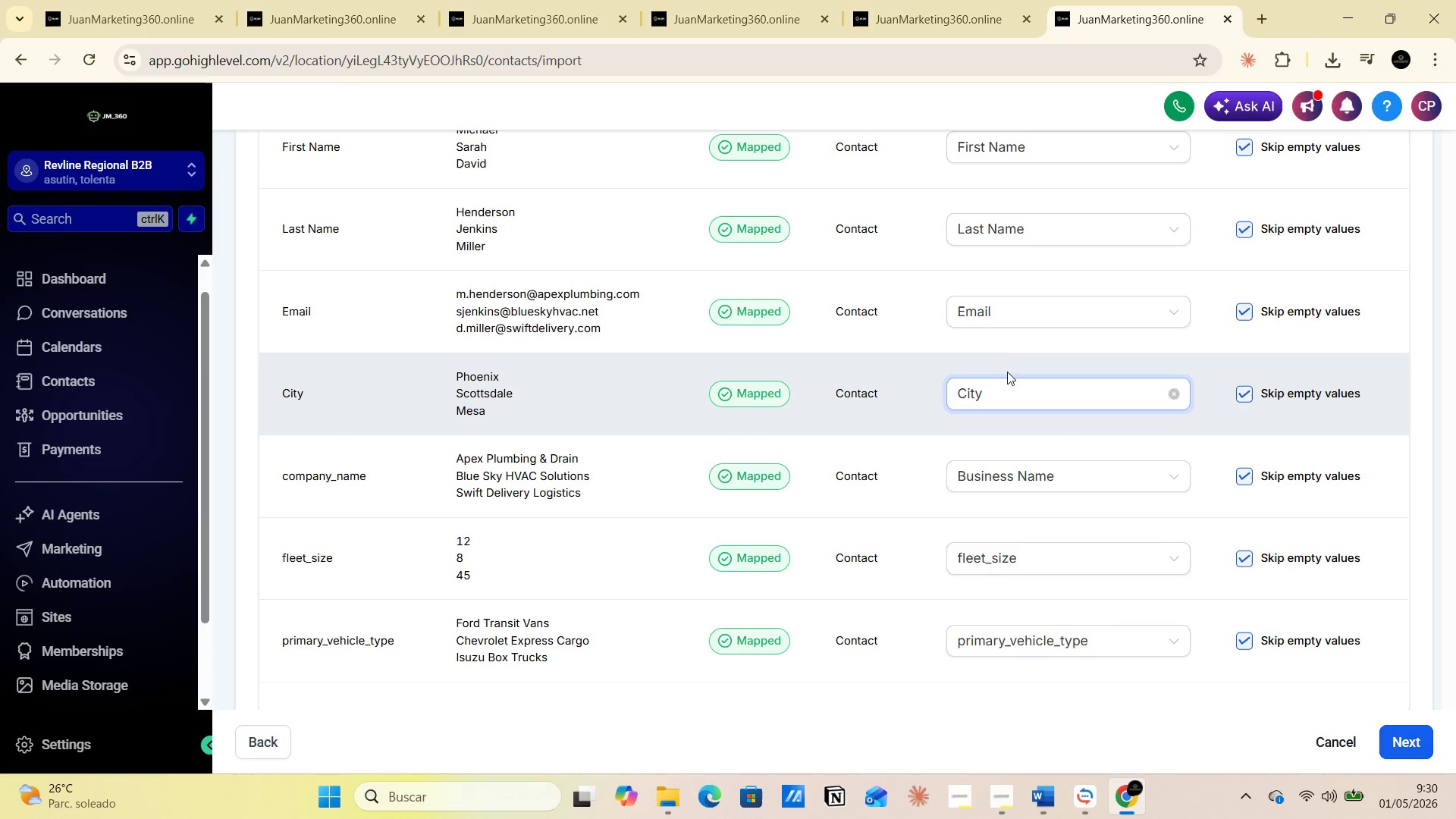 
left_click_drag(start_coordinate=[1455, 598], to_coordinate=[1455, 589])
 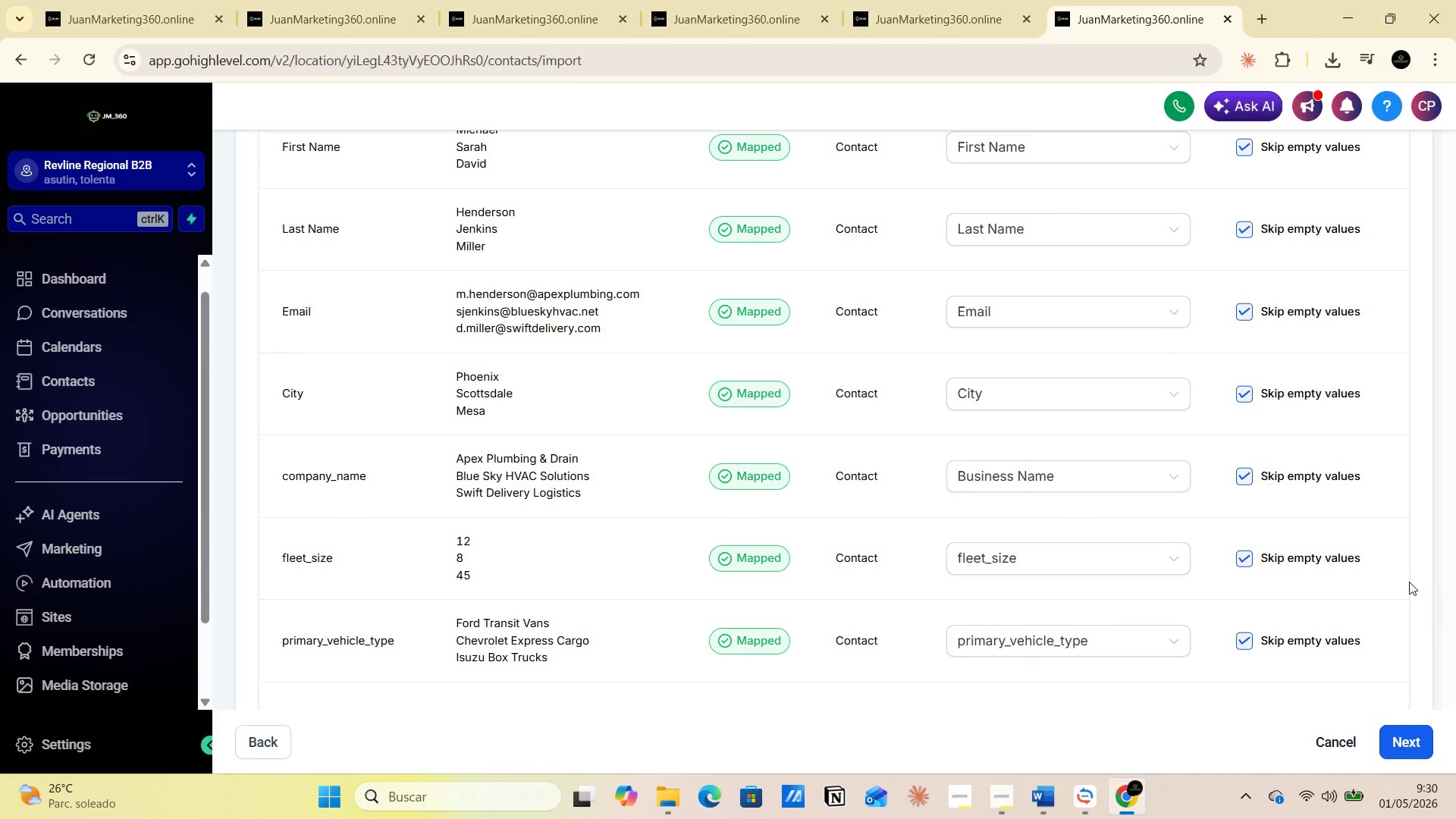 
key(PrintScreen)
 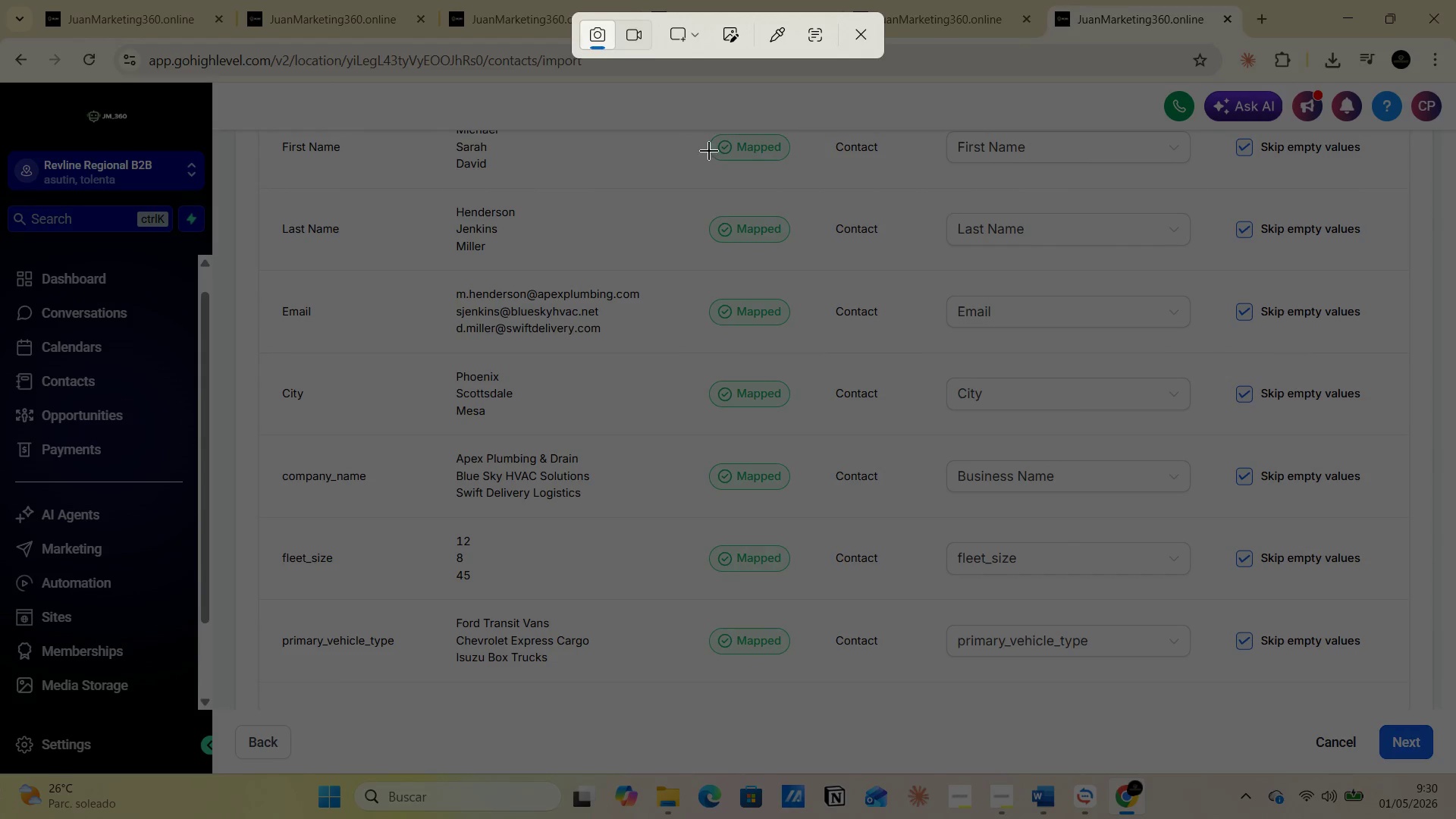 
left_click([694, 42])
 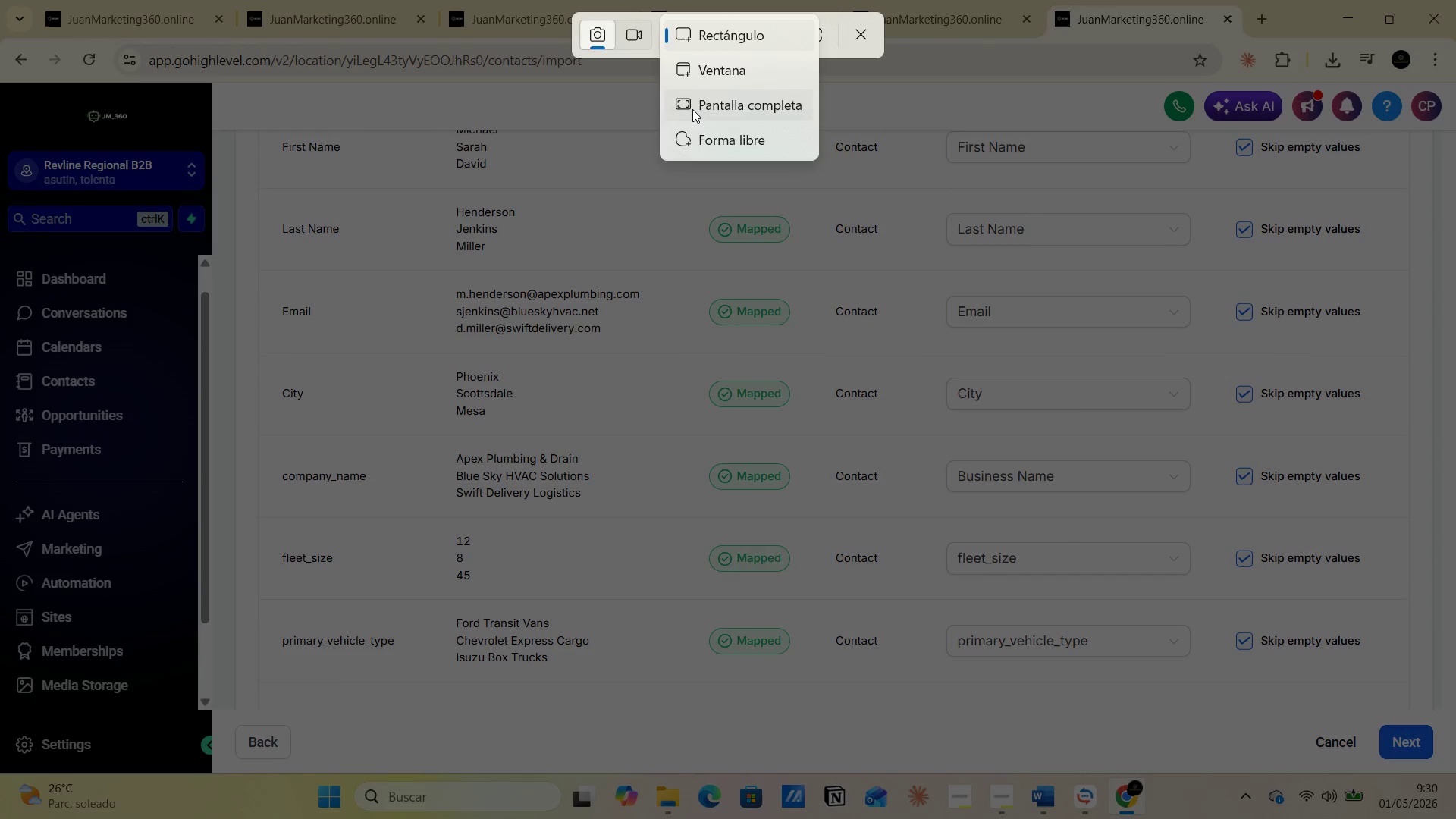 
left_click([692, 109])
 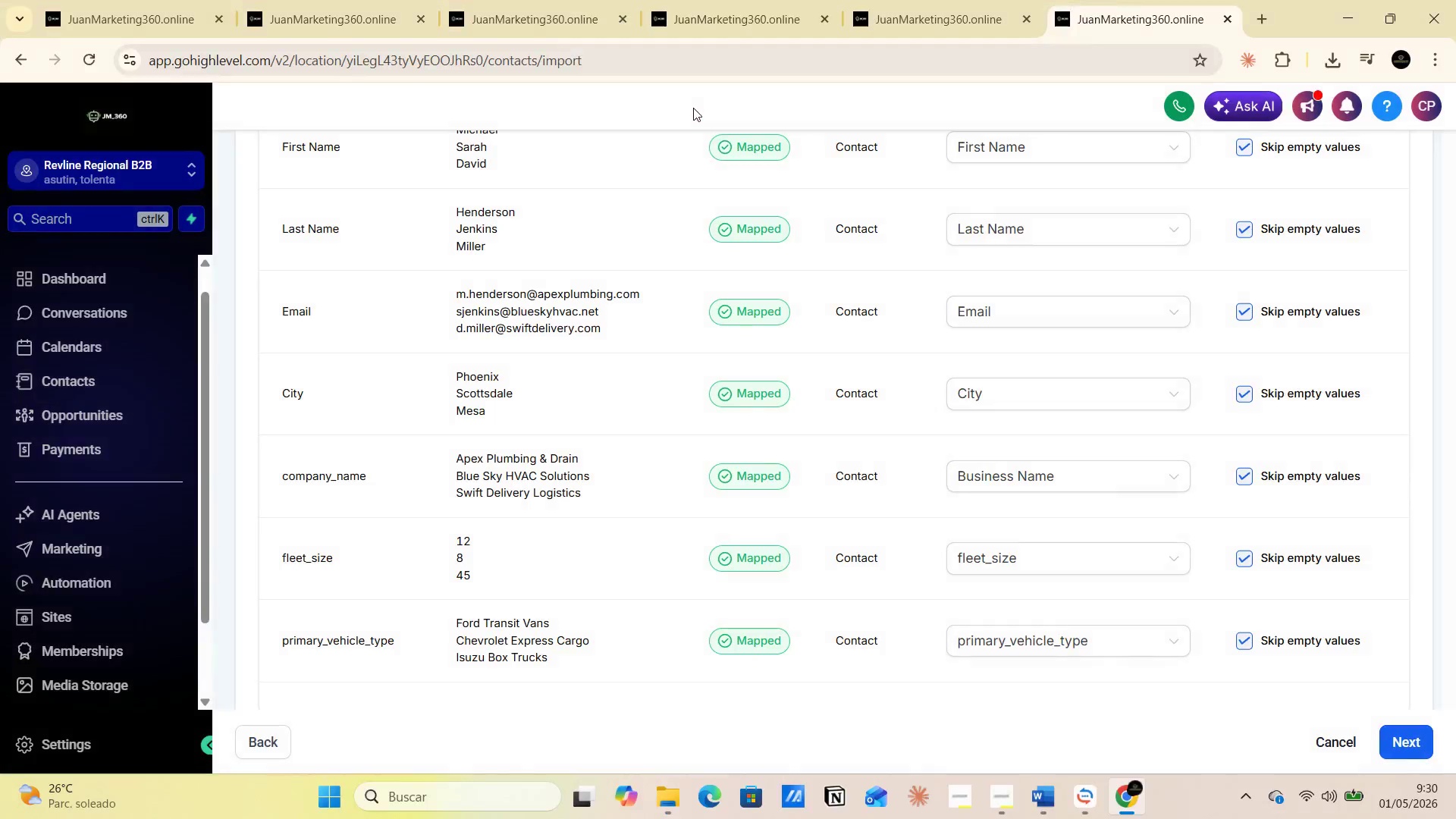 
key(Alt+AltLeft)
 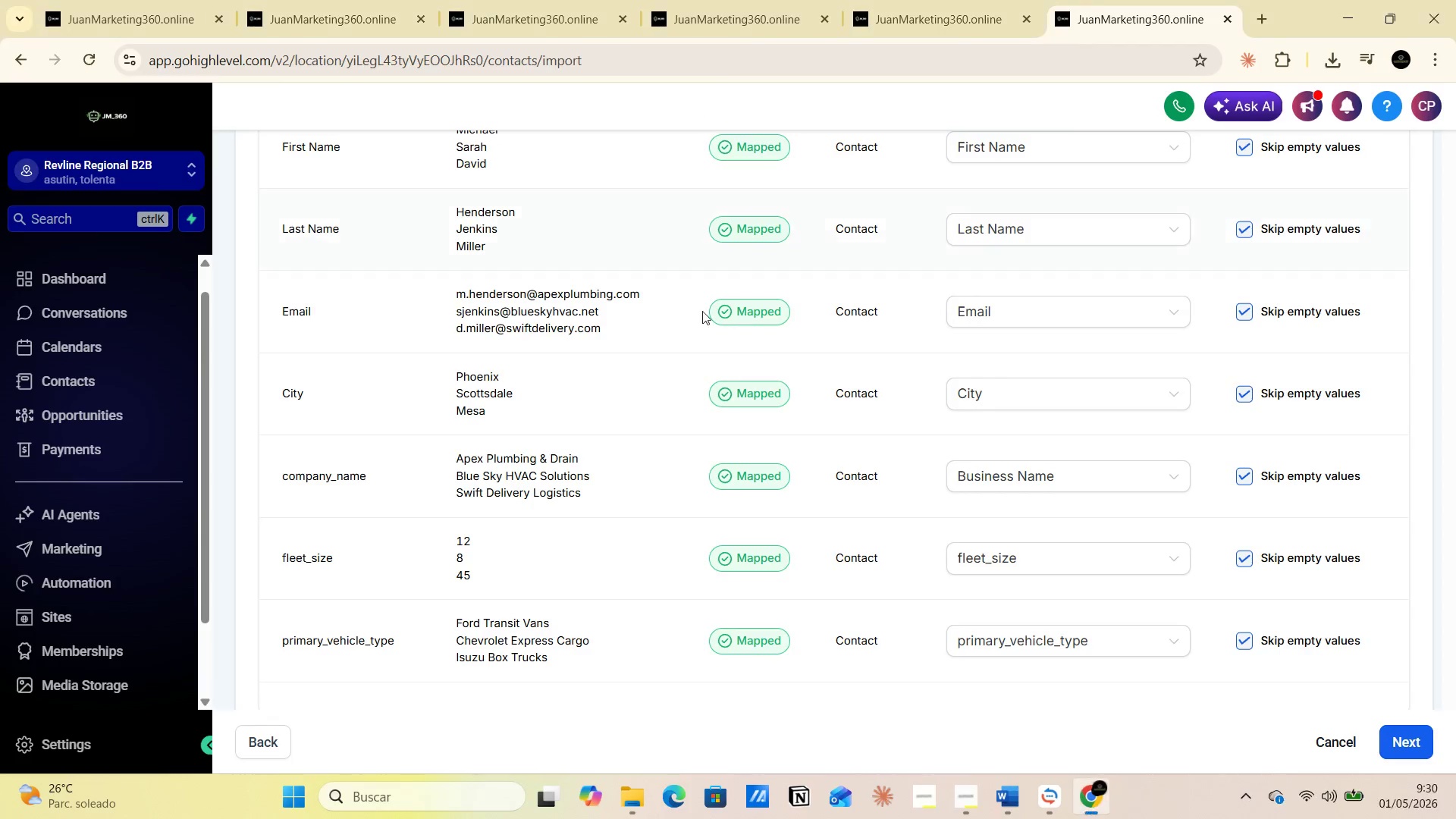 
key(Alt+Tab)
 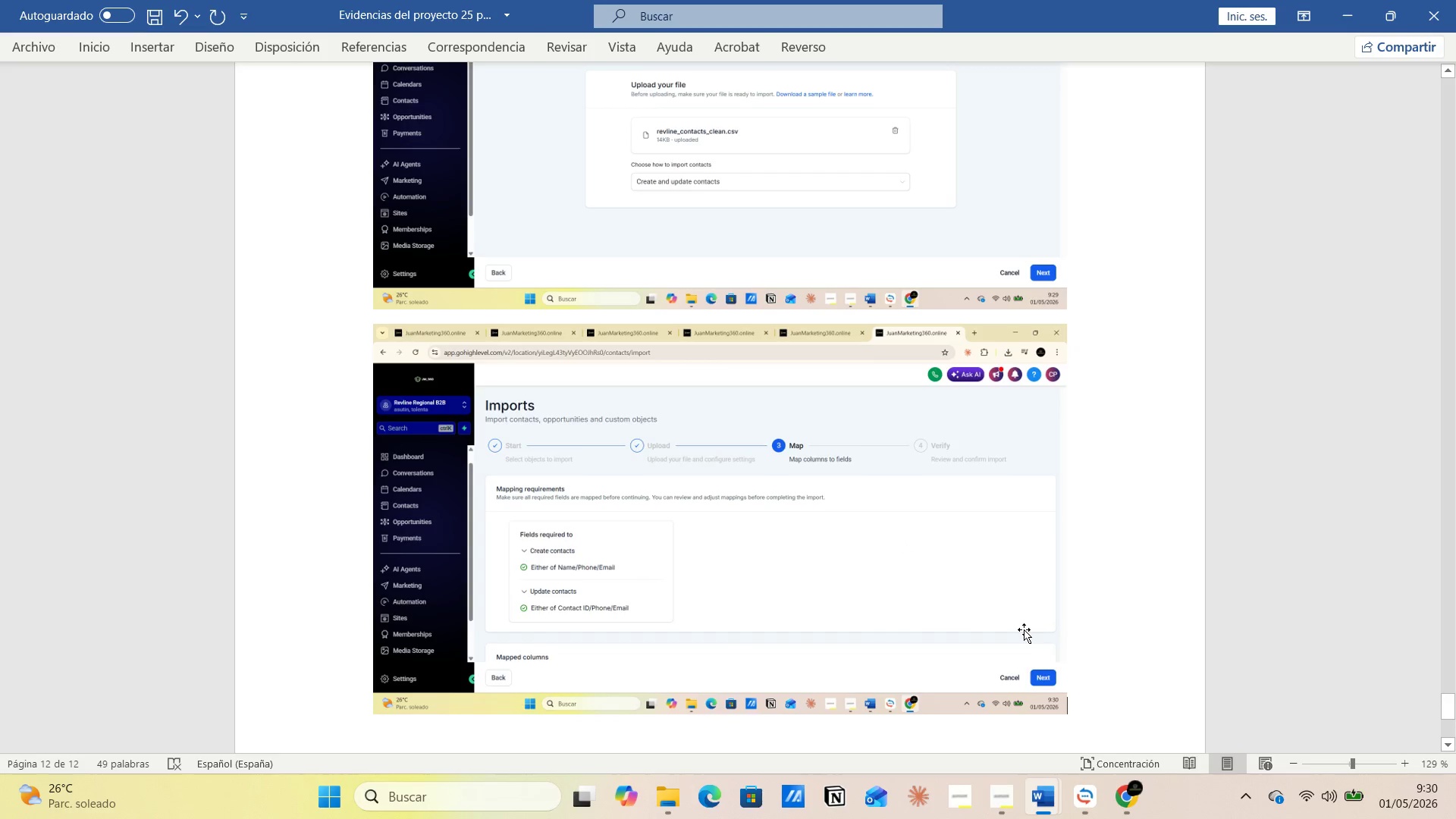 
key(Enter)
 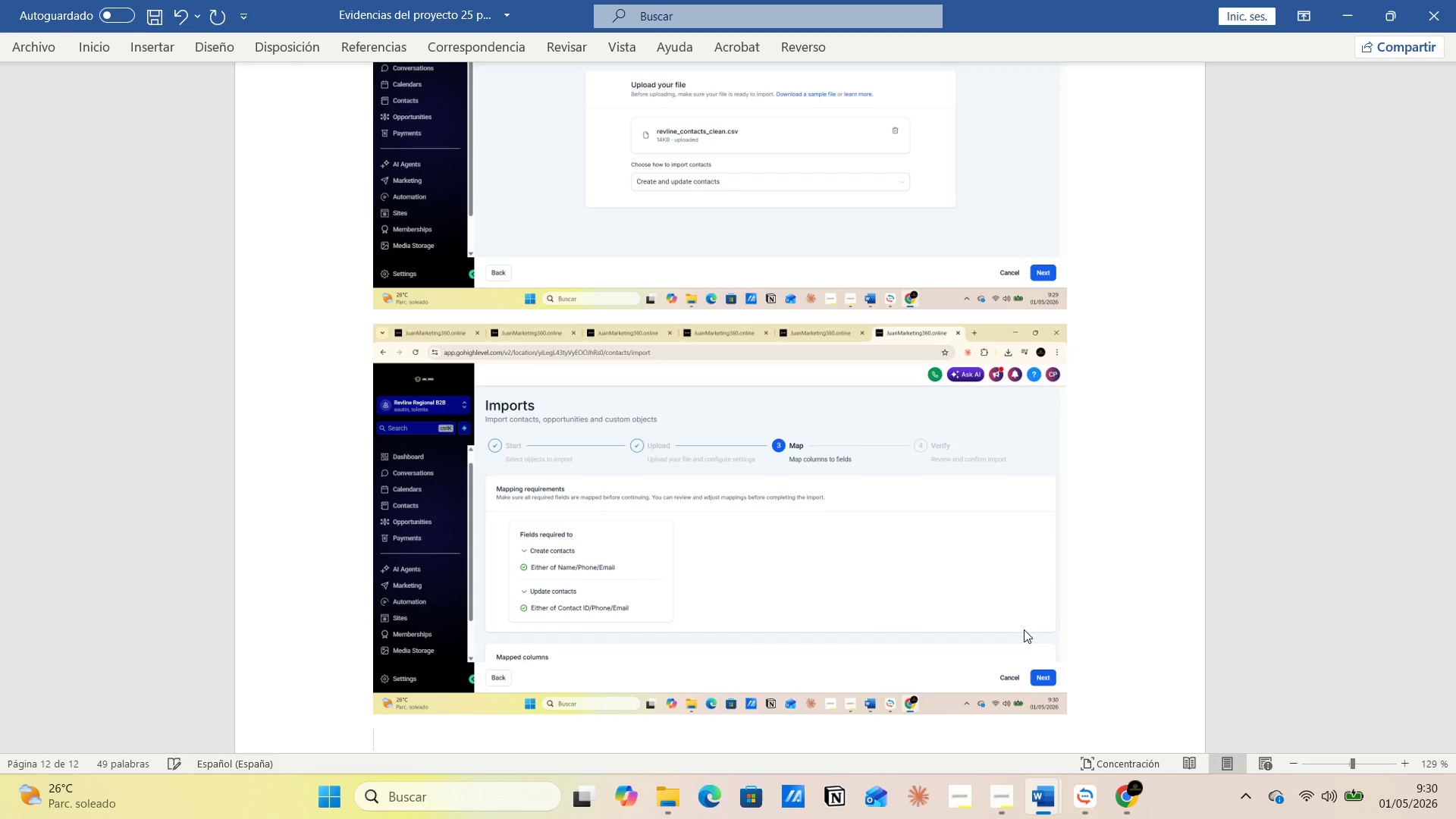 
key(Control+V)
 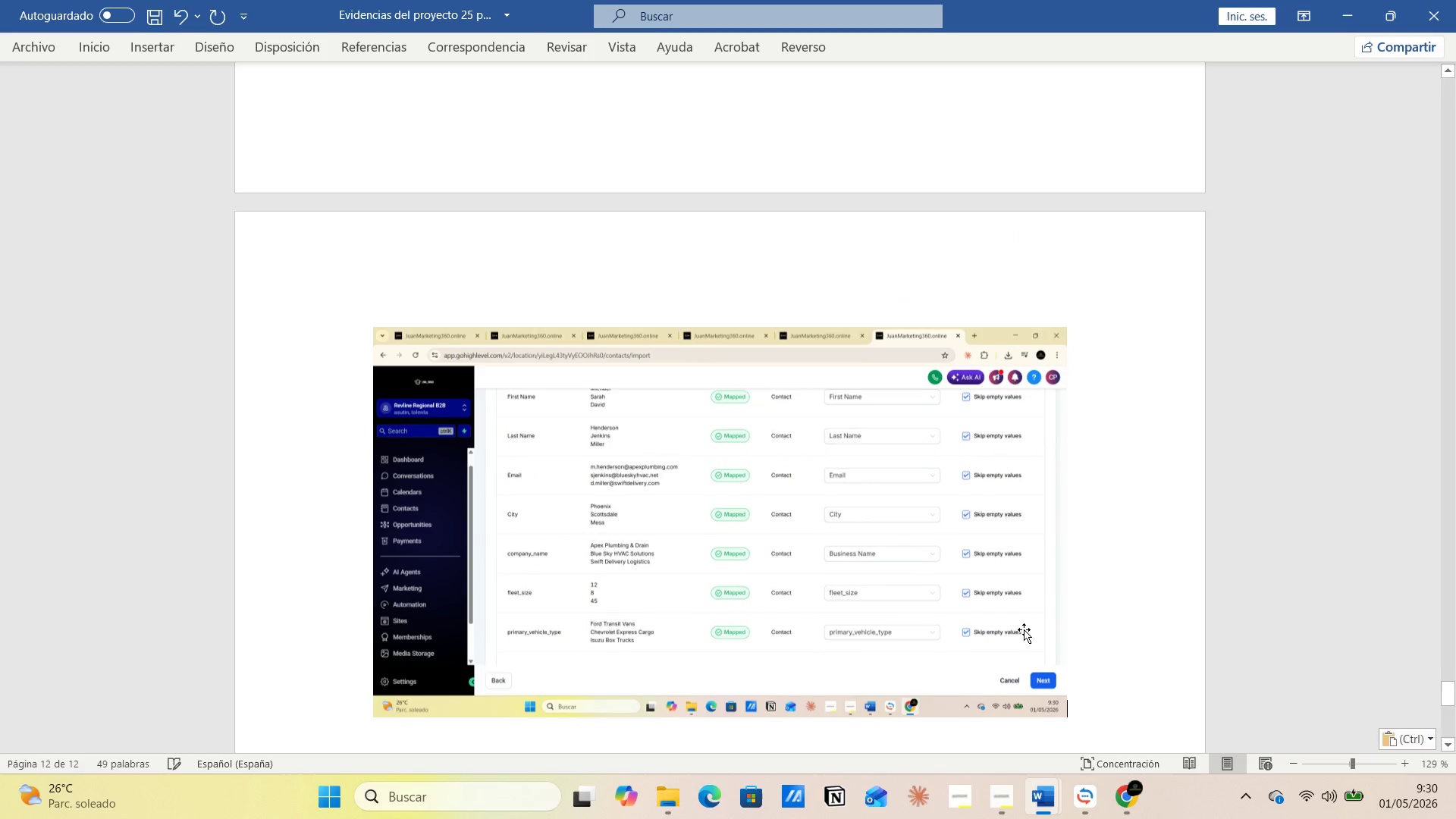 
key(Alt+AltLeft)
 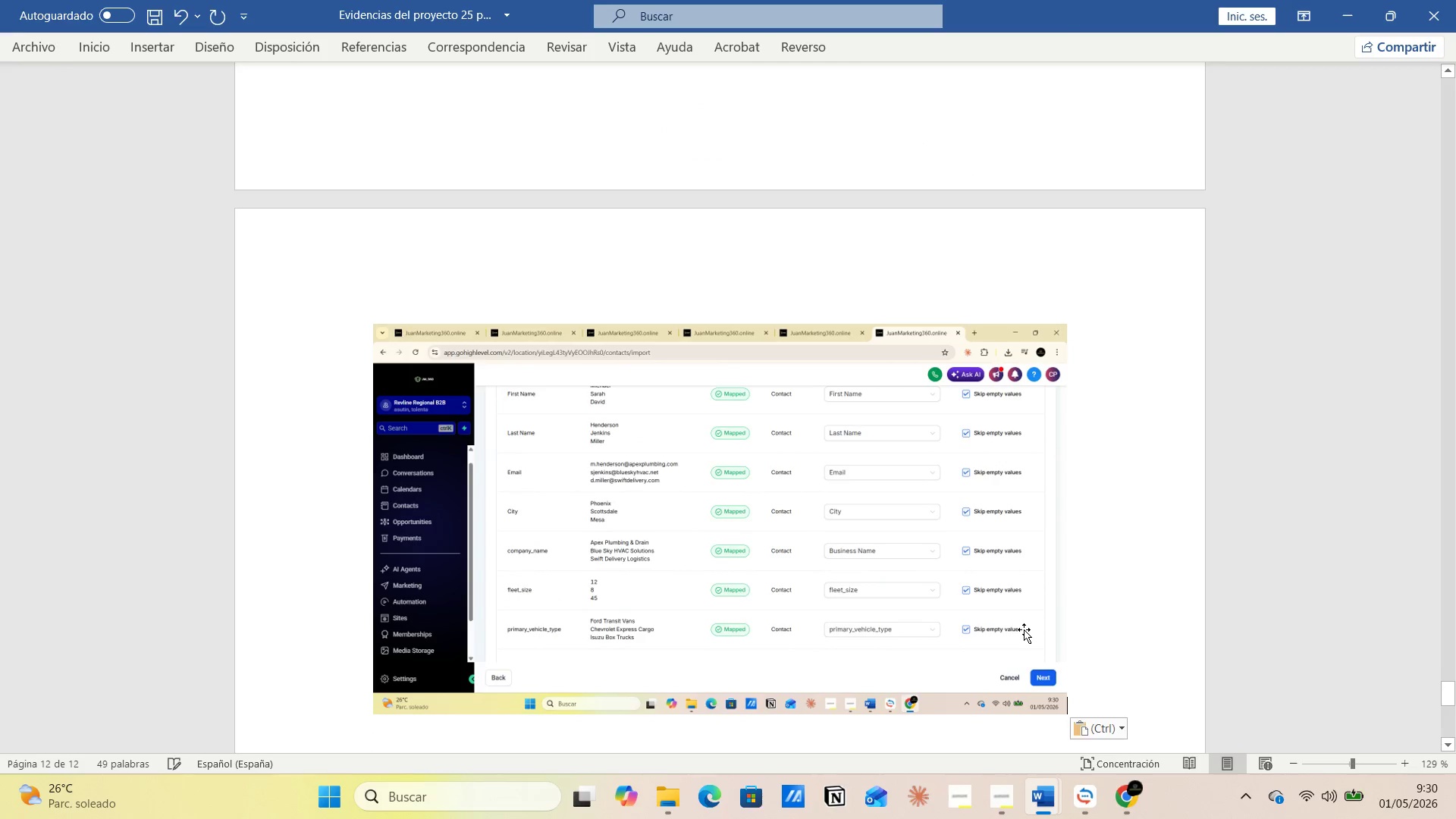 
key(Alt+Tab)
 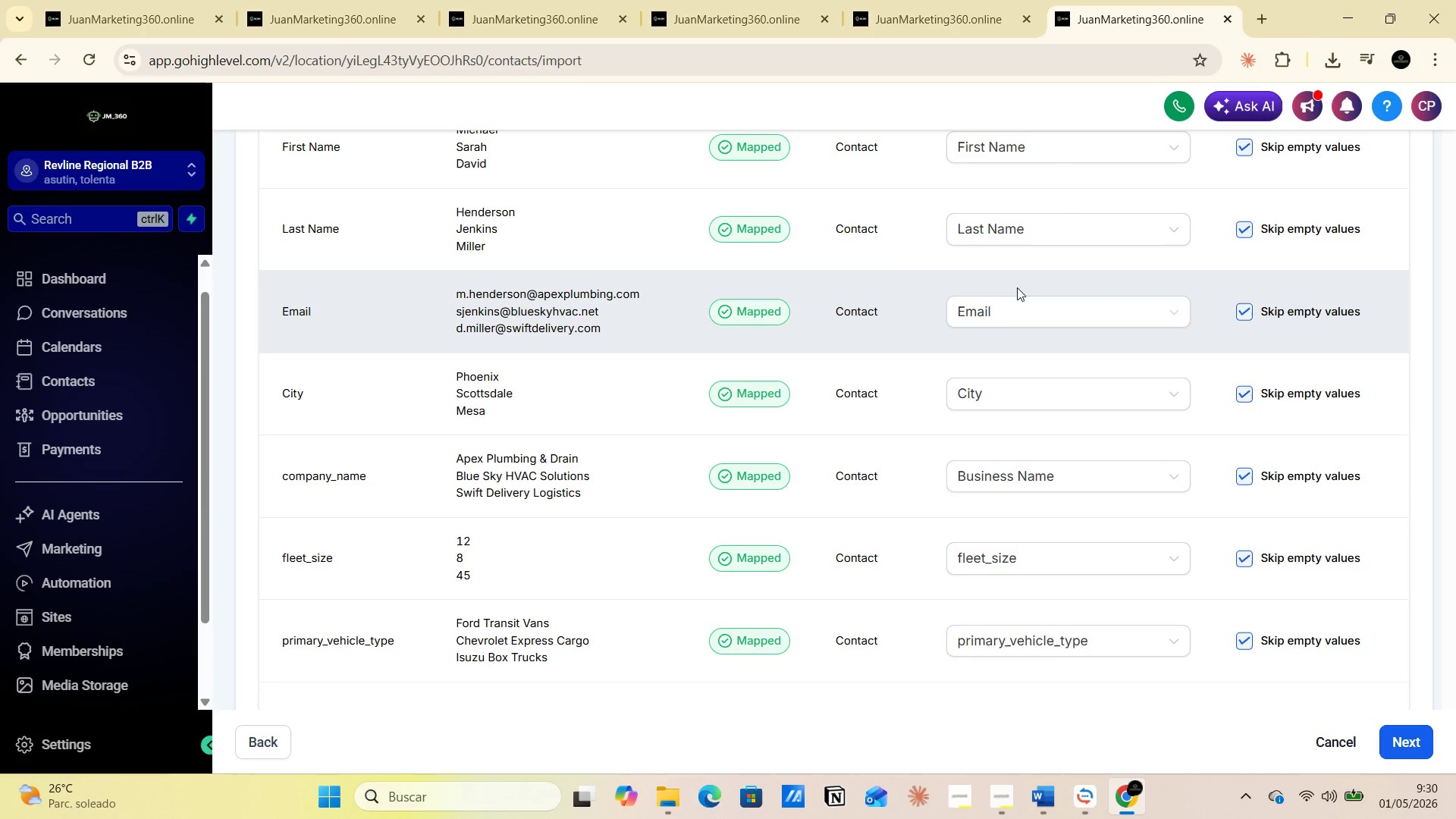 
wait(15.05)
 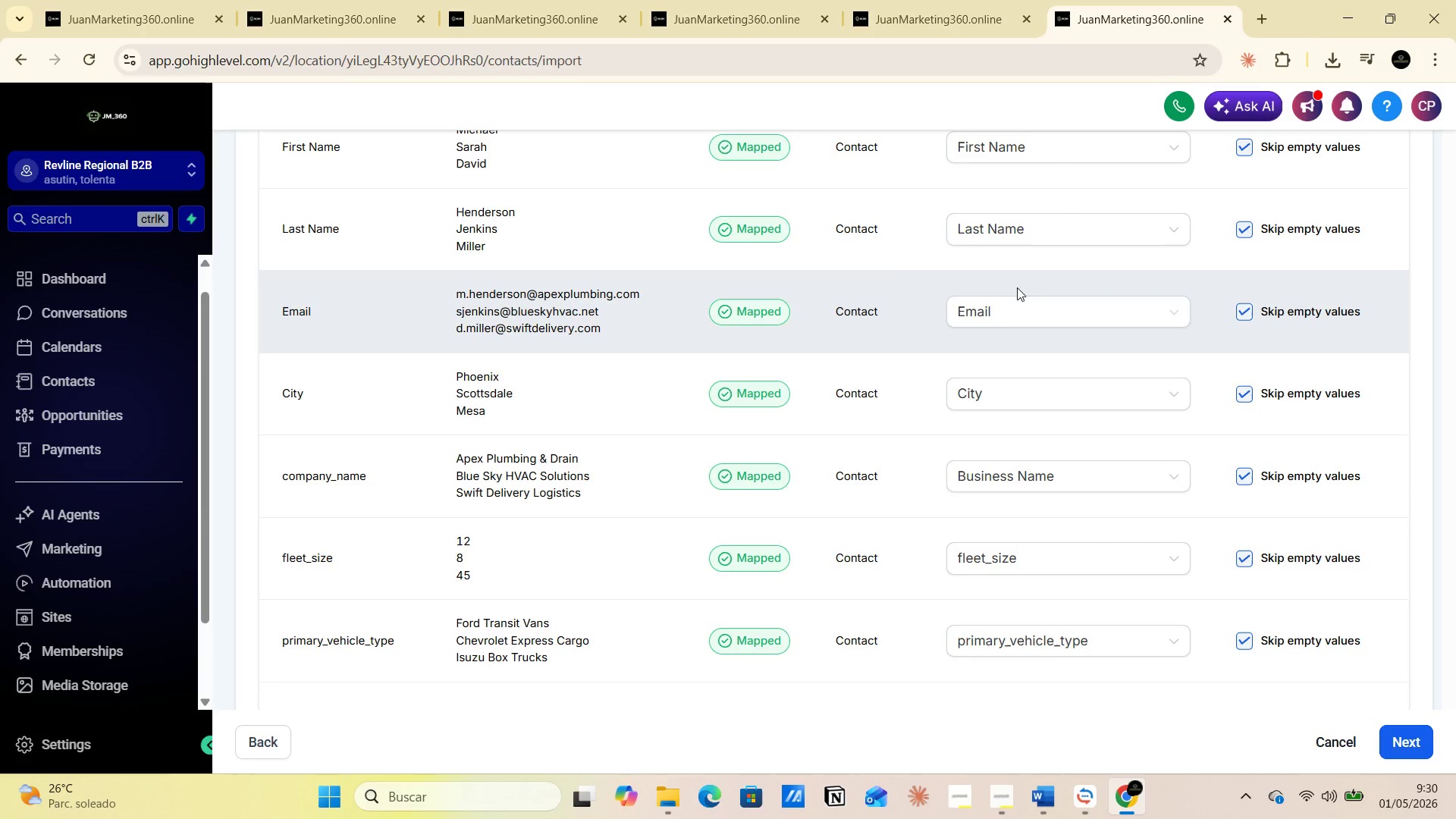 
left_click([1408, 748])
 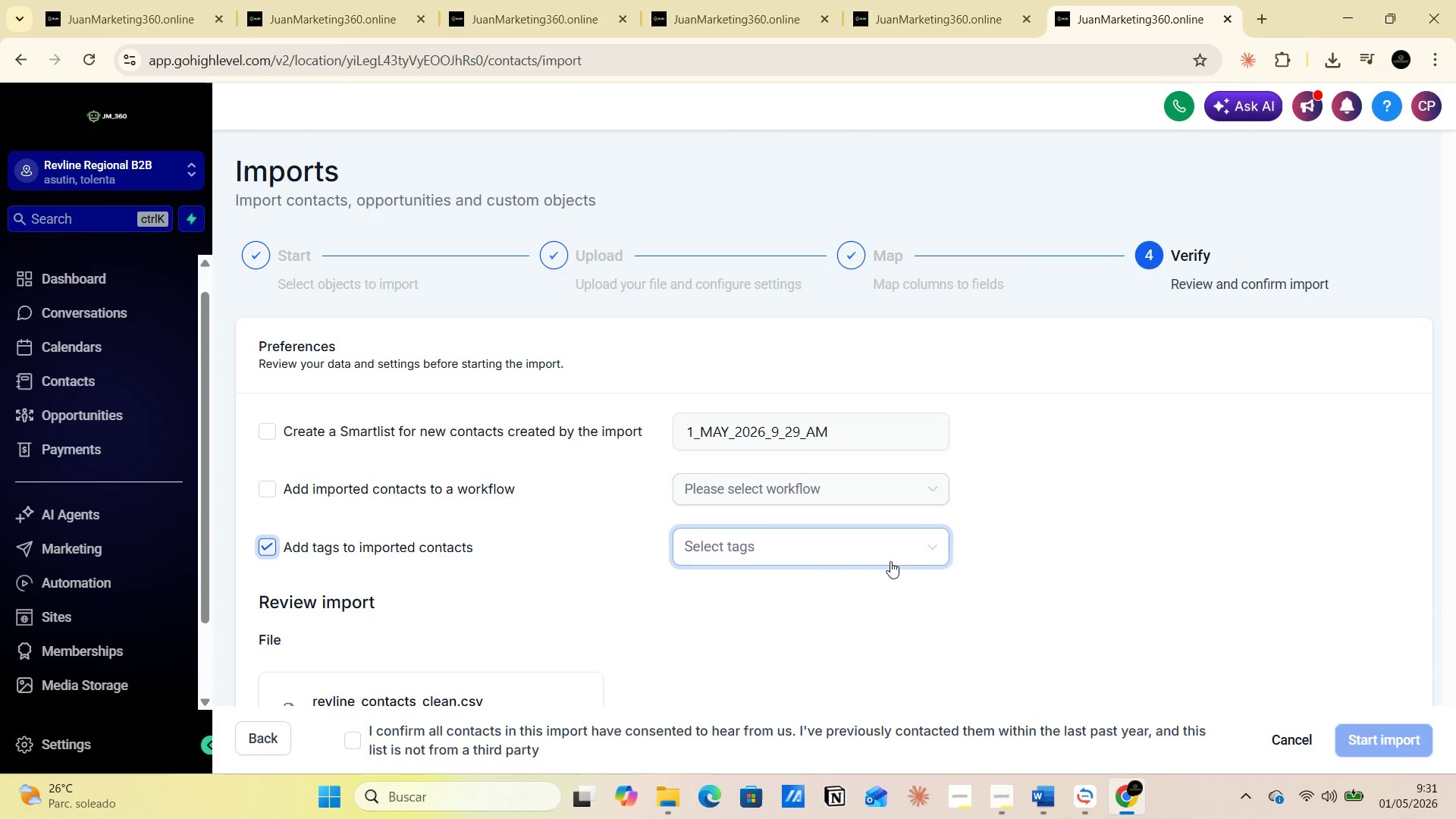 
wait(5.02)
 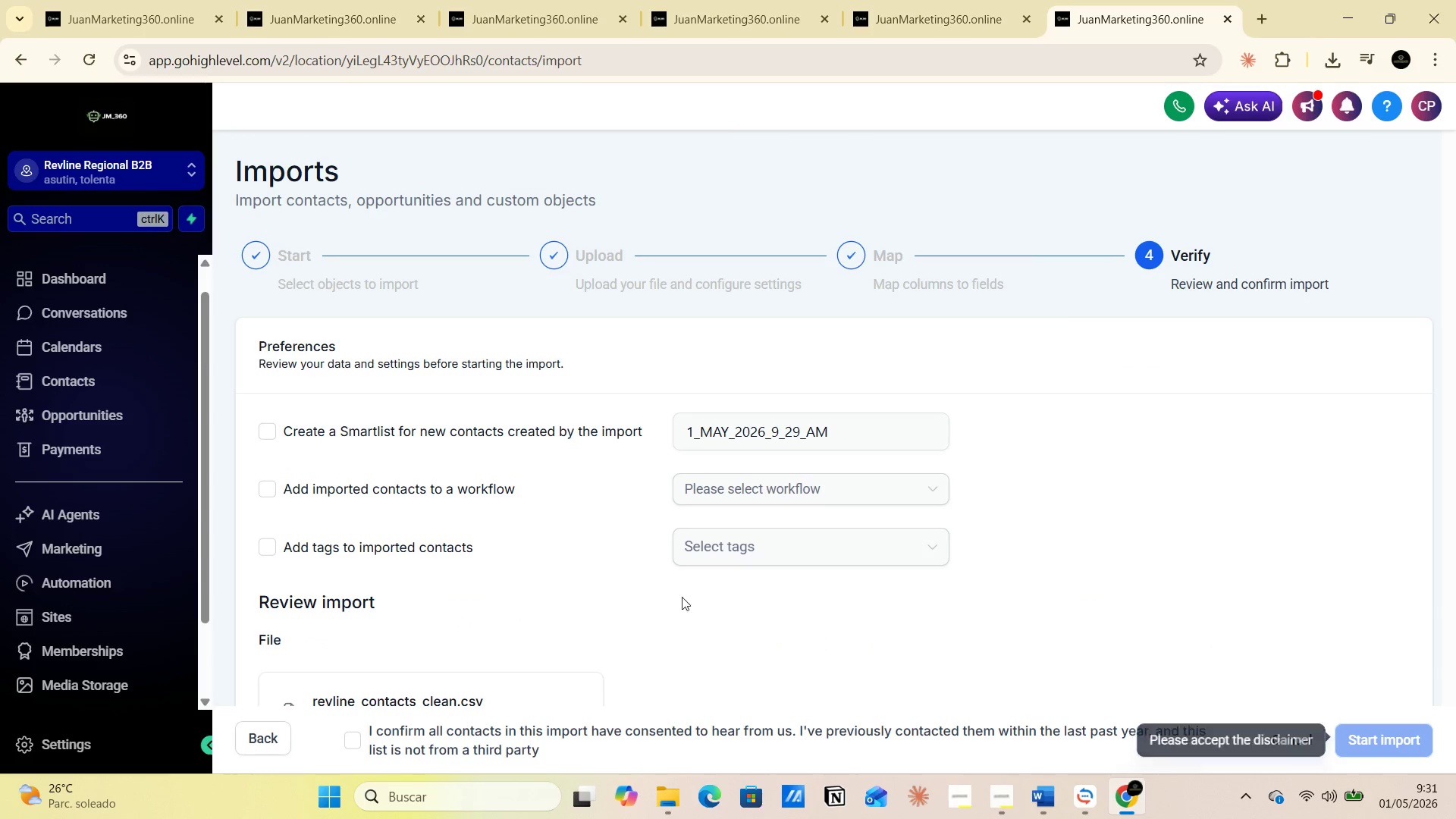 
left_click([784, 549])
 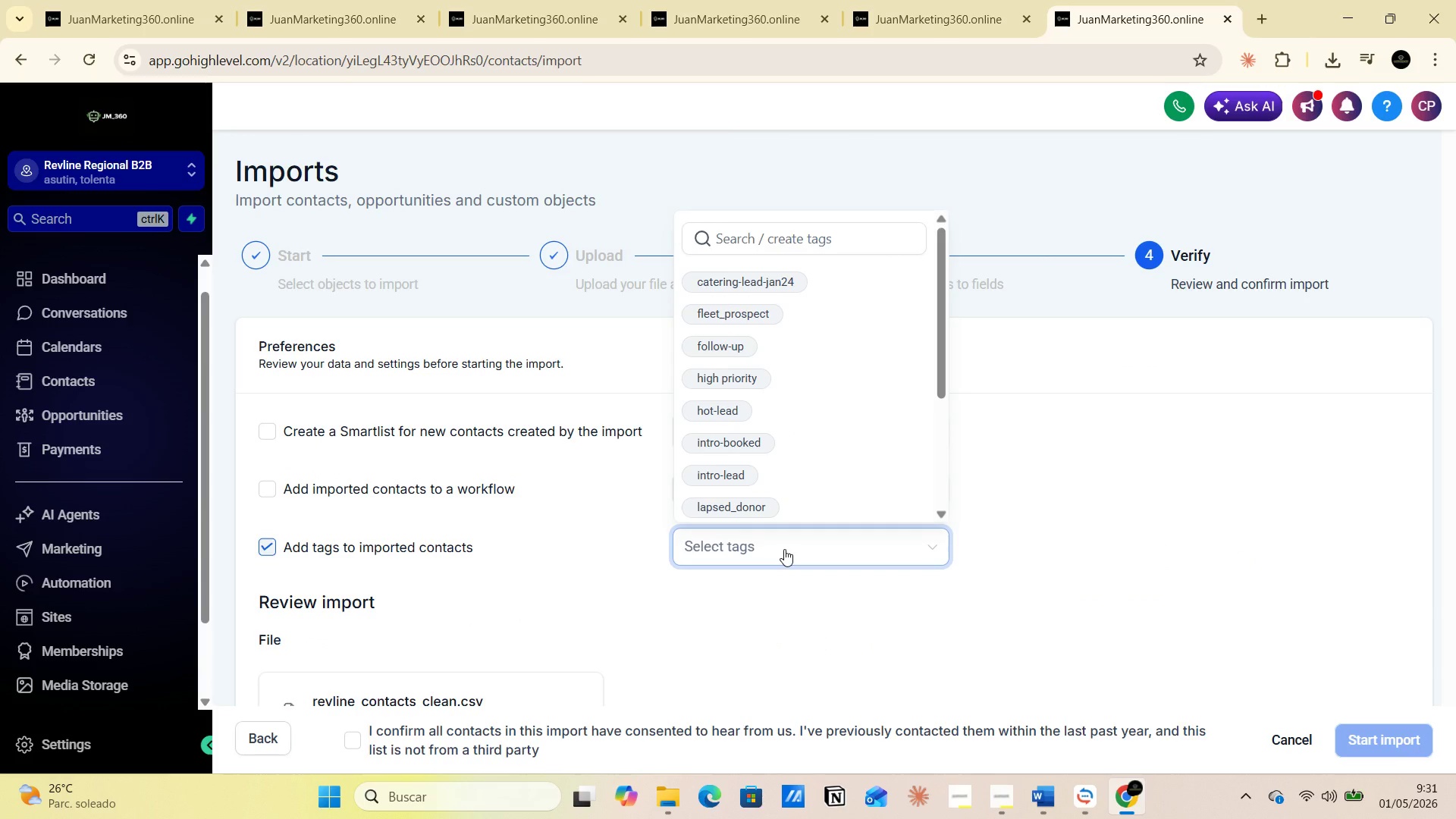 
wait(13.06)
 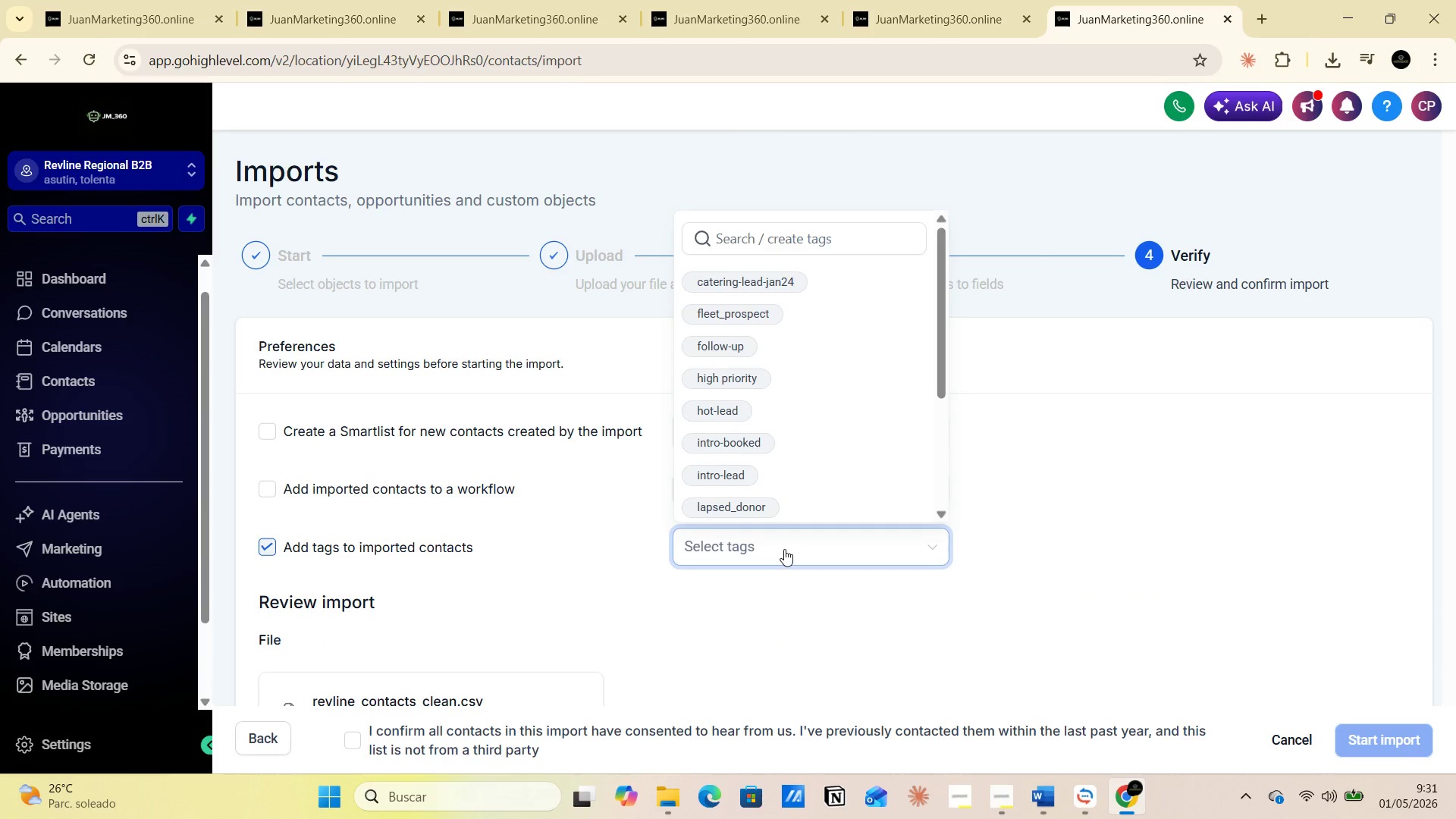 
left_click([764, 318])
 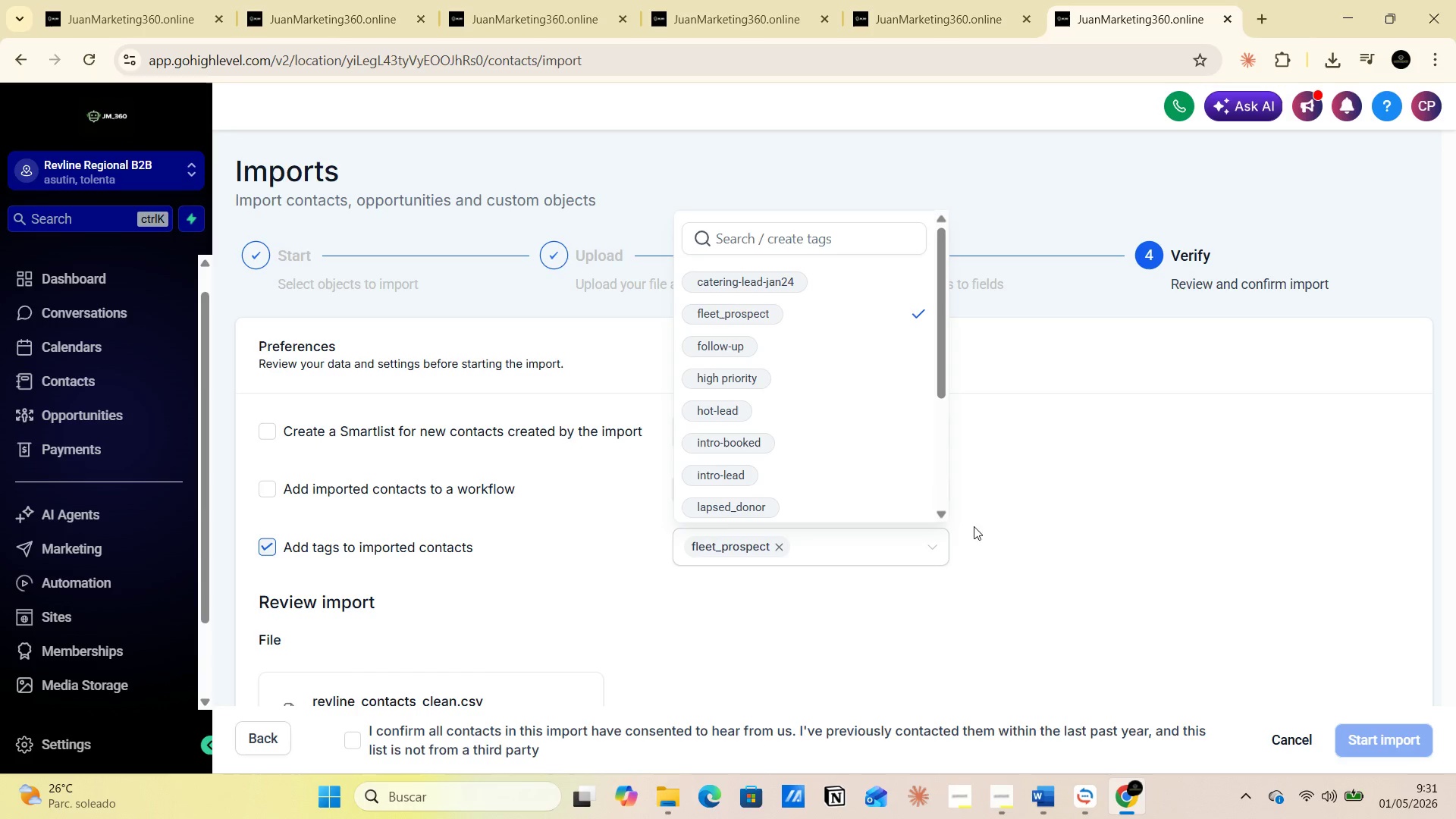 
left_click([1012, 522])
 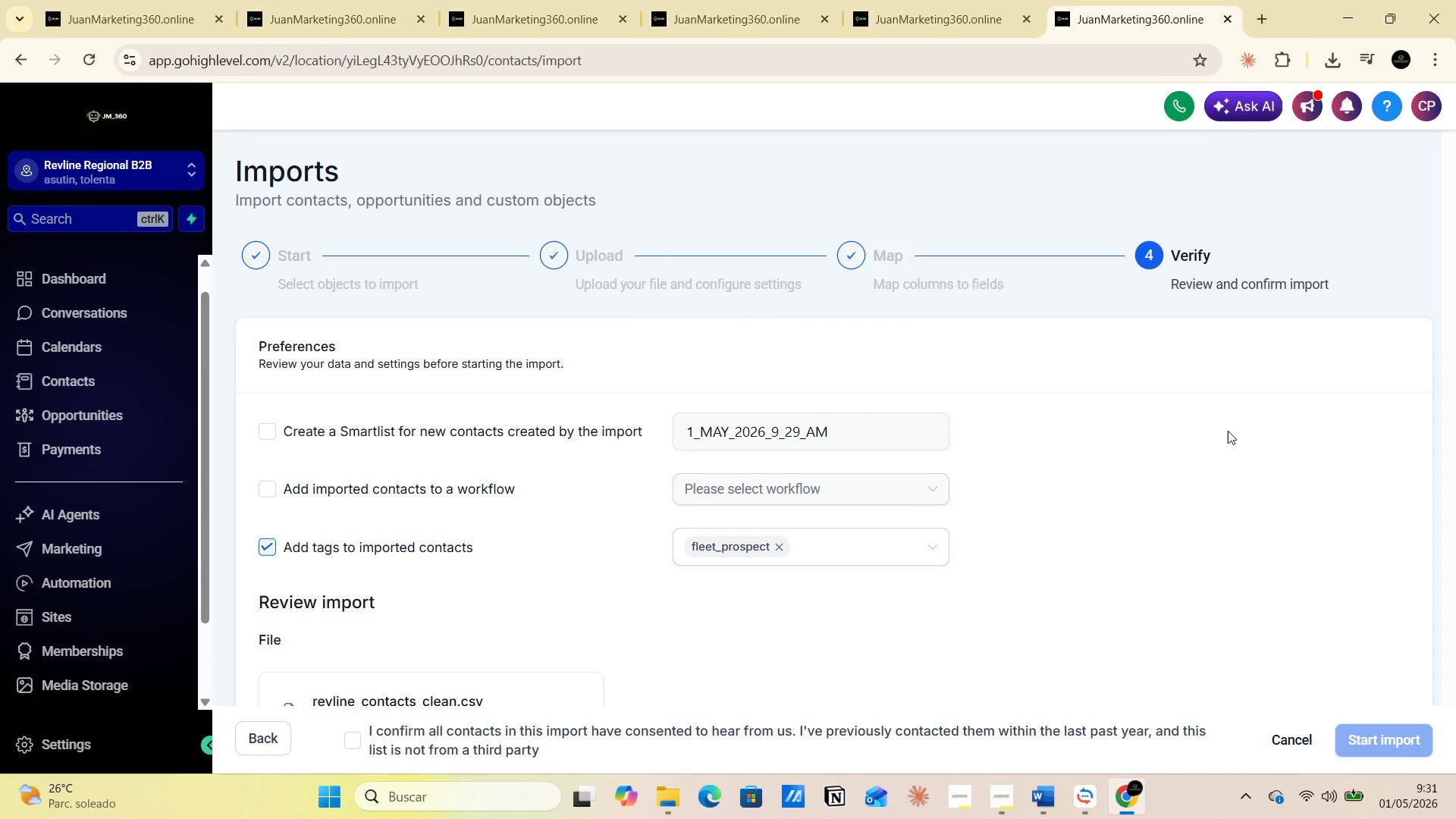 
left_click([359, 740])
 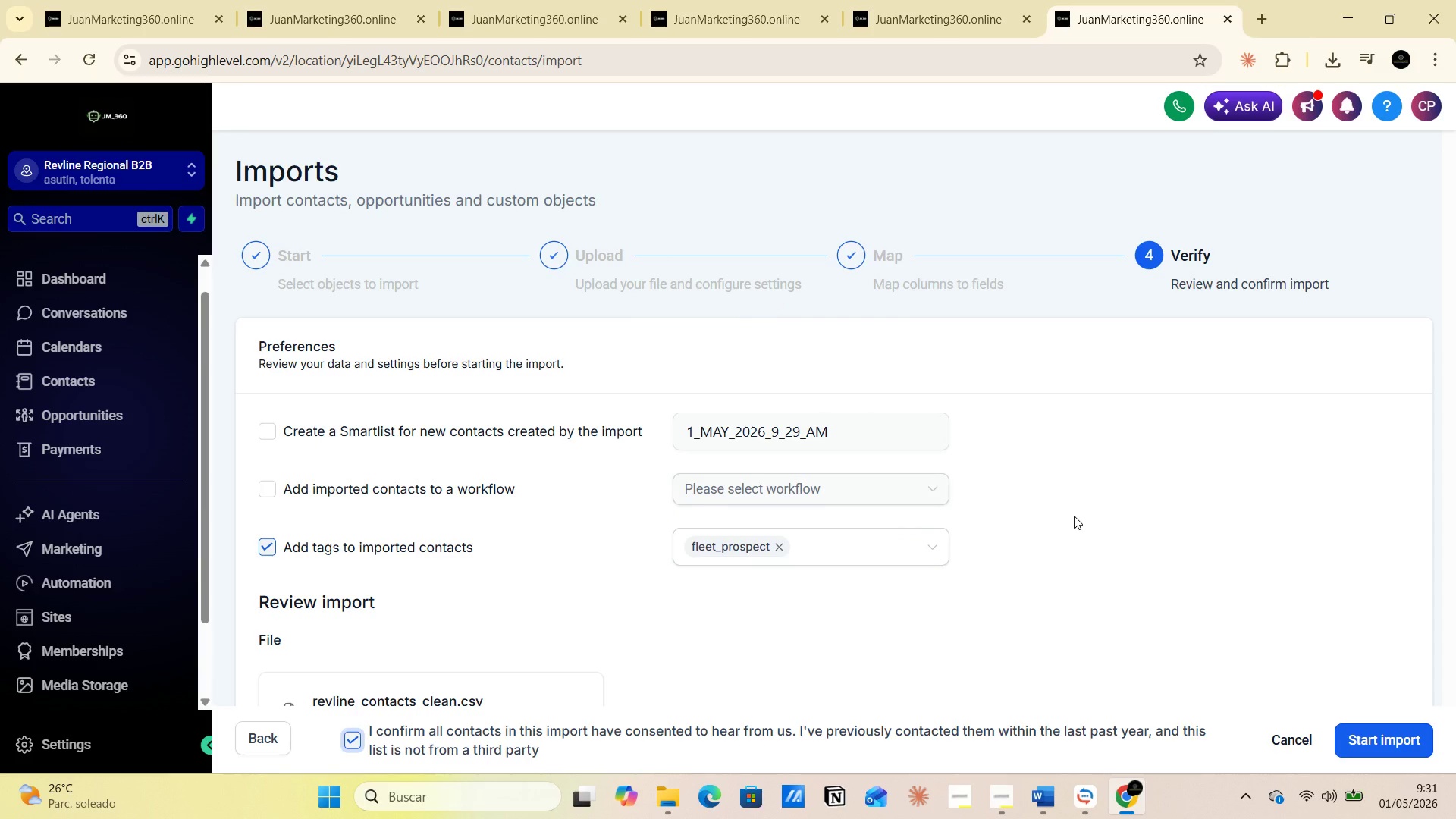 
key(PrintScreen)
 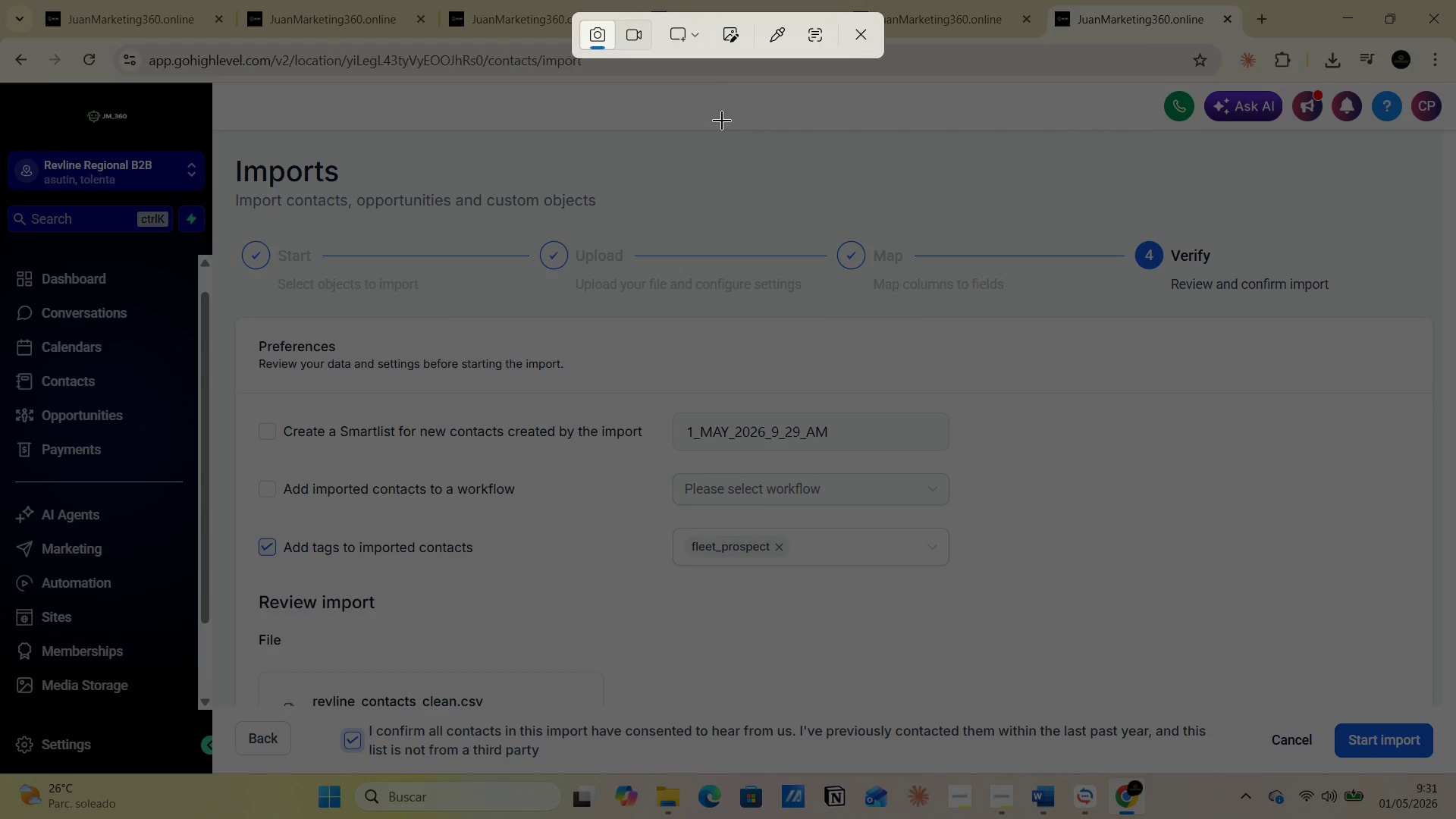 
left_click([699, 40])
 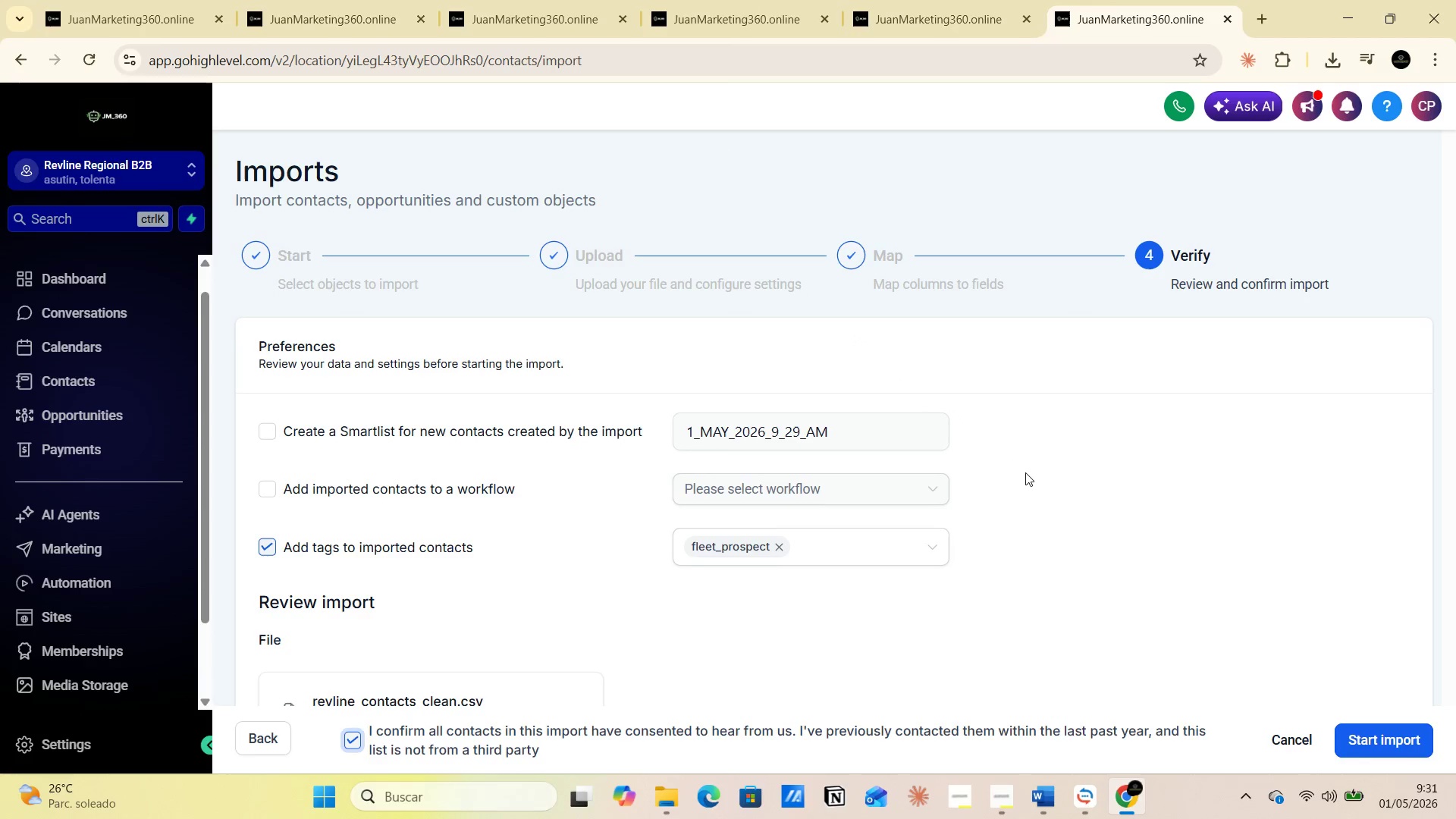 
key(Alt+AltLeft)
 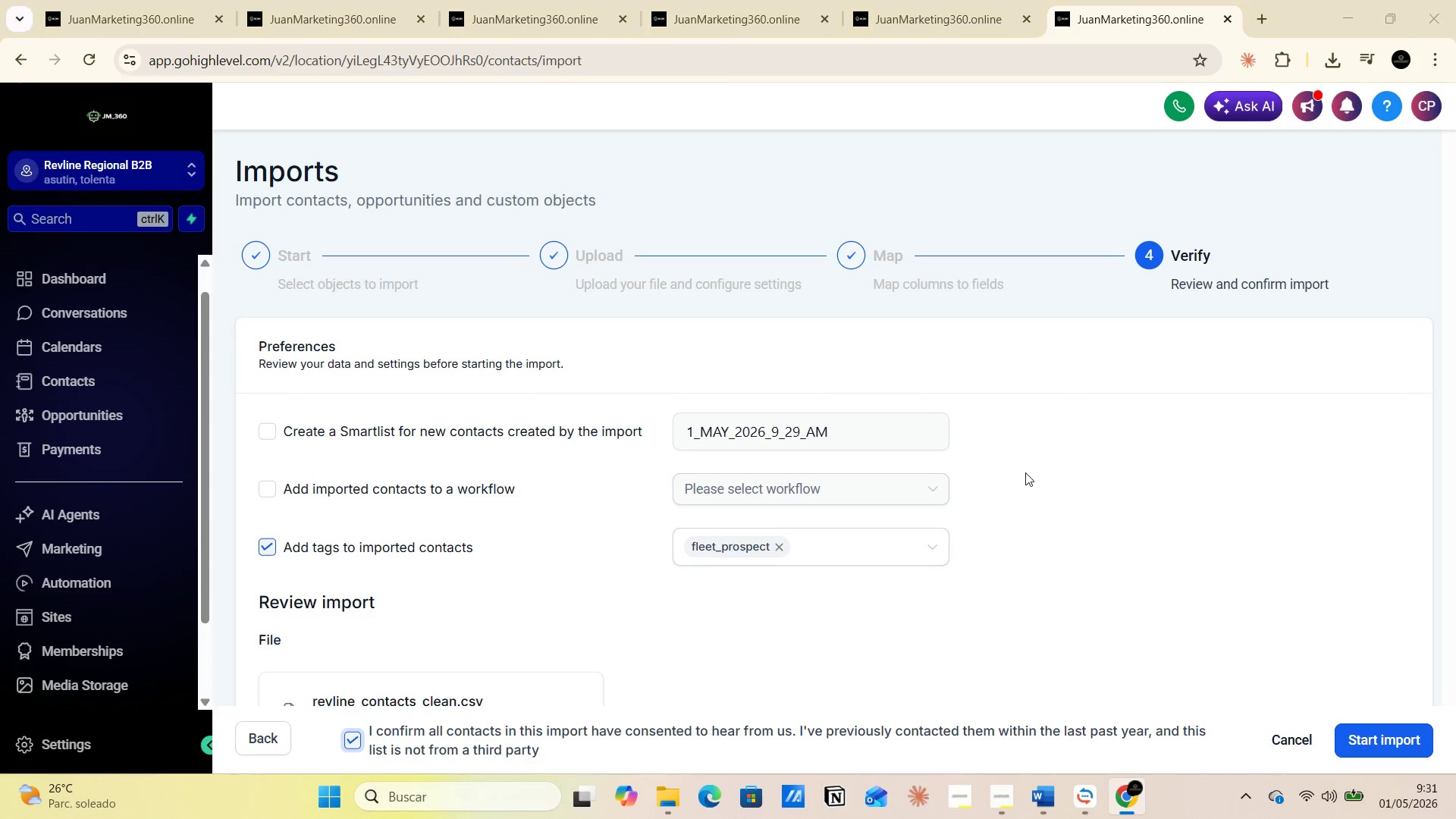 
key(Alt+Tab)
 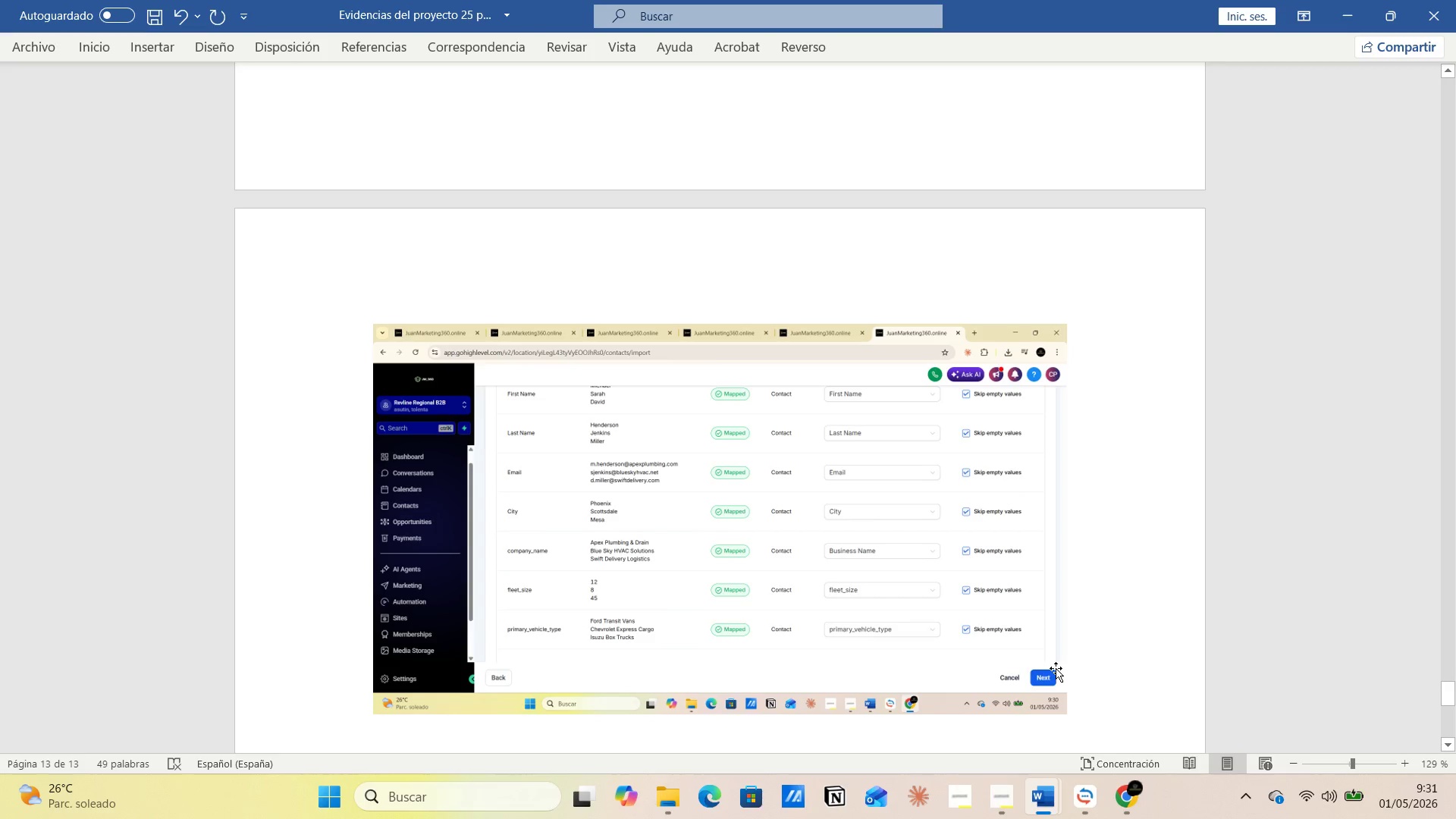 
key(Enter)
 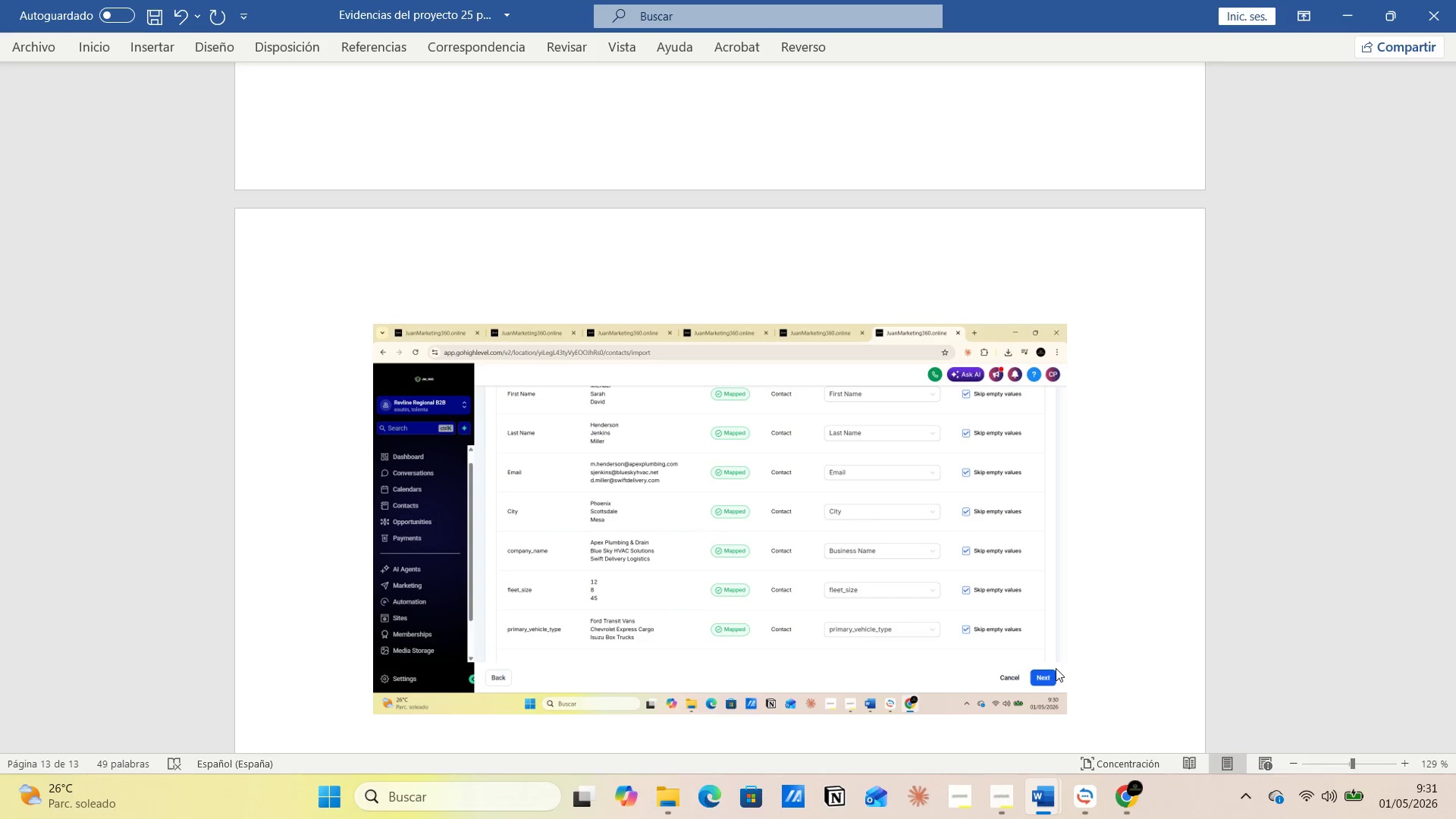 
type(Se le pone el tag para activacion de flujo de Email)
key(Backspace)
key(Backspace)
key(Backspace)
key(Backspace)
key(Backspace)
key(Backspace)
key(Backspace)
key(Backspace)
key(Backspace)
key(Backspace)
key(Backspace)
key(Backspace)
key(Backspace)
key(Backspace)
type(Wr)
key(Backspace)
type(orflow de automatizacion de emails para lso contactos )
 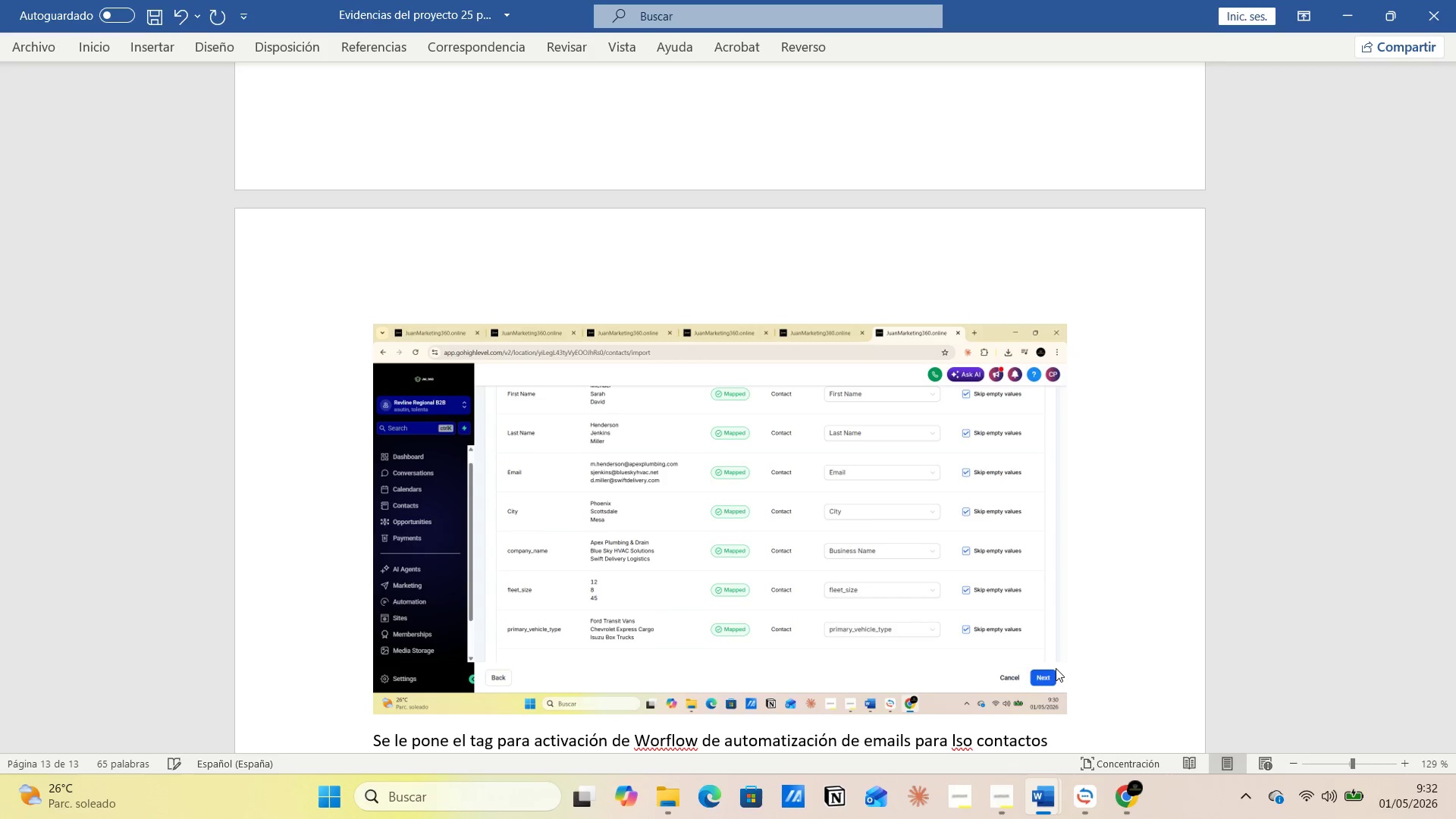 
key(Enter)
 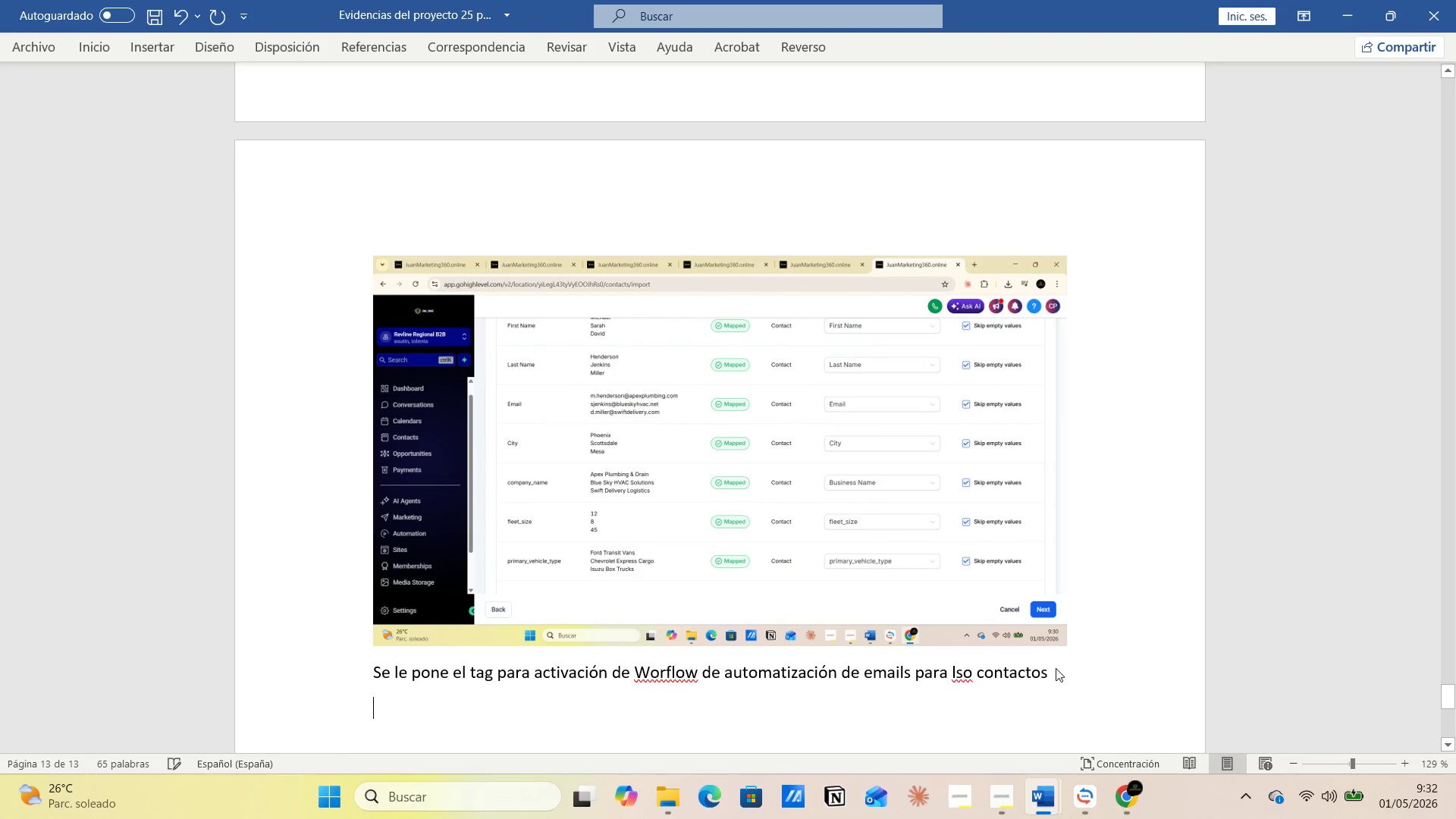 
key(Control+V)
 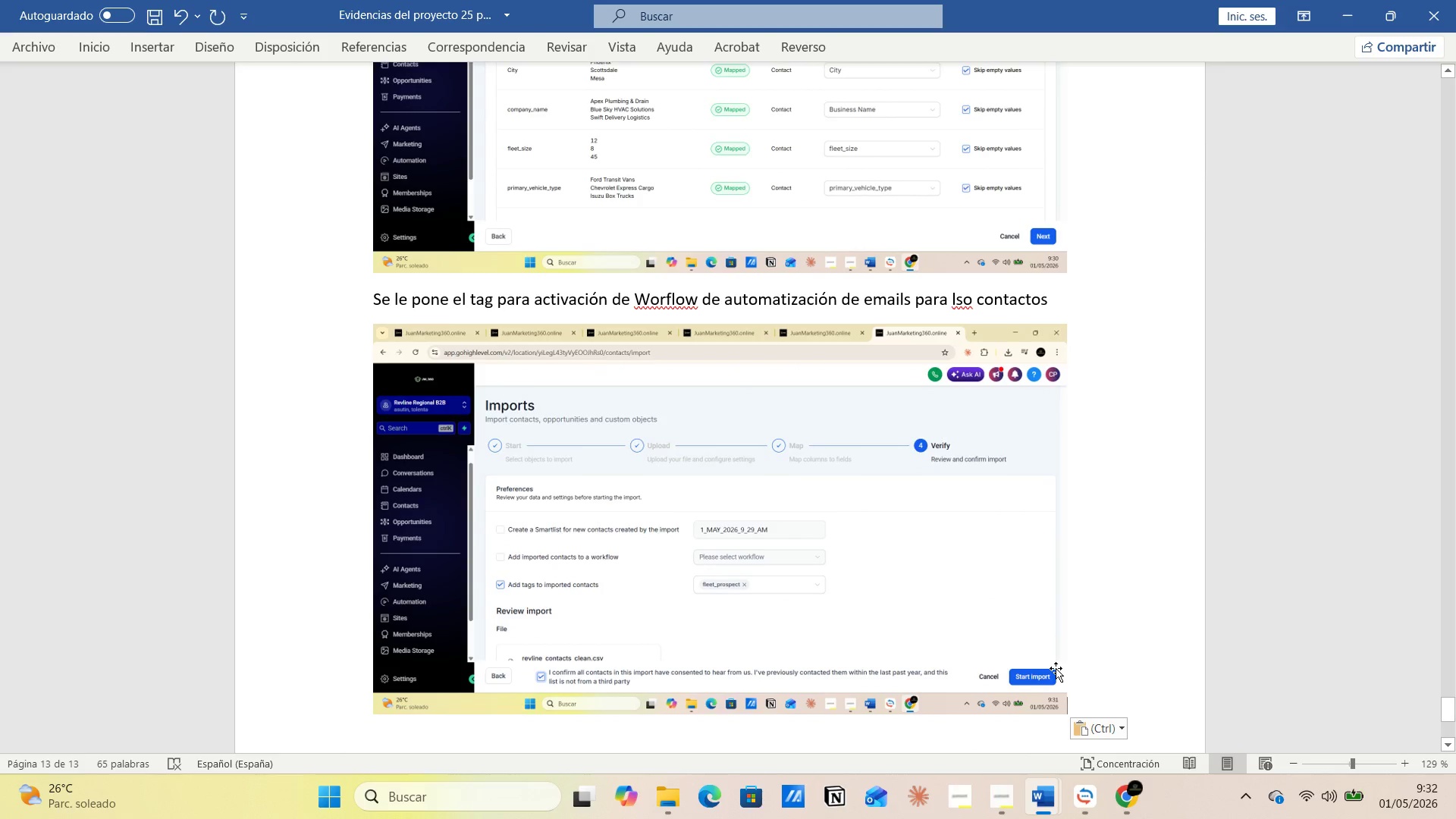 
key(Enter)
 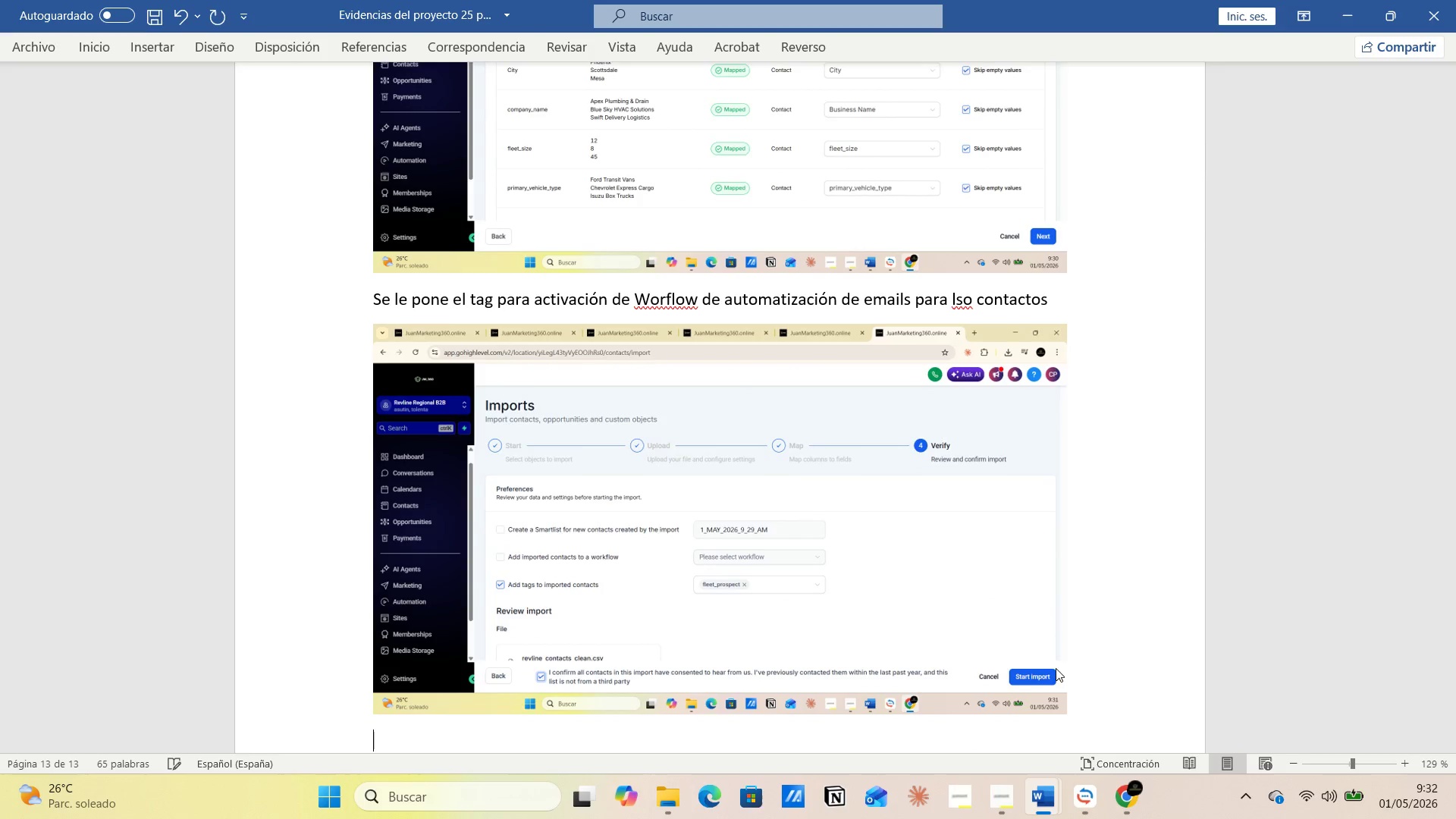 
key(Alt+AltLeft)
 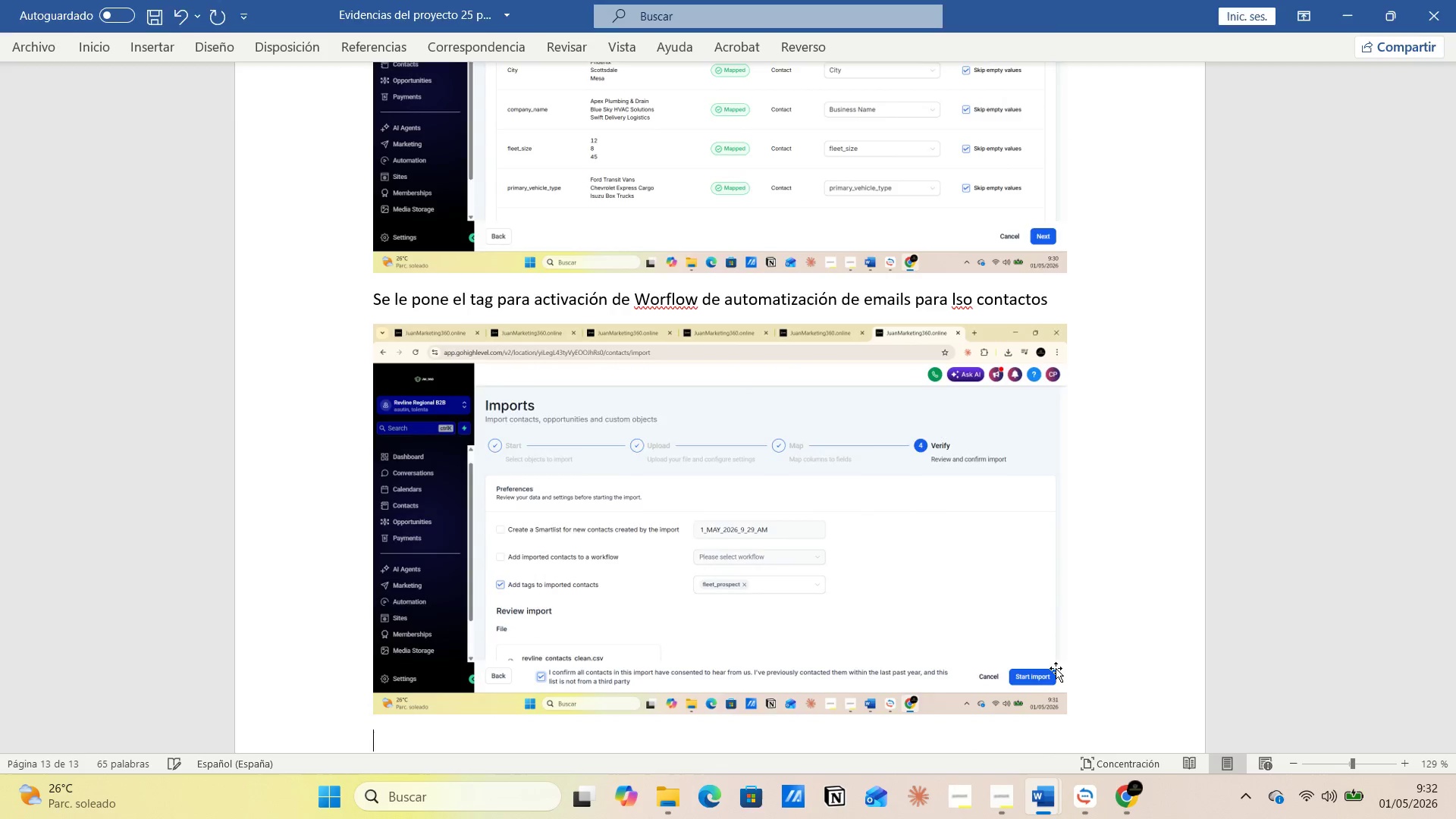 
key(Alt+Tab)
 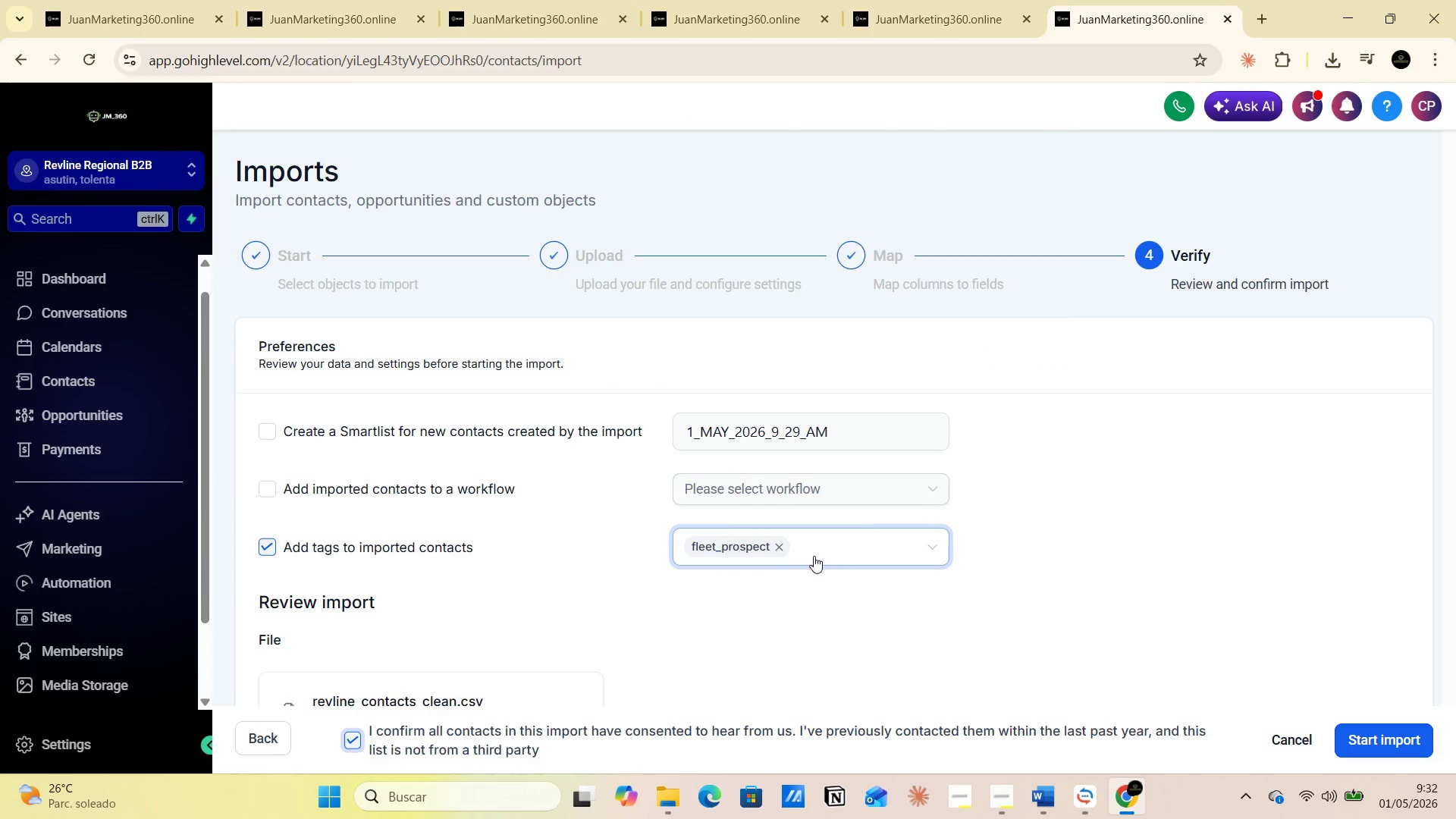 
left_click([780, 549])
 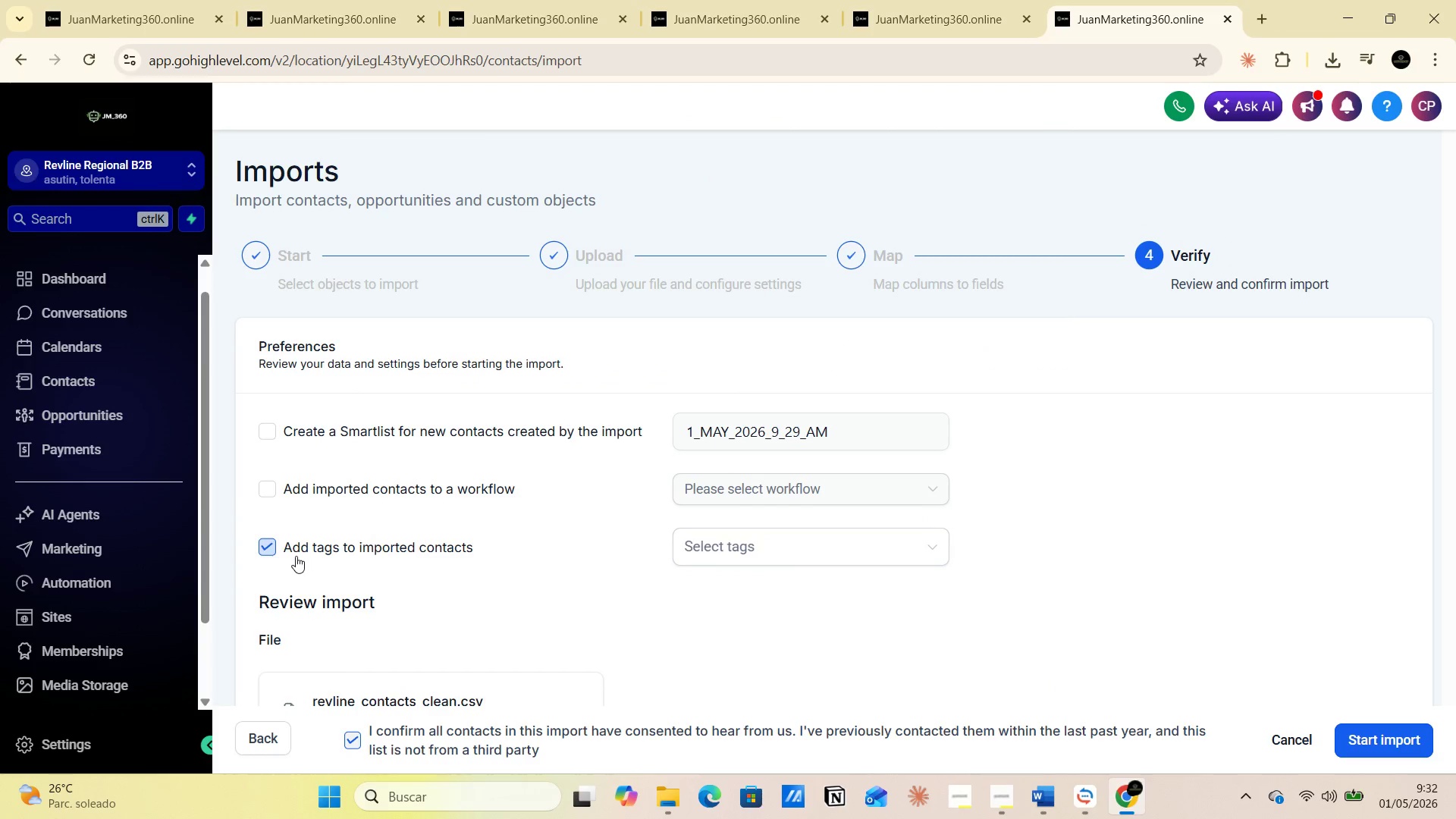 
left_click([269, 548])
 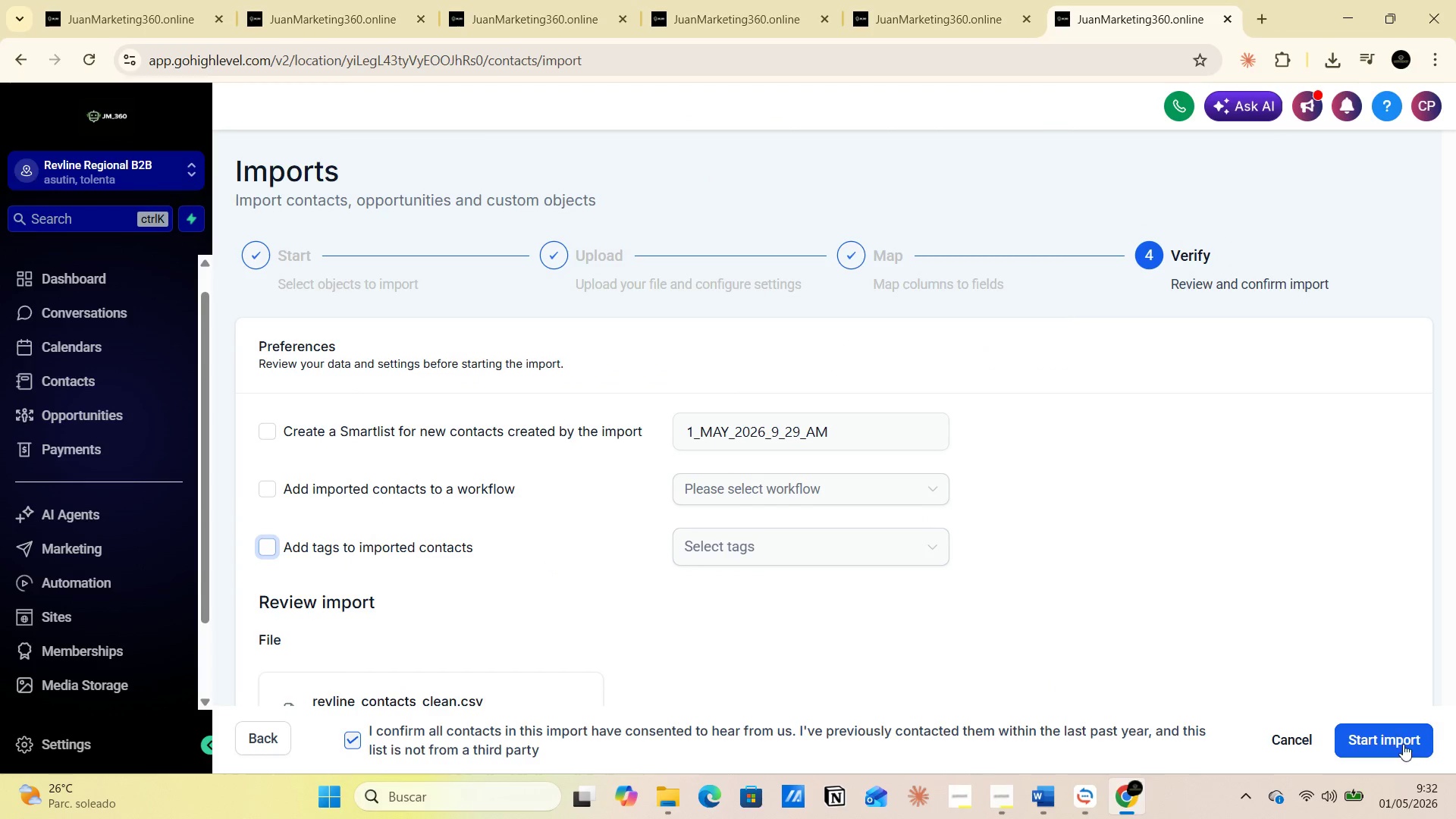 
left_click([1385, 736])
 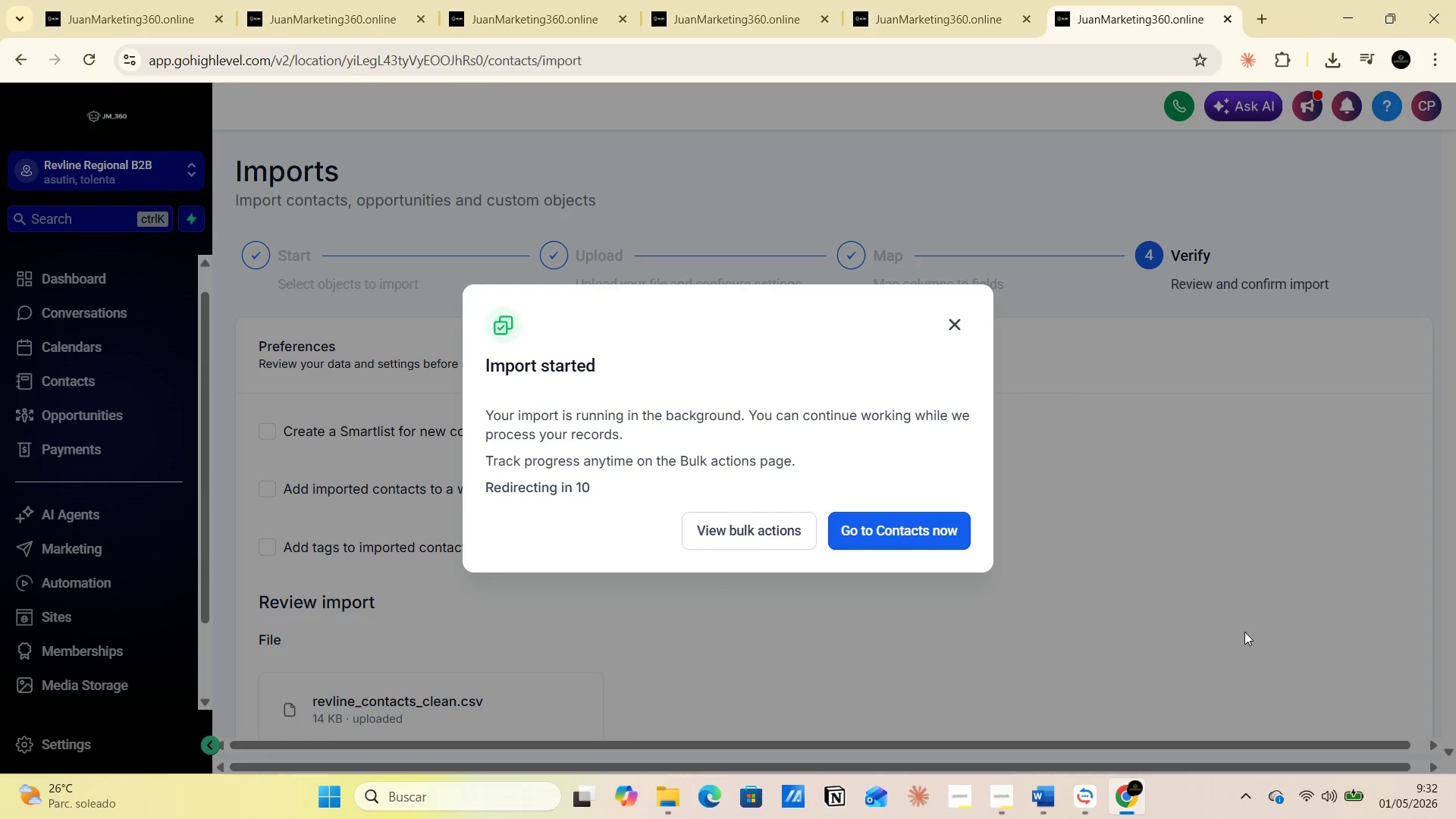 
left_click([904, 531])
 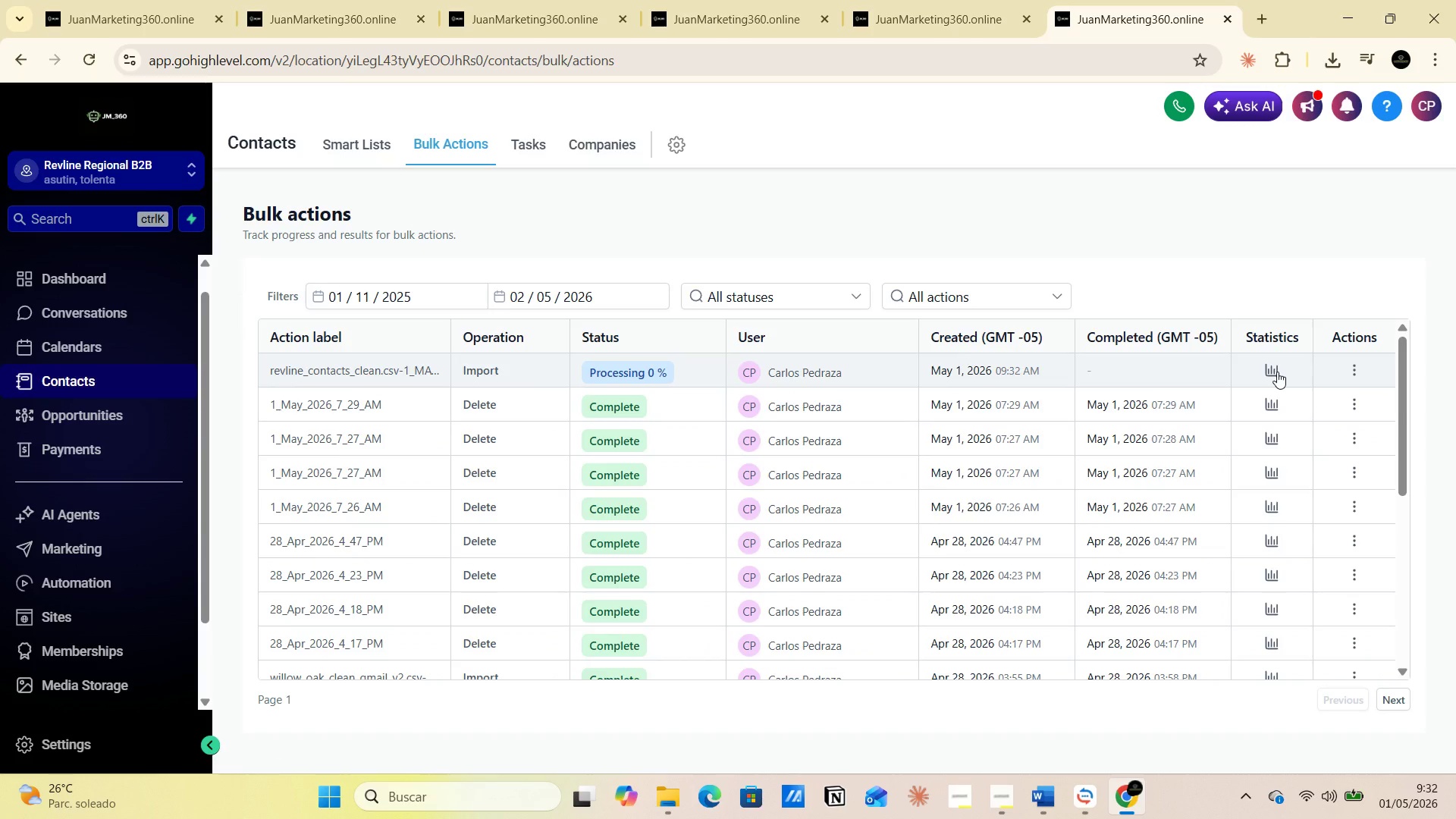 
wait(16.76)
 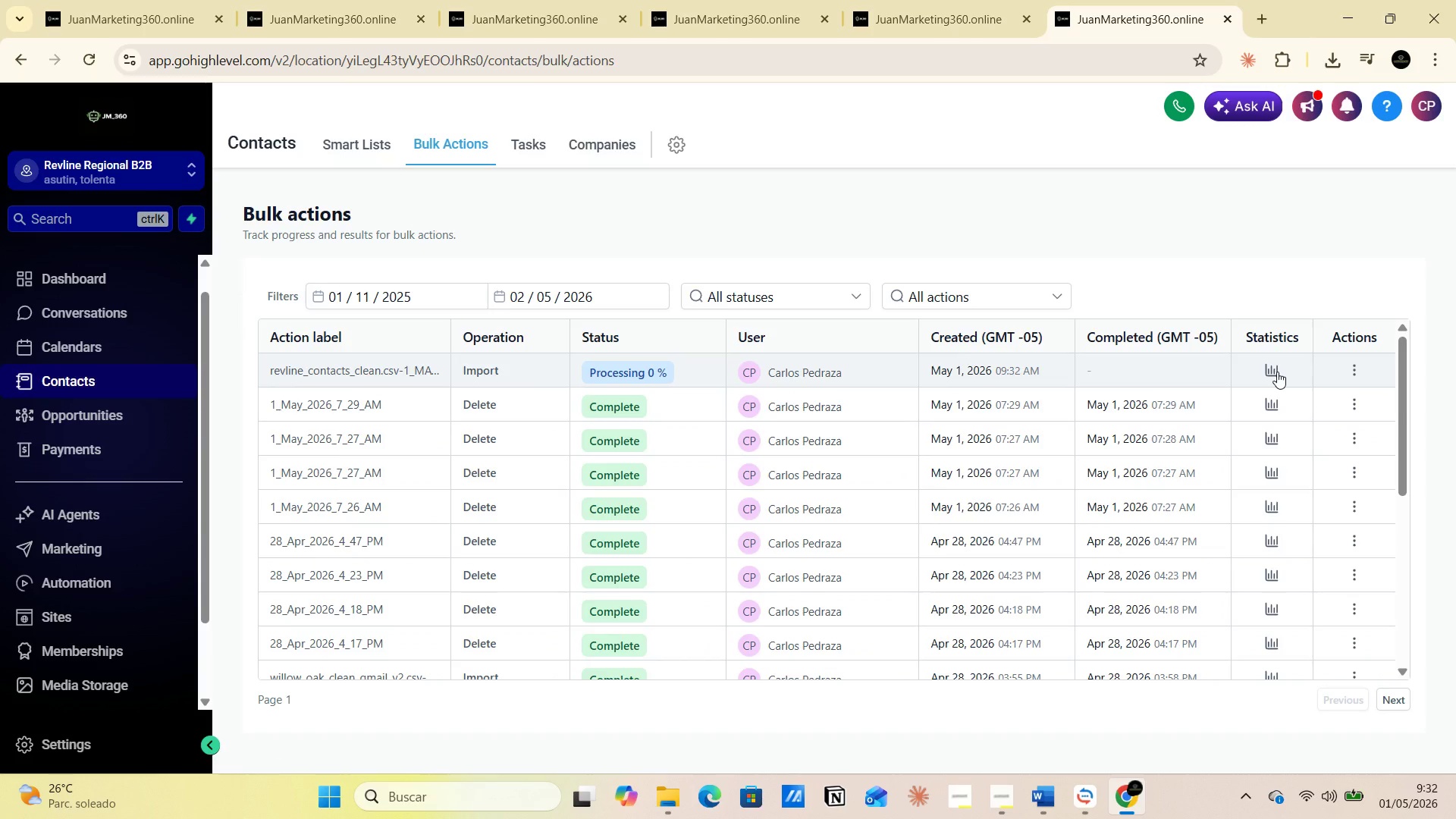 
left_click([1277, 377])
 